 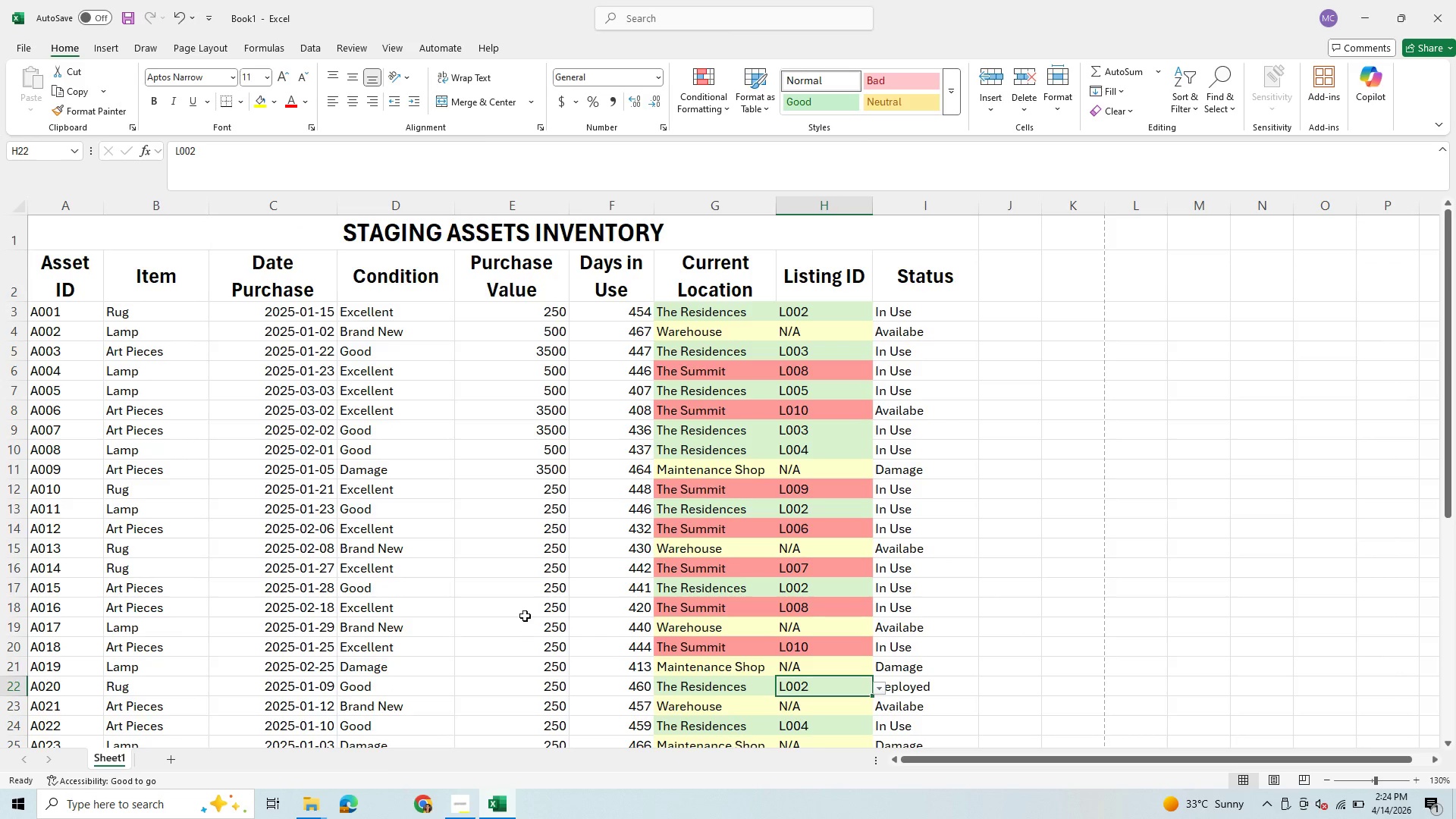 
left_click([8, 206])
 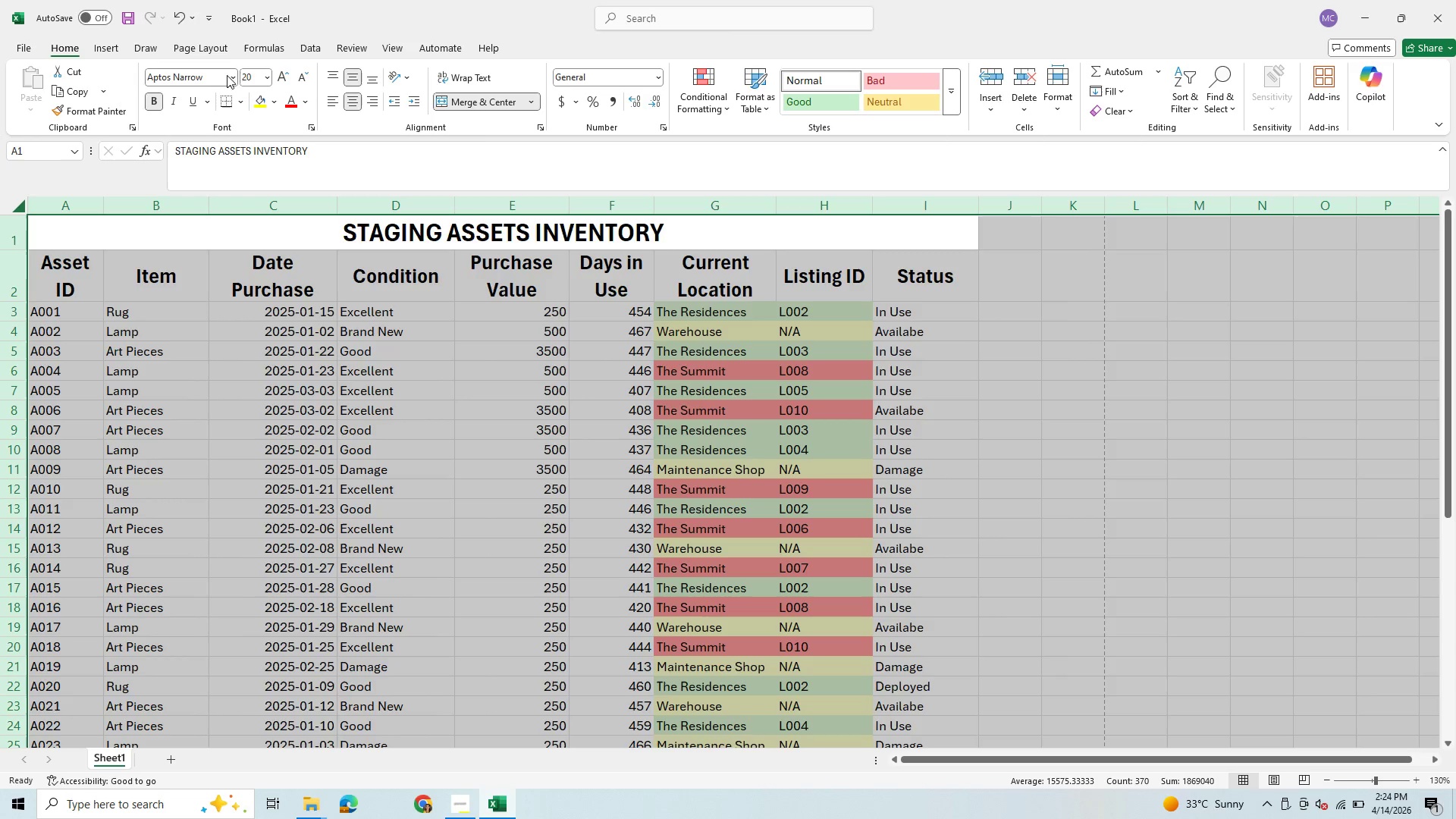 
left_click([230, 77])
 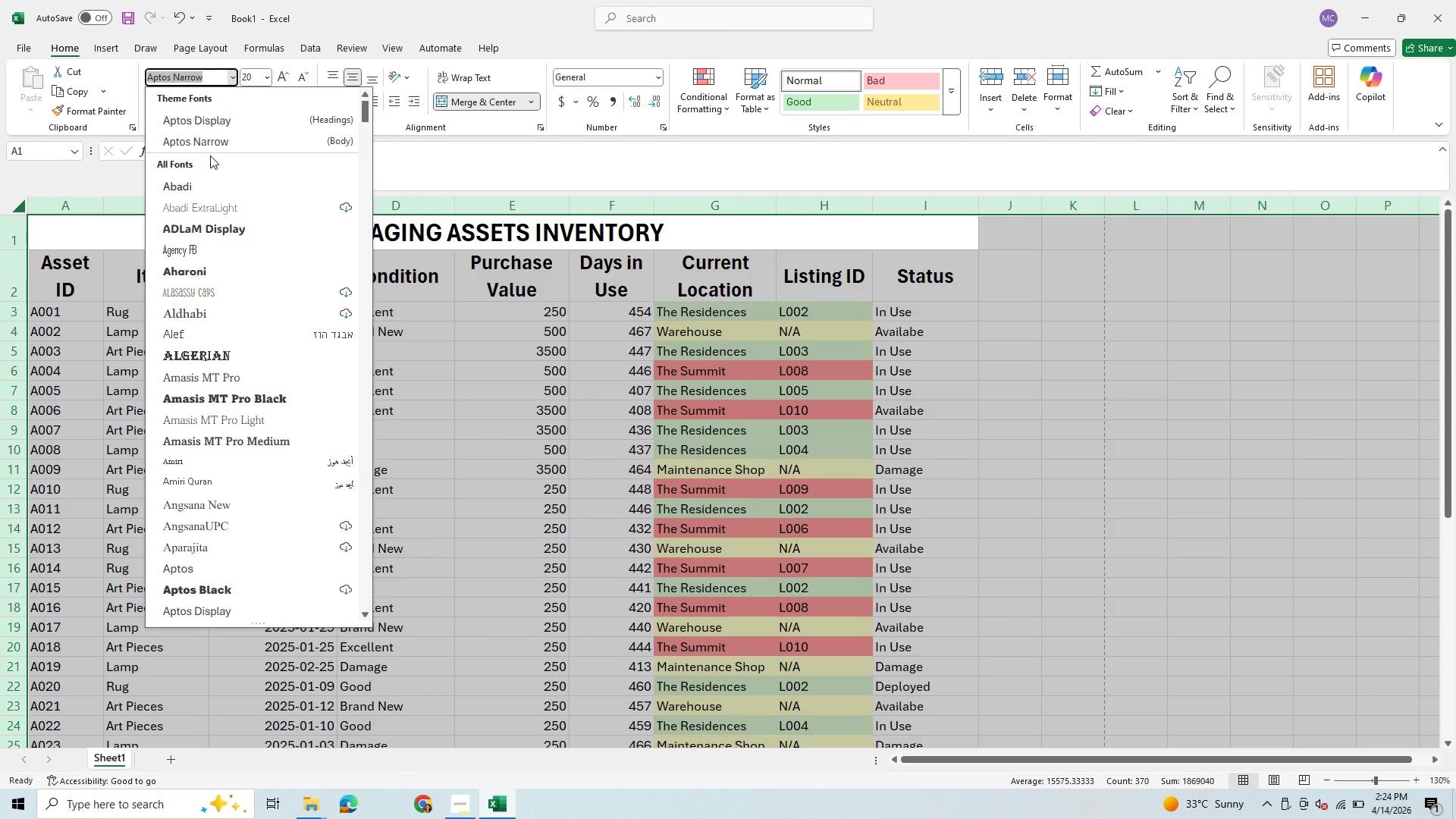 
type(ti)
 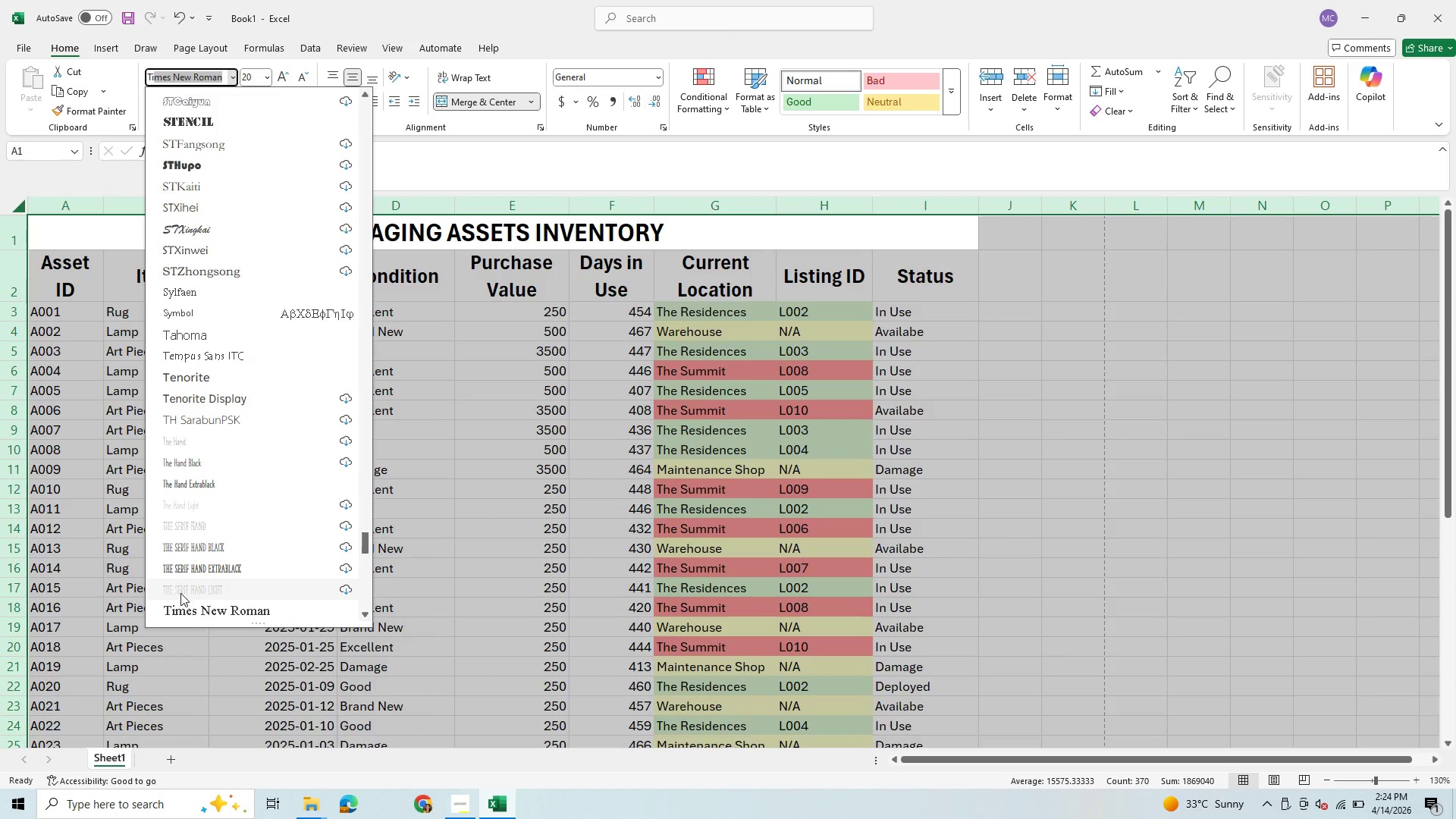 
left_click([220, 620])
 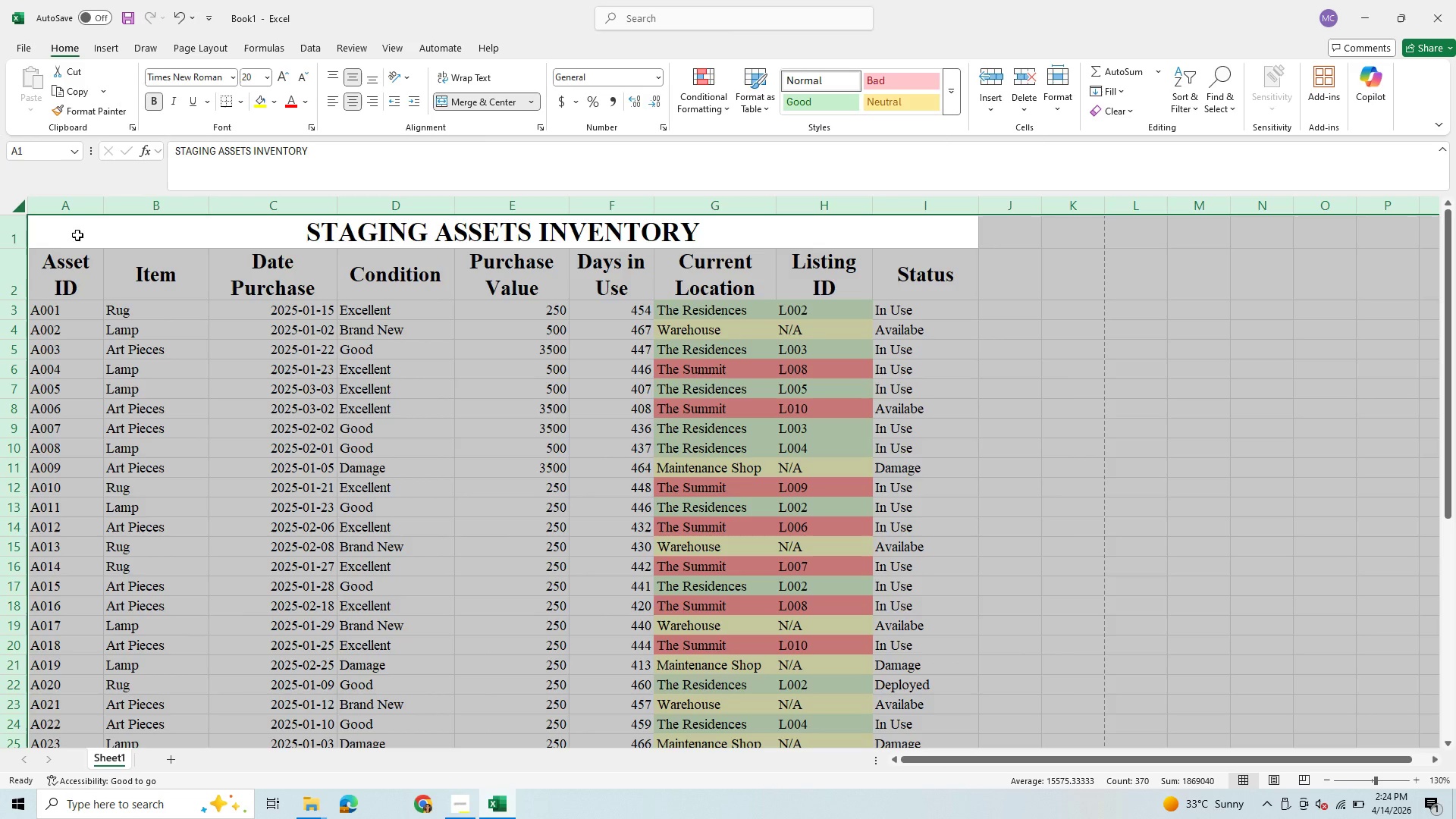 
wait(5.89)
 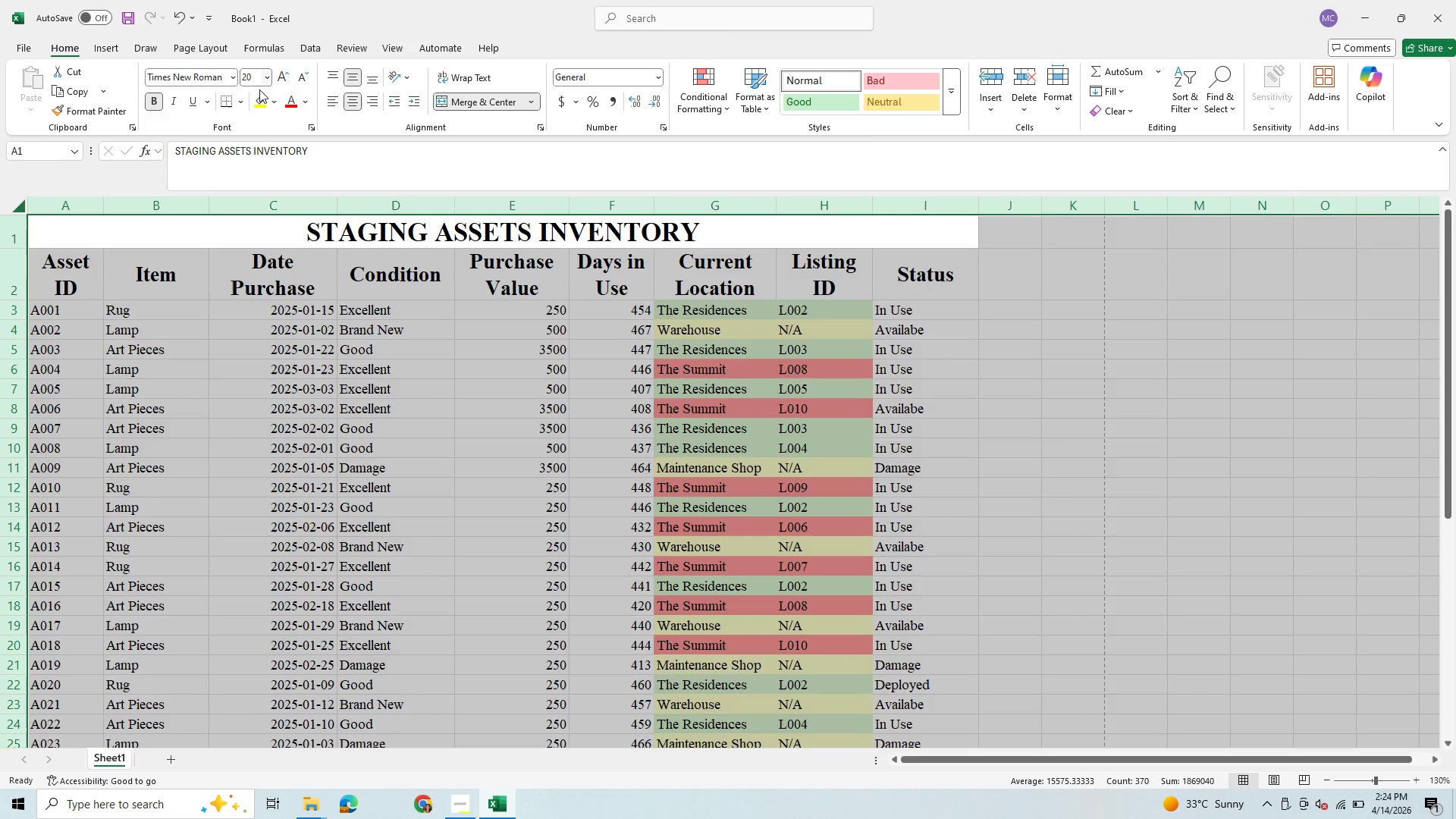 
left_click([47, 244])
 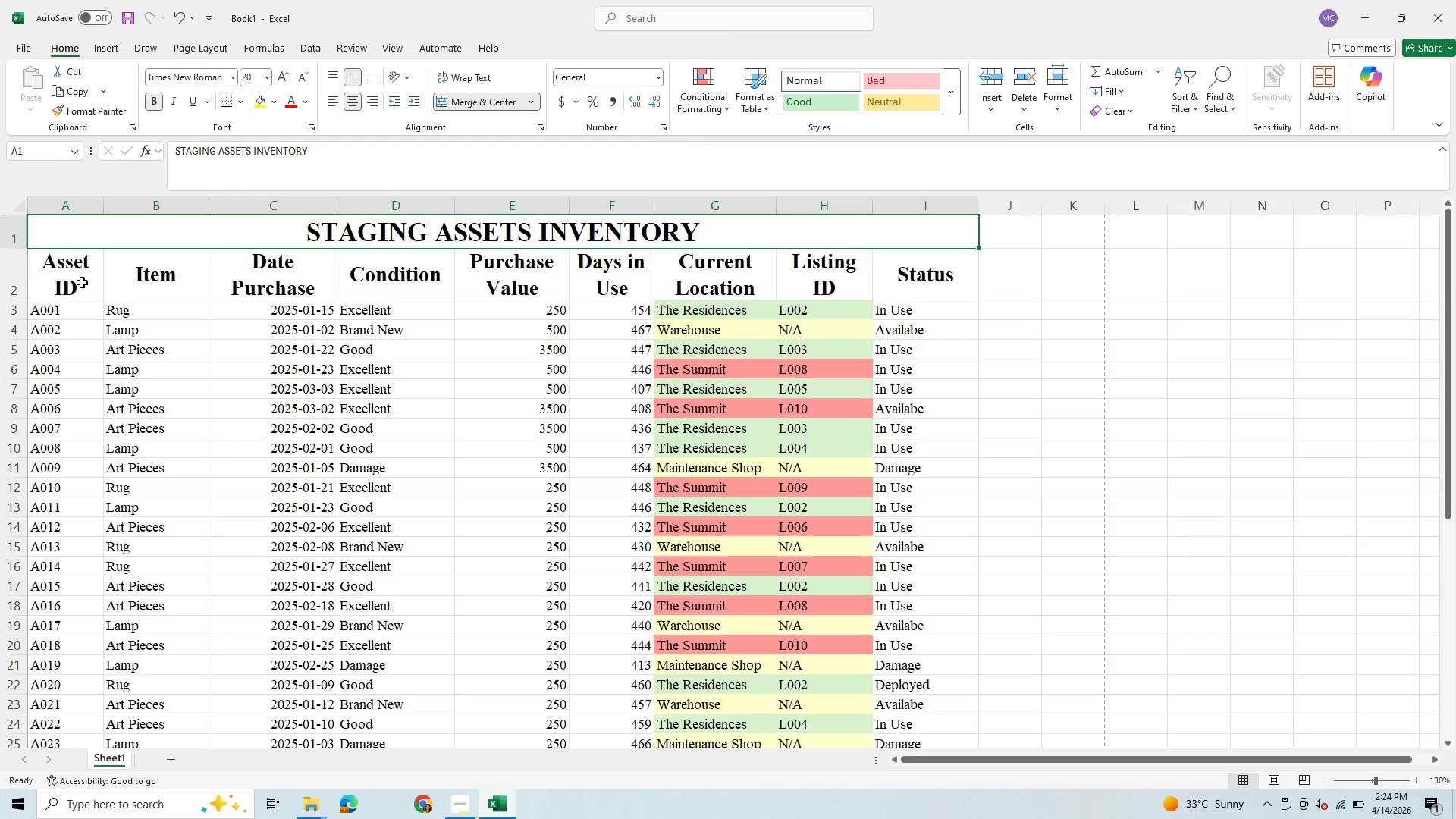 
left_click([82, 282])
 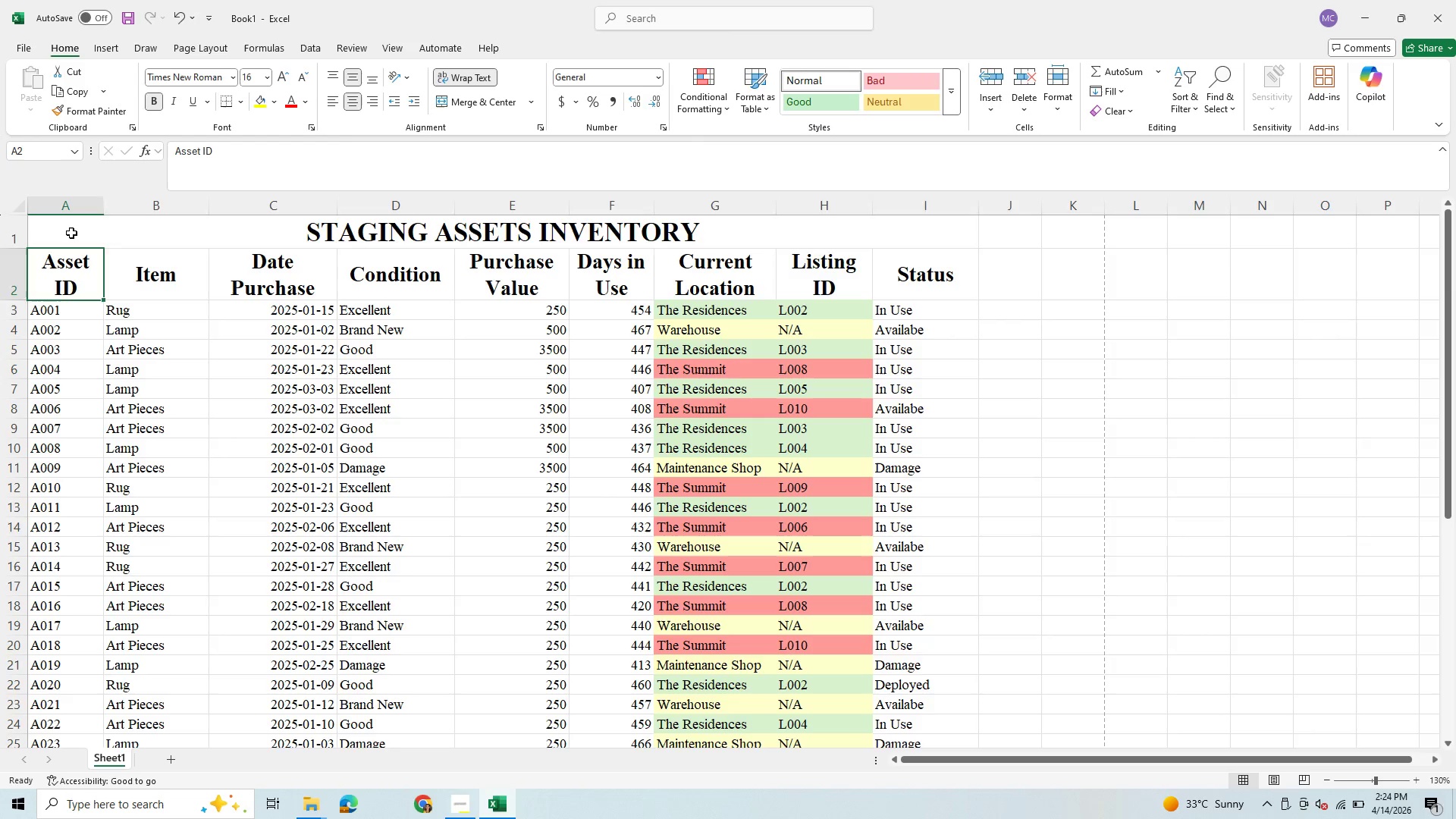 
left_click_drag(start_coordinate=[71, 233], to_coordinate=[474, 725])
 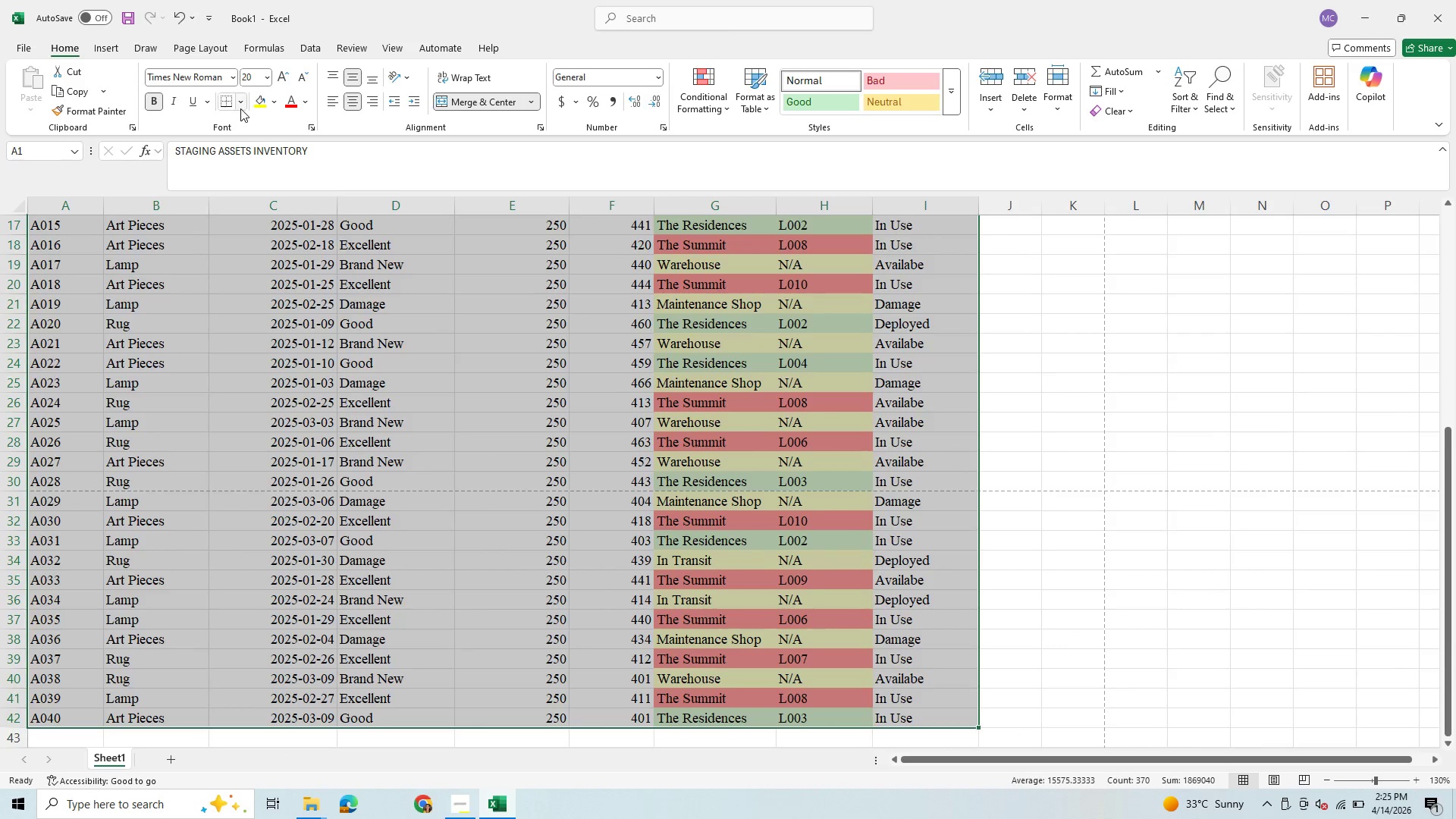 
left_click([240, 97])
 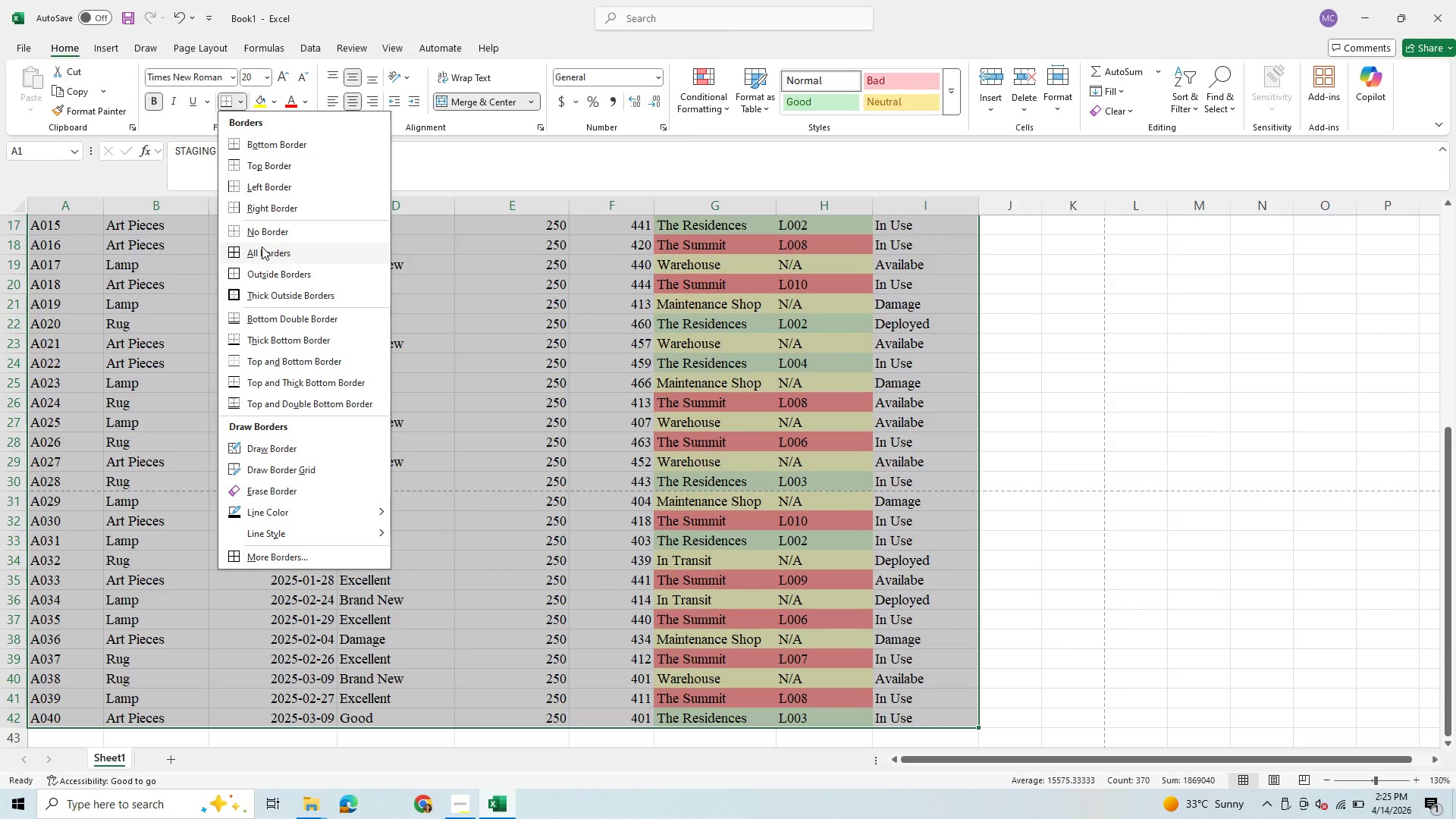 
left_click([262, 246])
 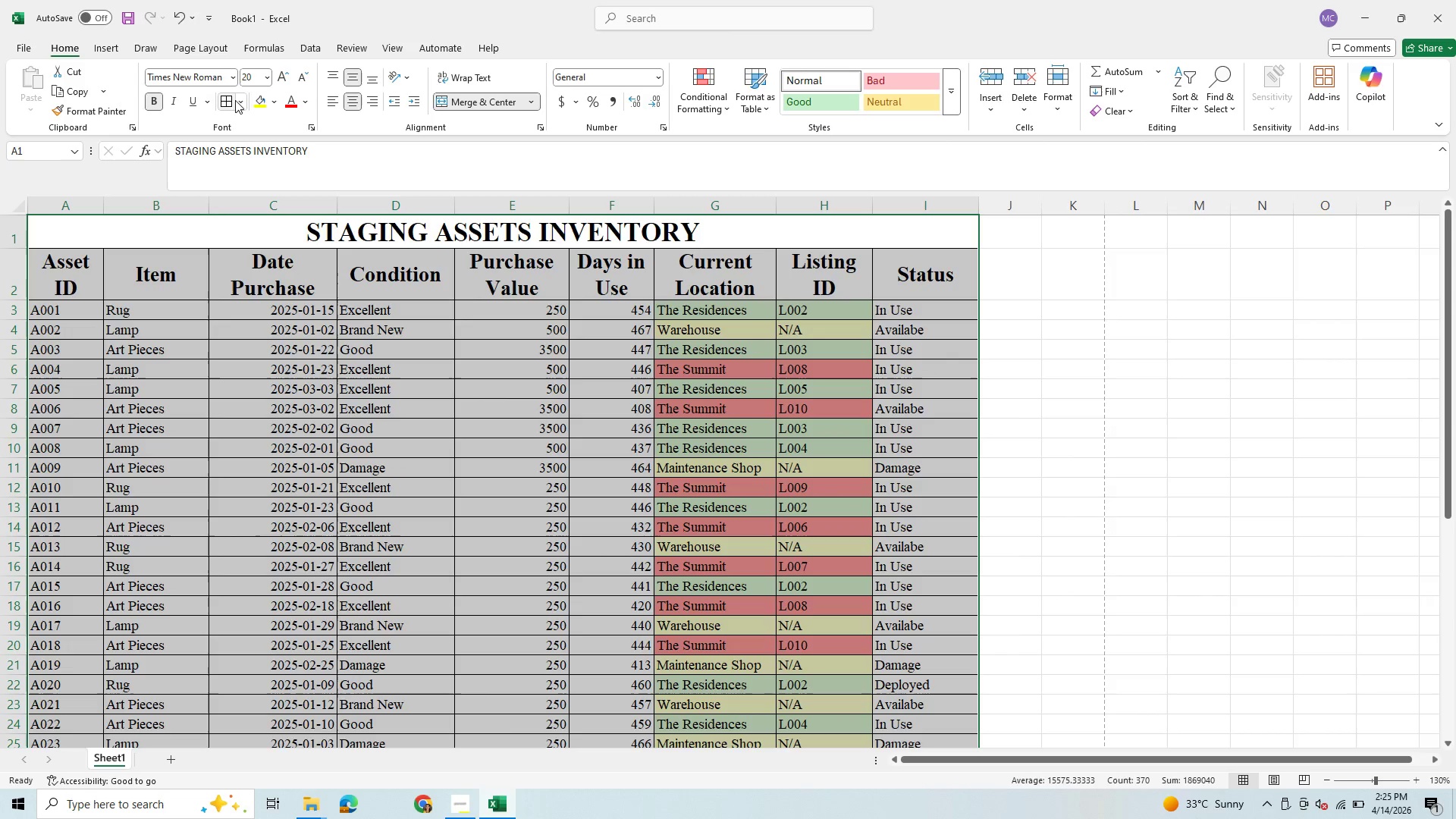 
left_click([240, 103])
 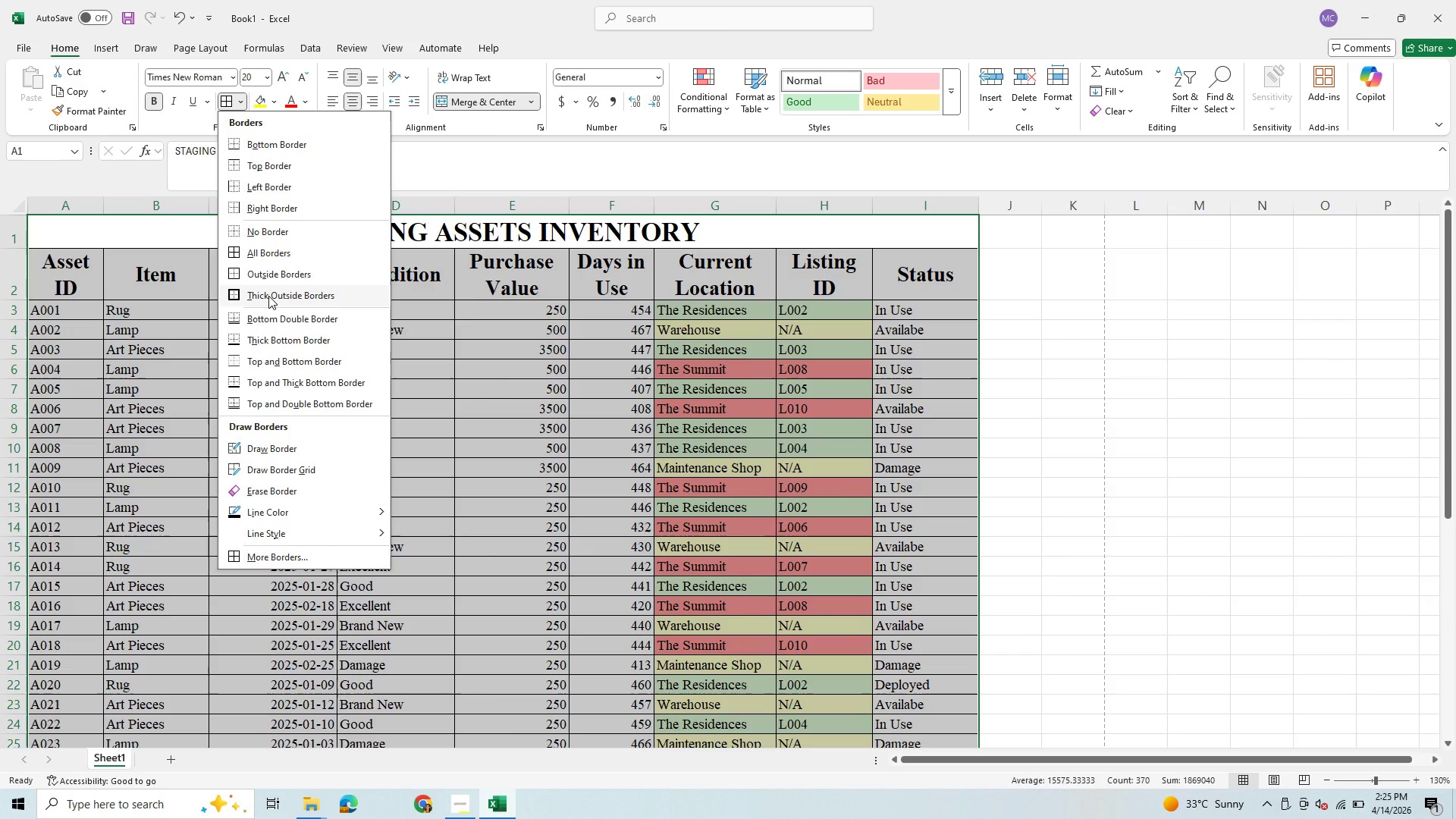 
left_click([268, 296])
 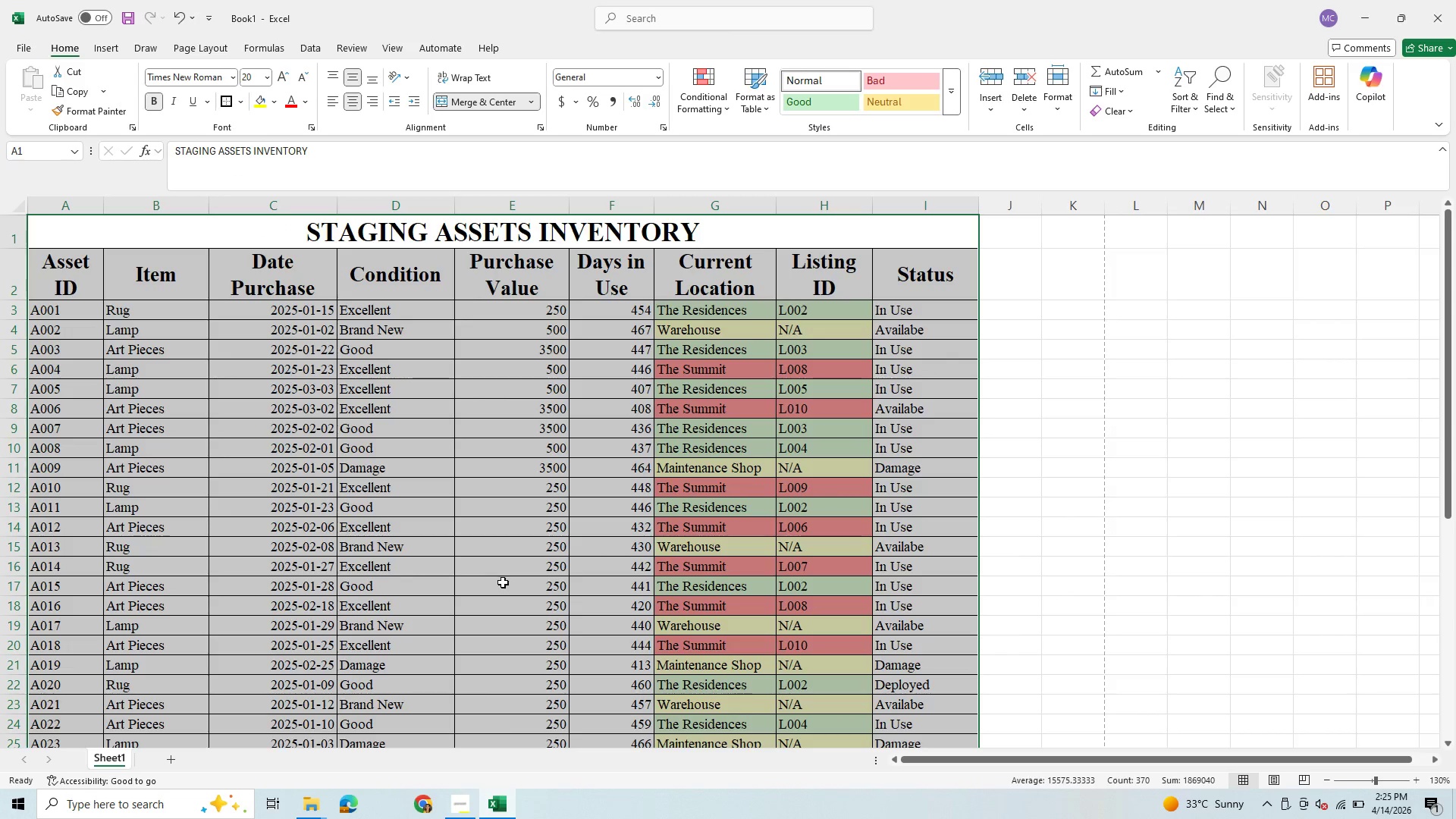 
left_click([507, 584])
 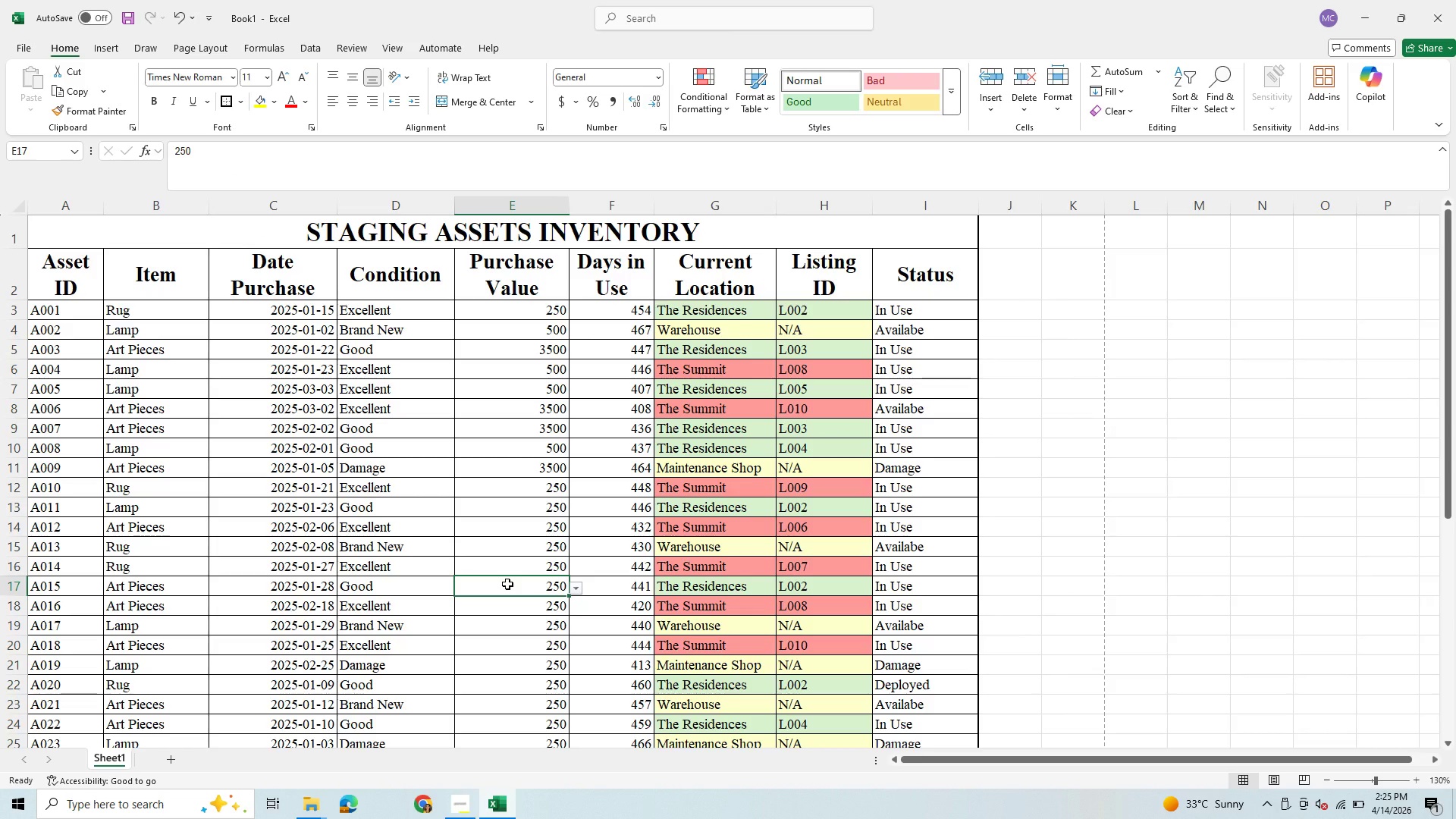 
scroll: coordinate [512, 409], scroll_direction: up, amount: 8.0
 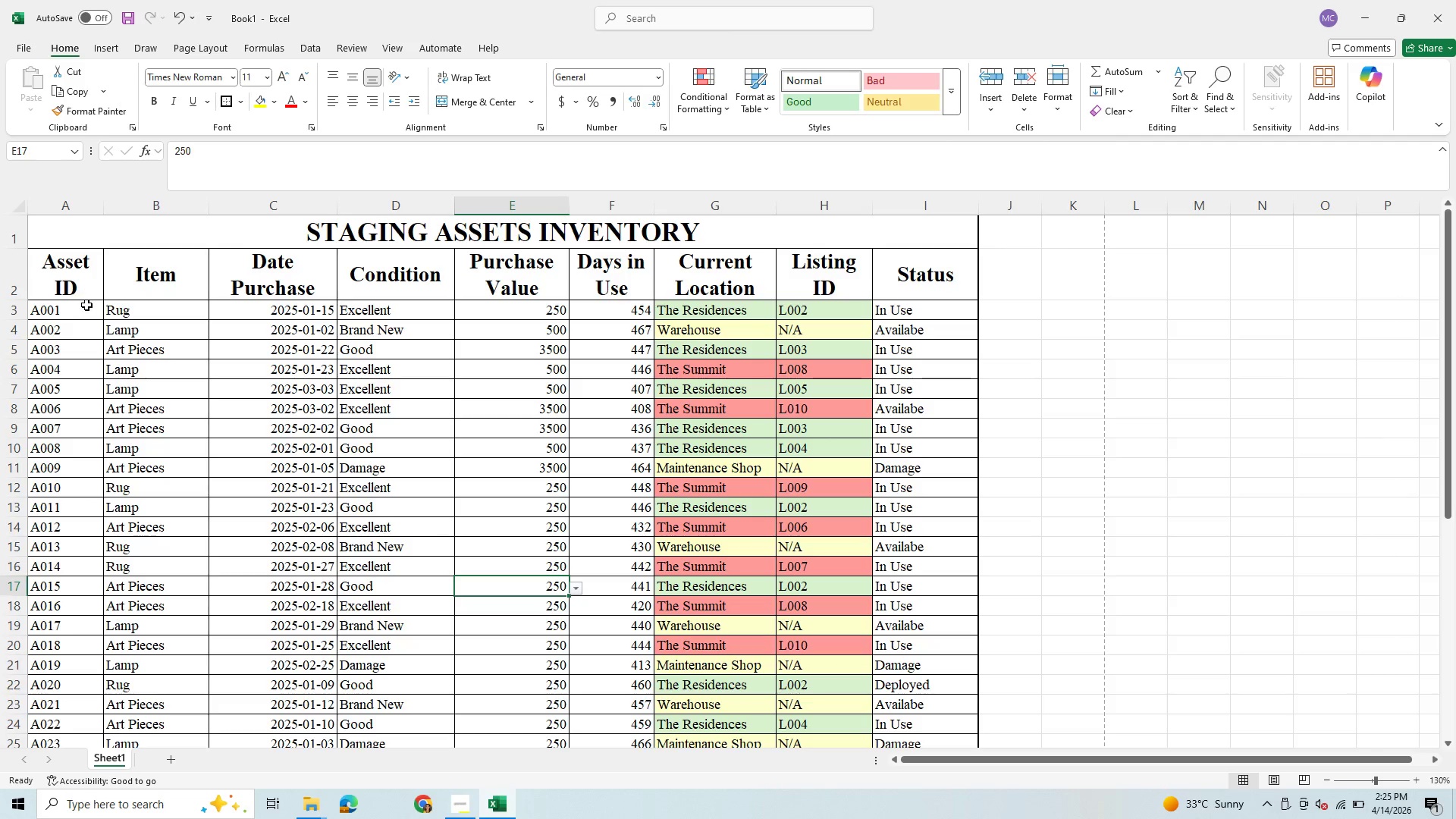 
left_click_drag(start_coordinate=[61, 306], to_coordinate=[880, 669])
 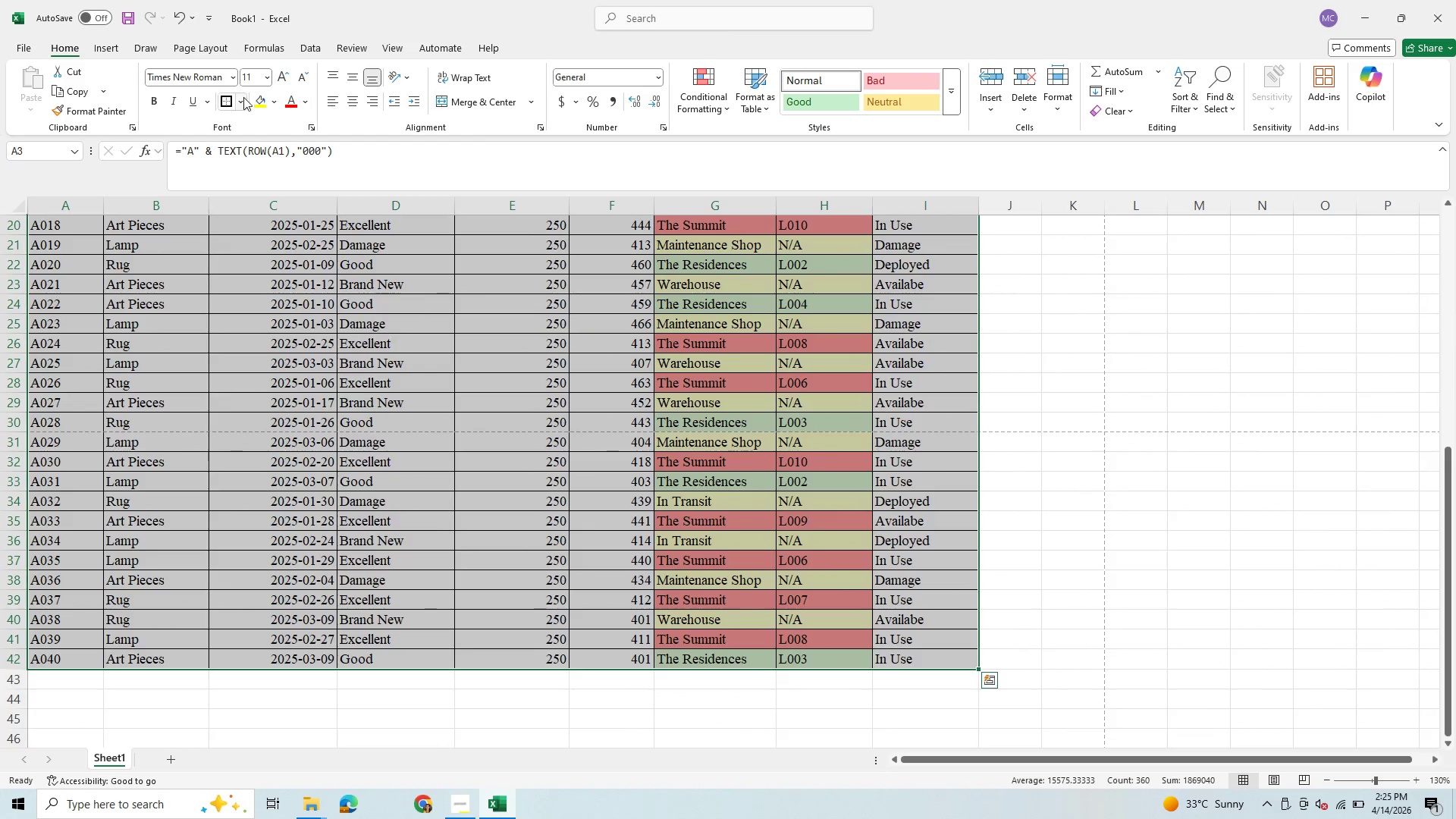 
mouse_move([248, 118])
 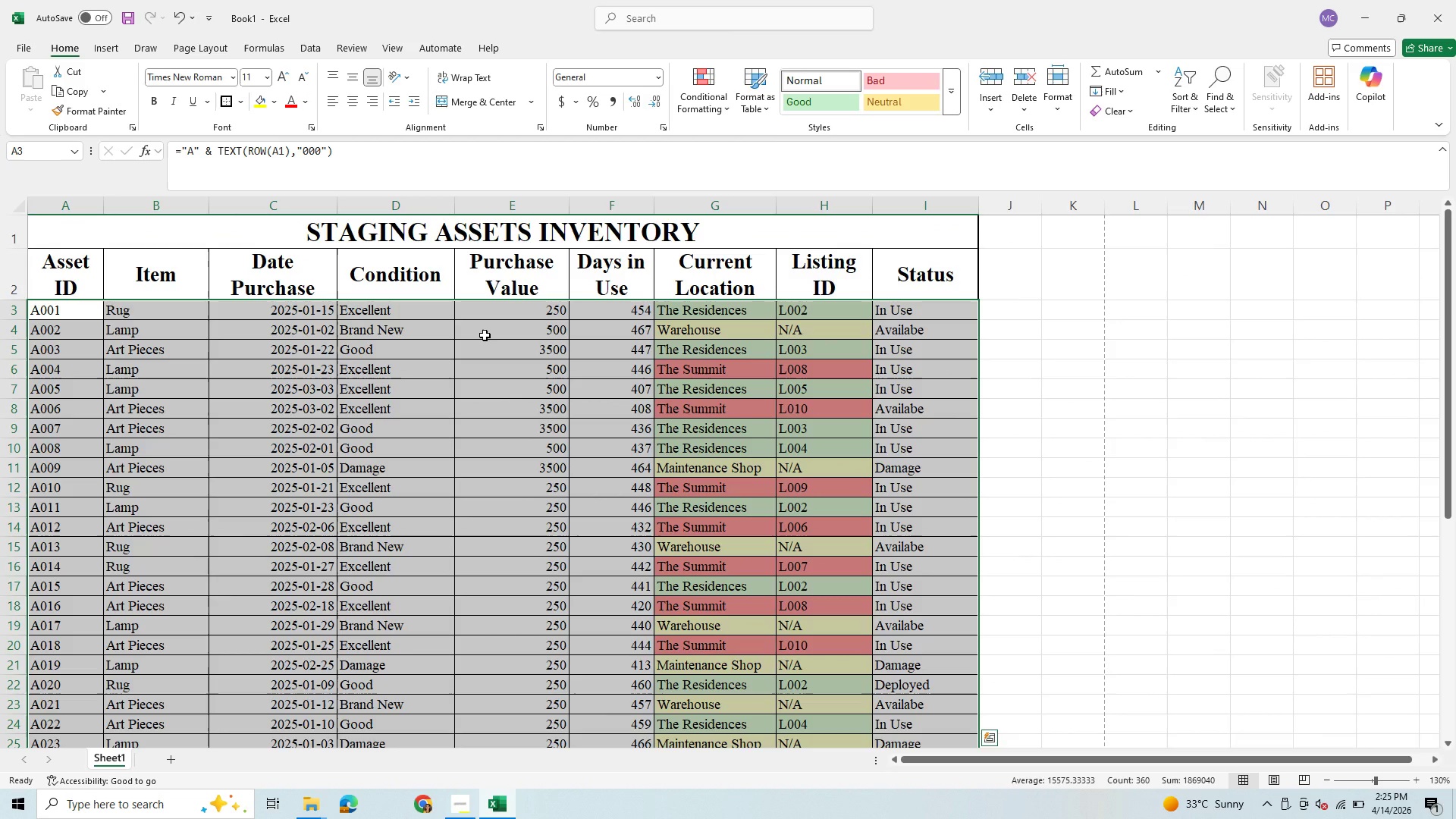 
scroll: coordinate [486, 337], scroll_direction: up, amount: 3.0
 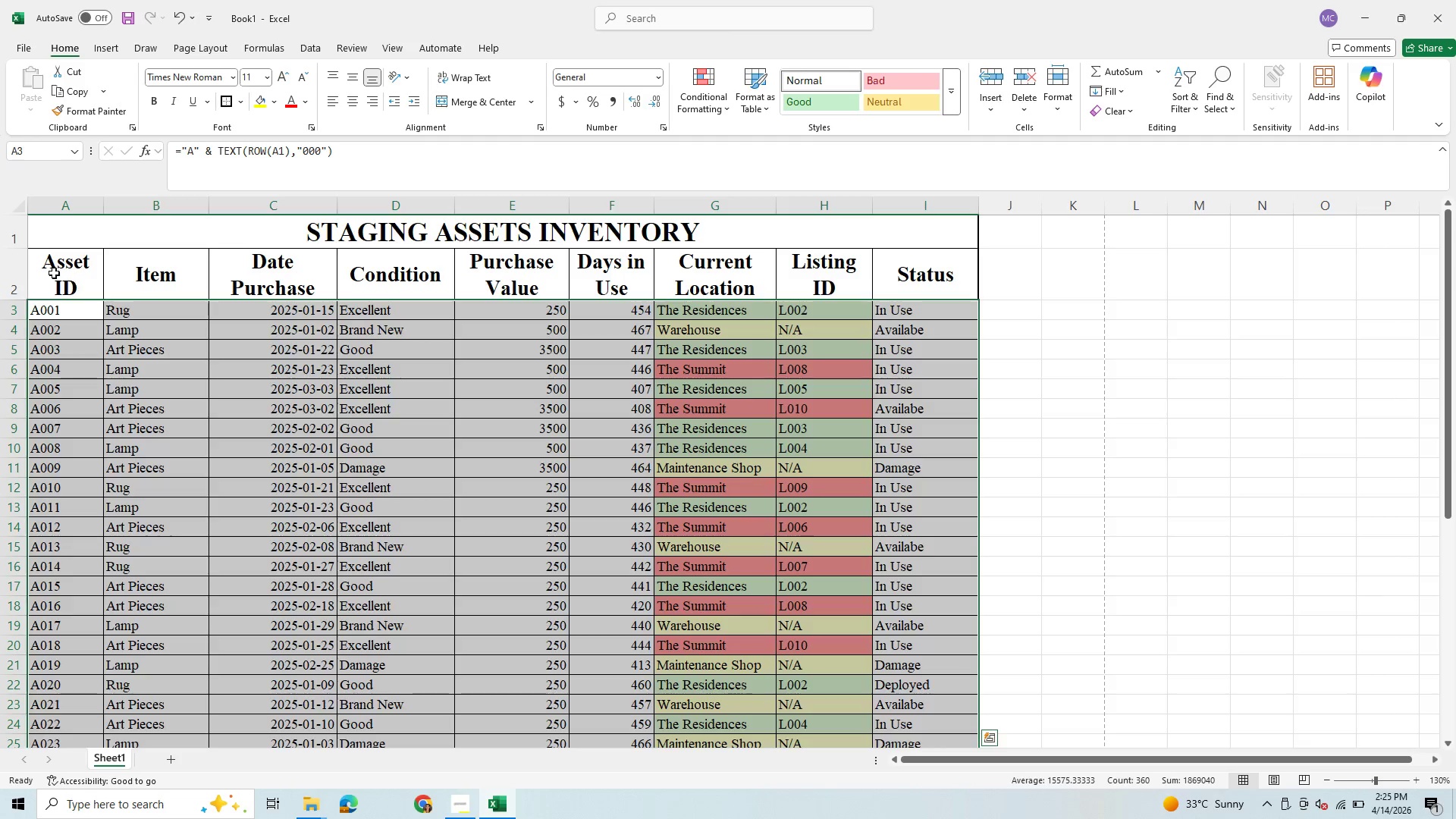 
left_click_drag(start_coordinate=[52, 271], to_coordinate=[903, 257])
 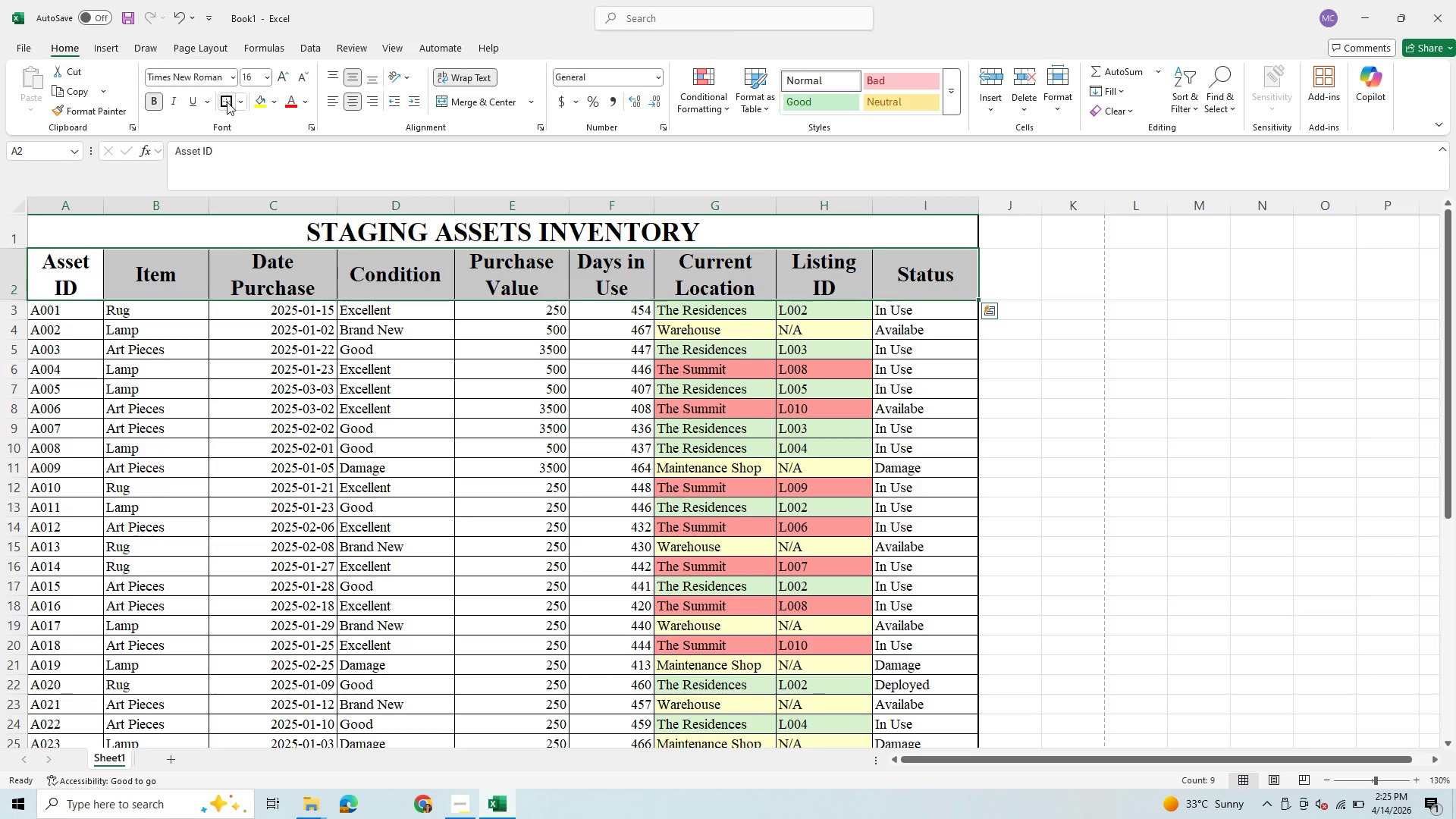 
left_click([227, 102])
 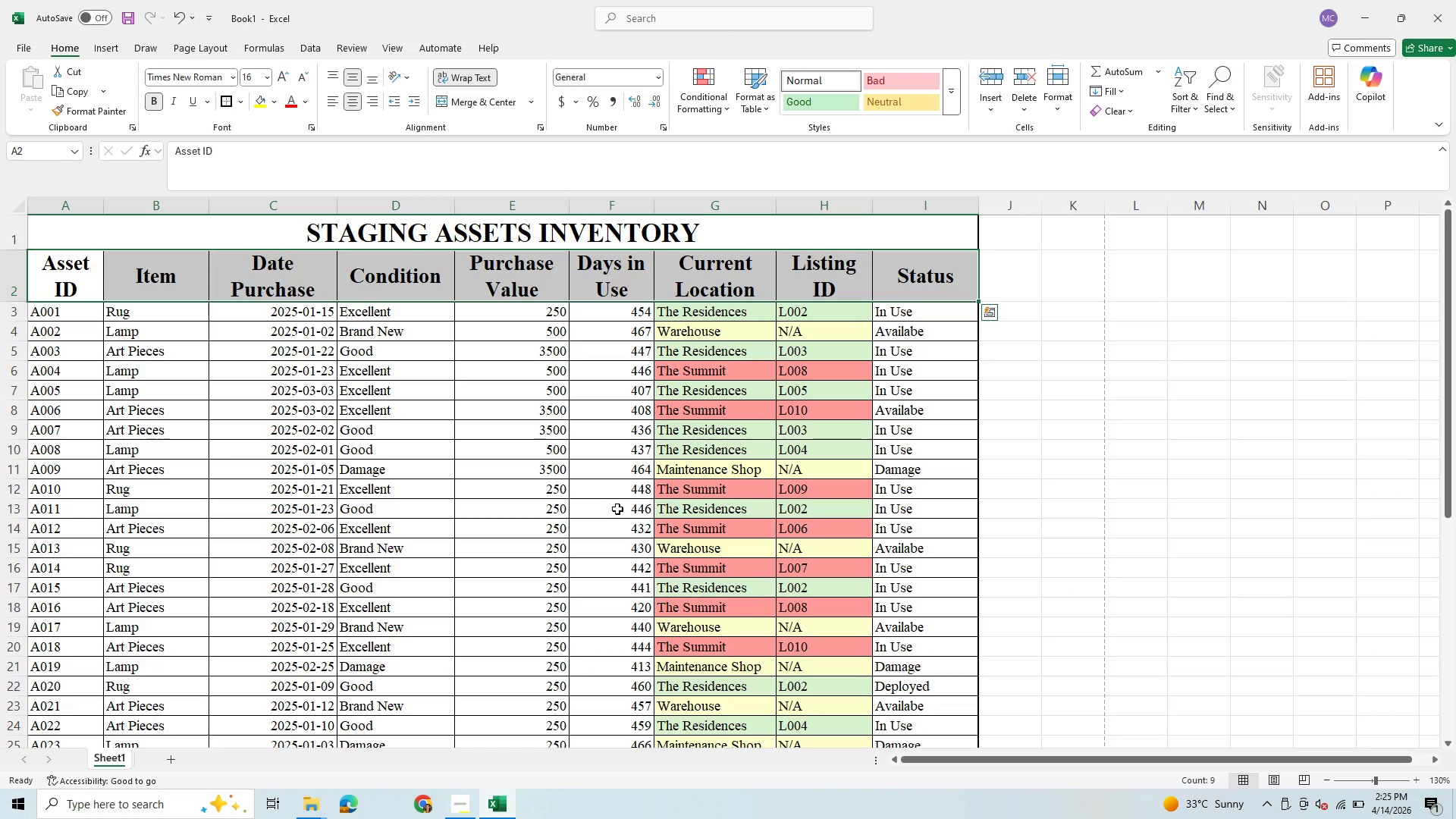 
scroll: coordinate [617, 509], scroll_direction: up, amount: 2.0
 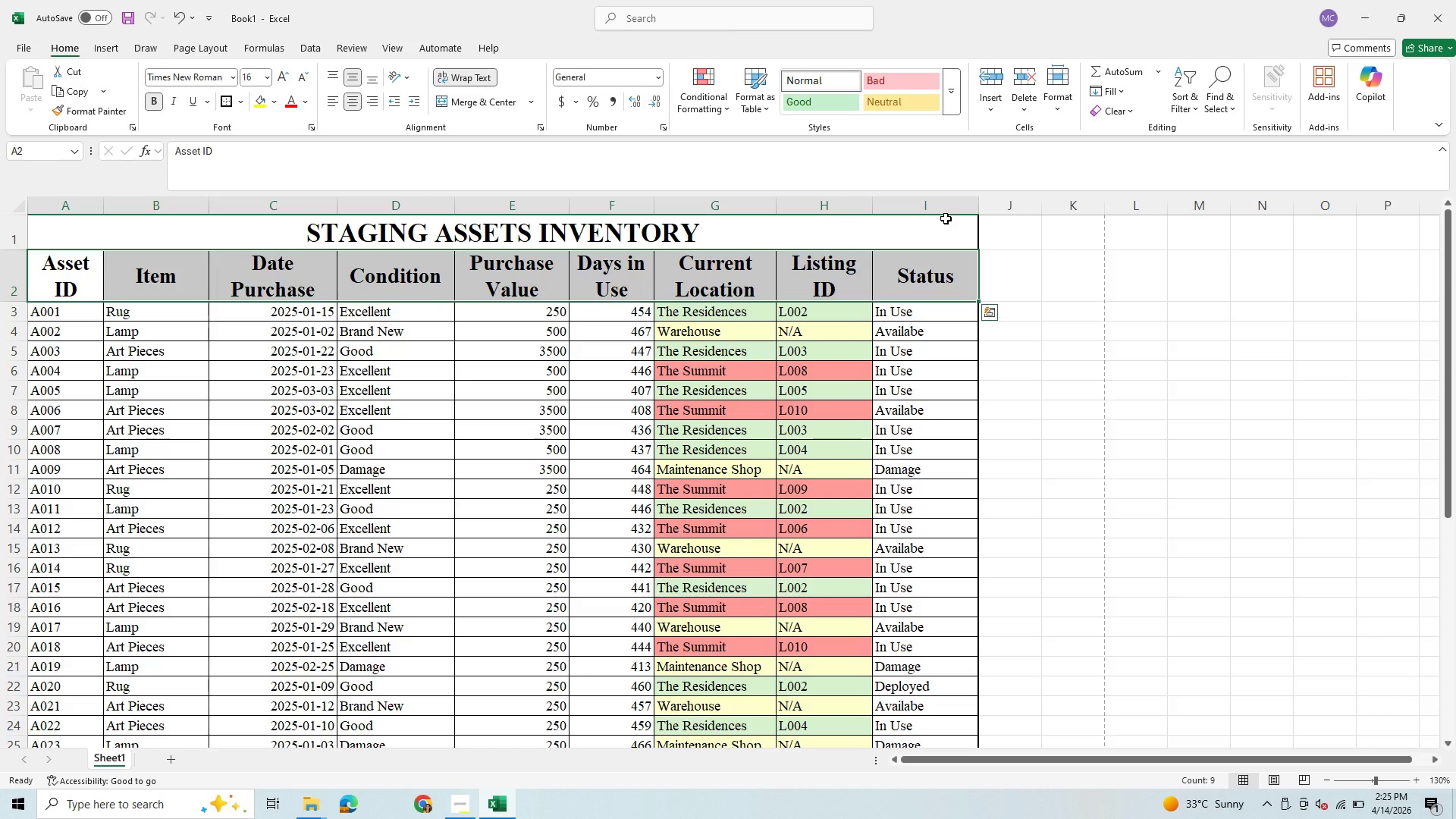 
left_click([944, 221])
 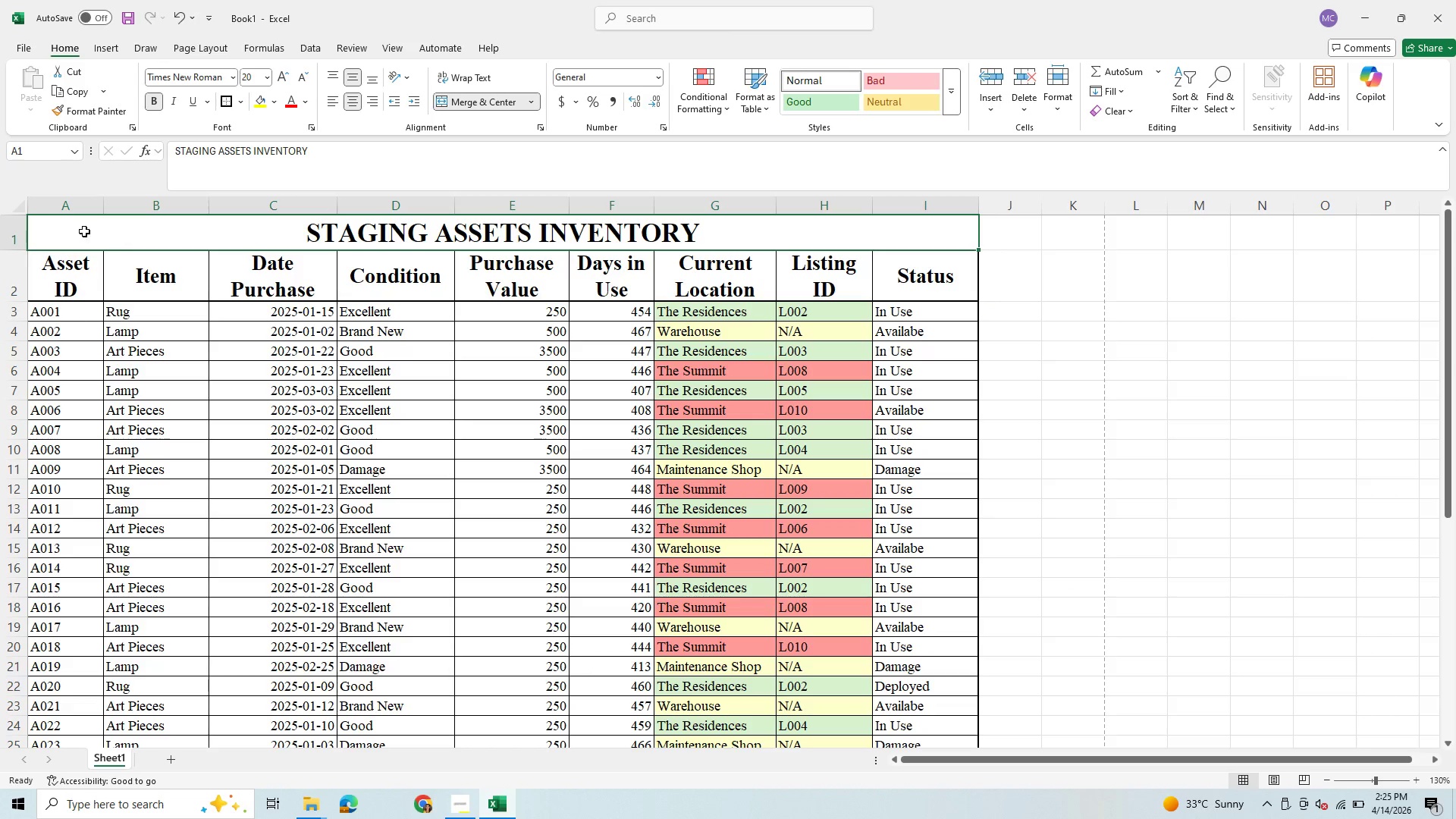 
left_click_drag(start_coordinate=[83, 231], to_coordinate=[889, 219])
 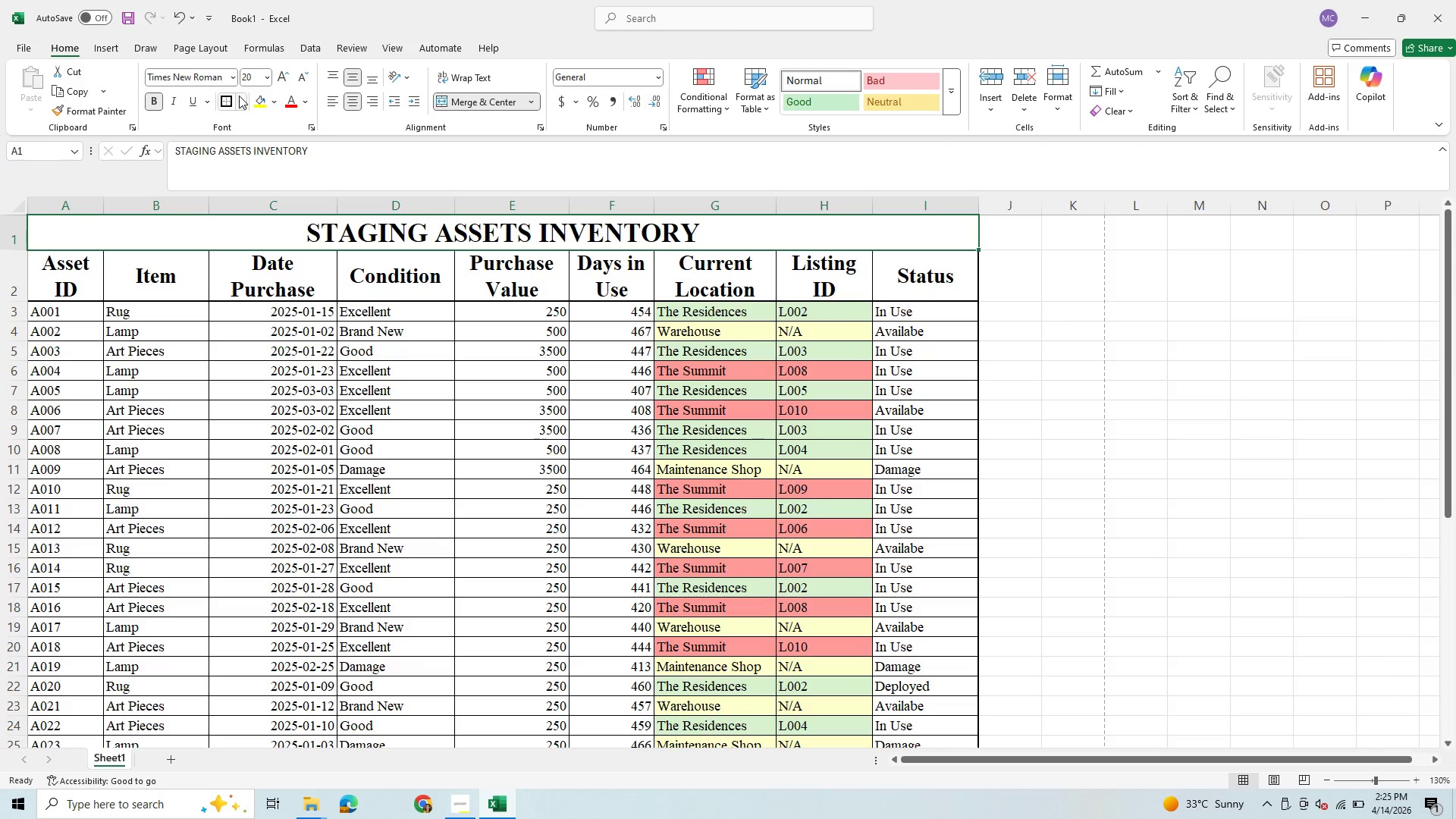 
left_click([241, 96])
 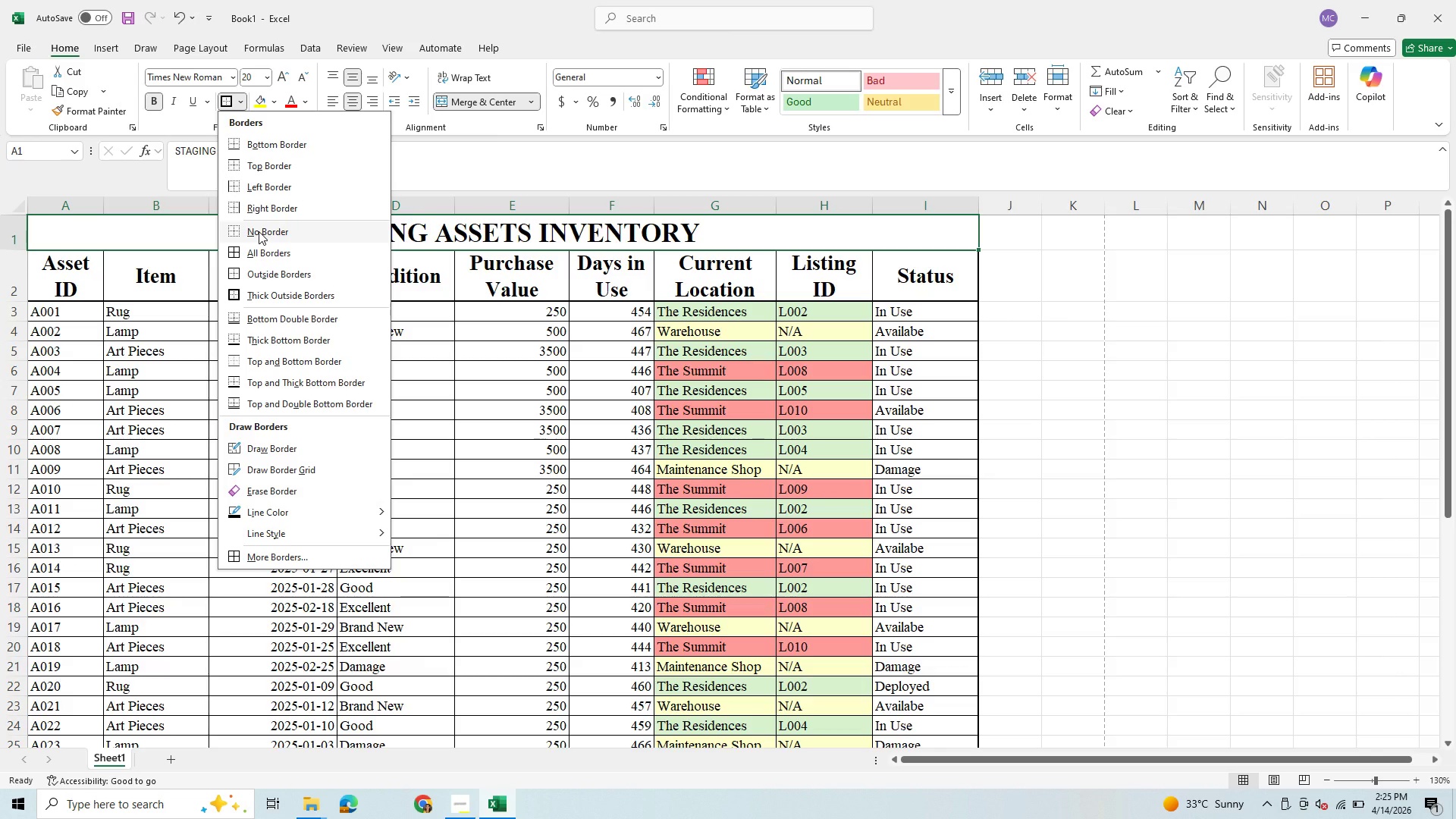 
left_click([259, 231])
 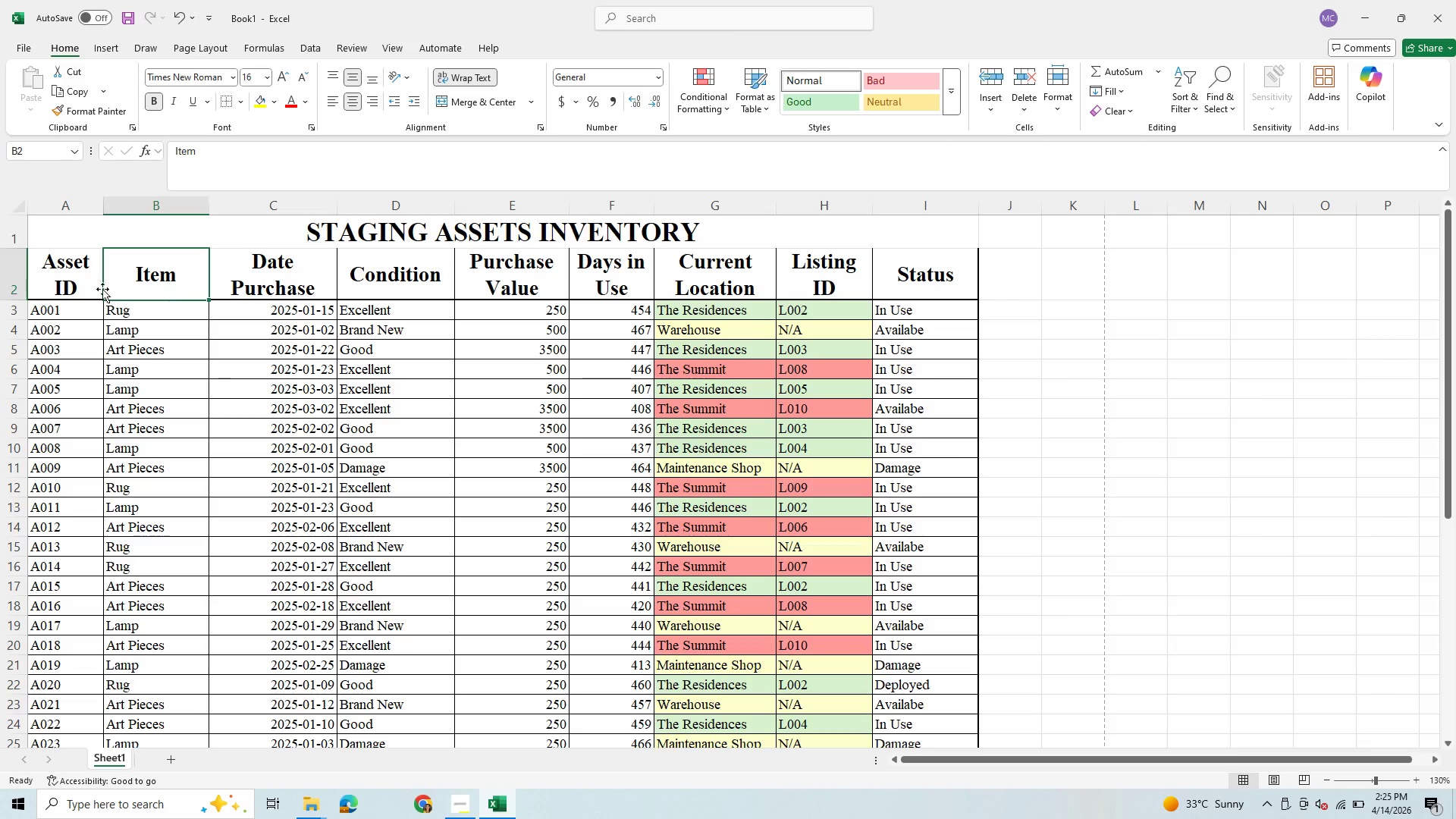 
left_click_drag(start_coordinate=[60, 261], to_coordinate=[921, 294])
 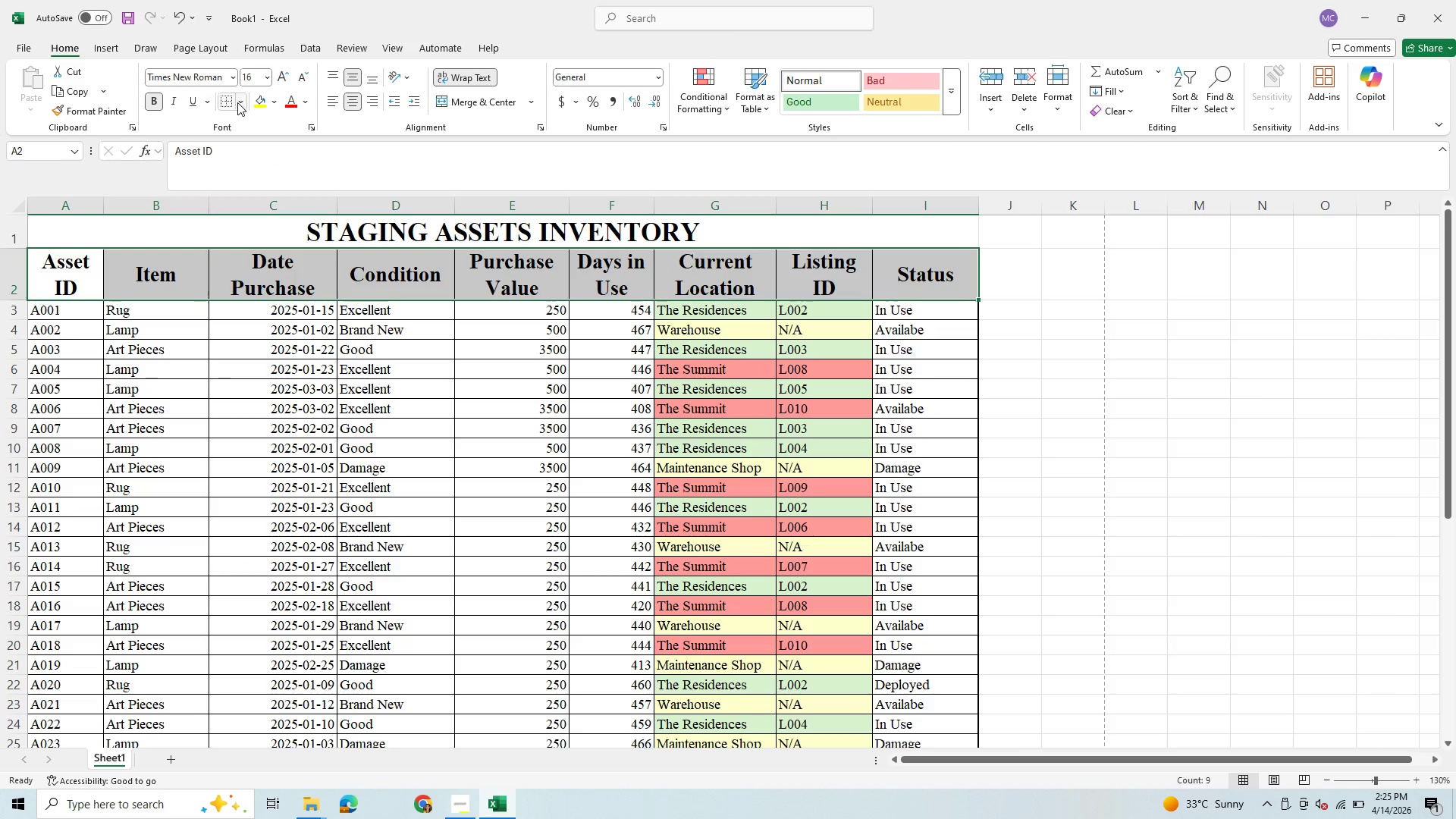 
left_click([237, 102])
 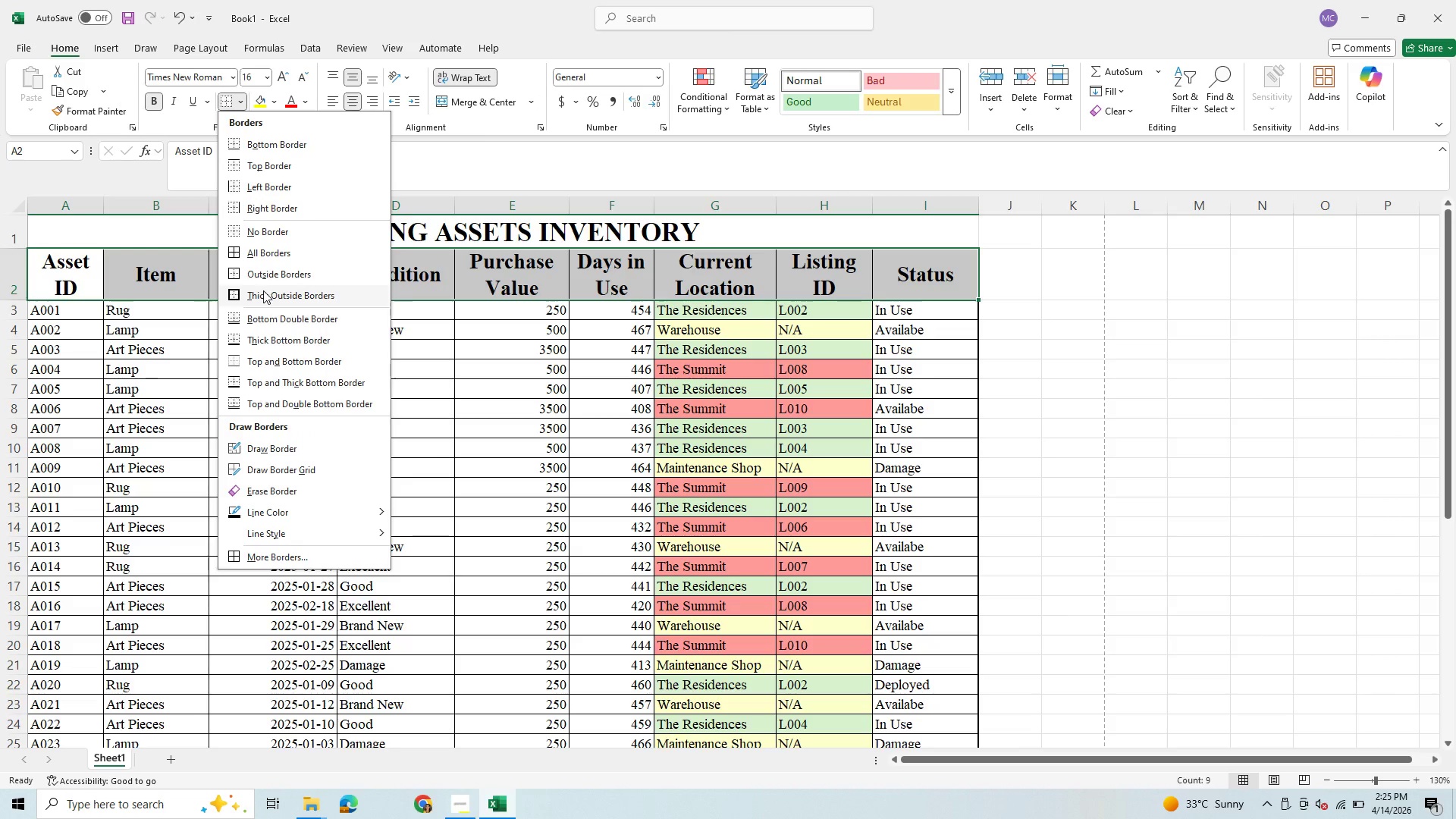 
left_click([263, 290])
 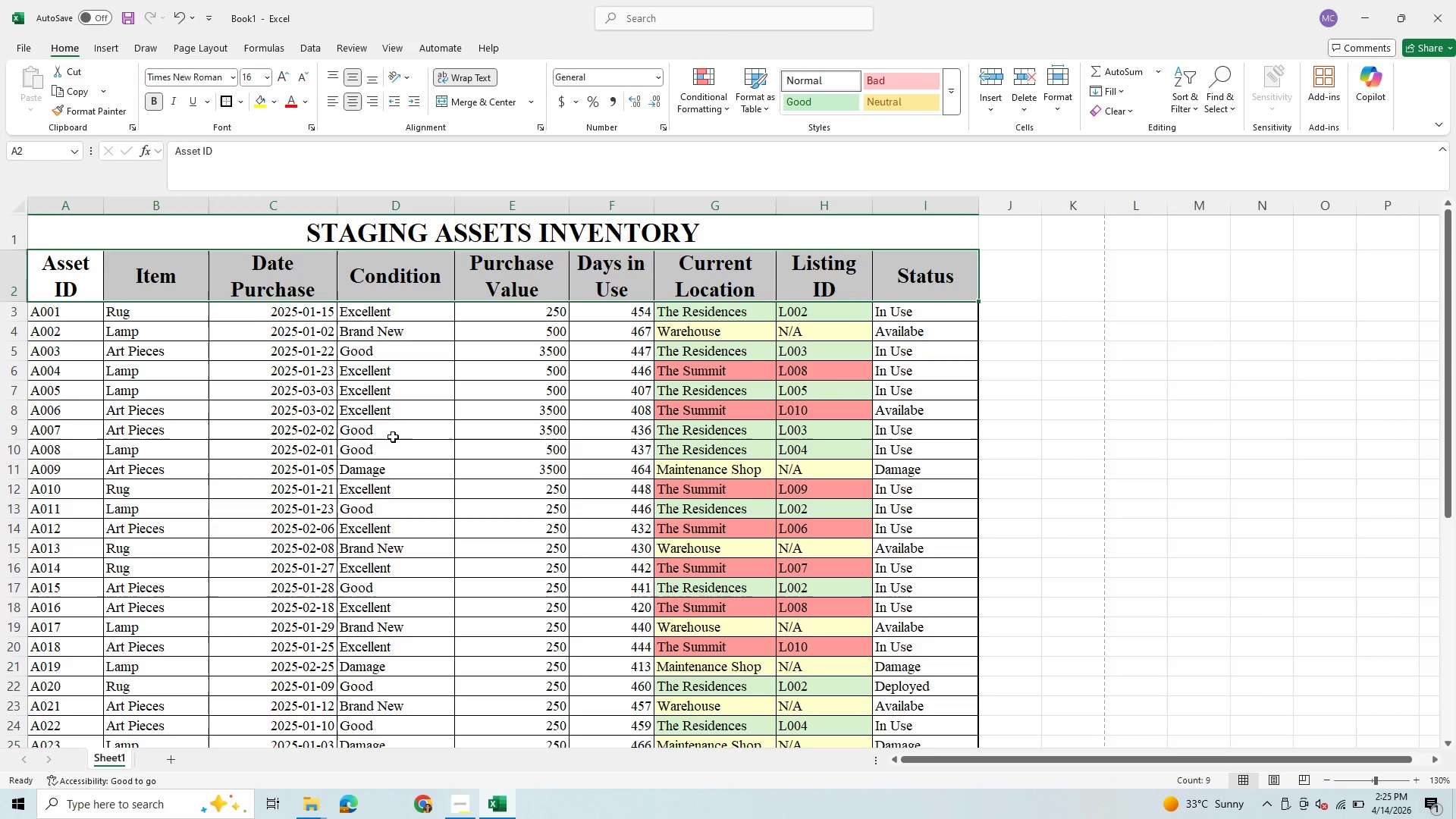 
left_click([395, 439])
 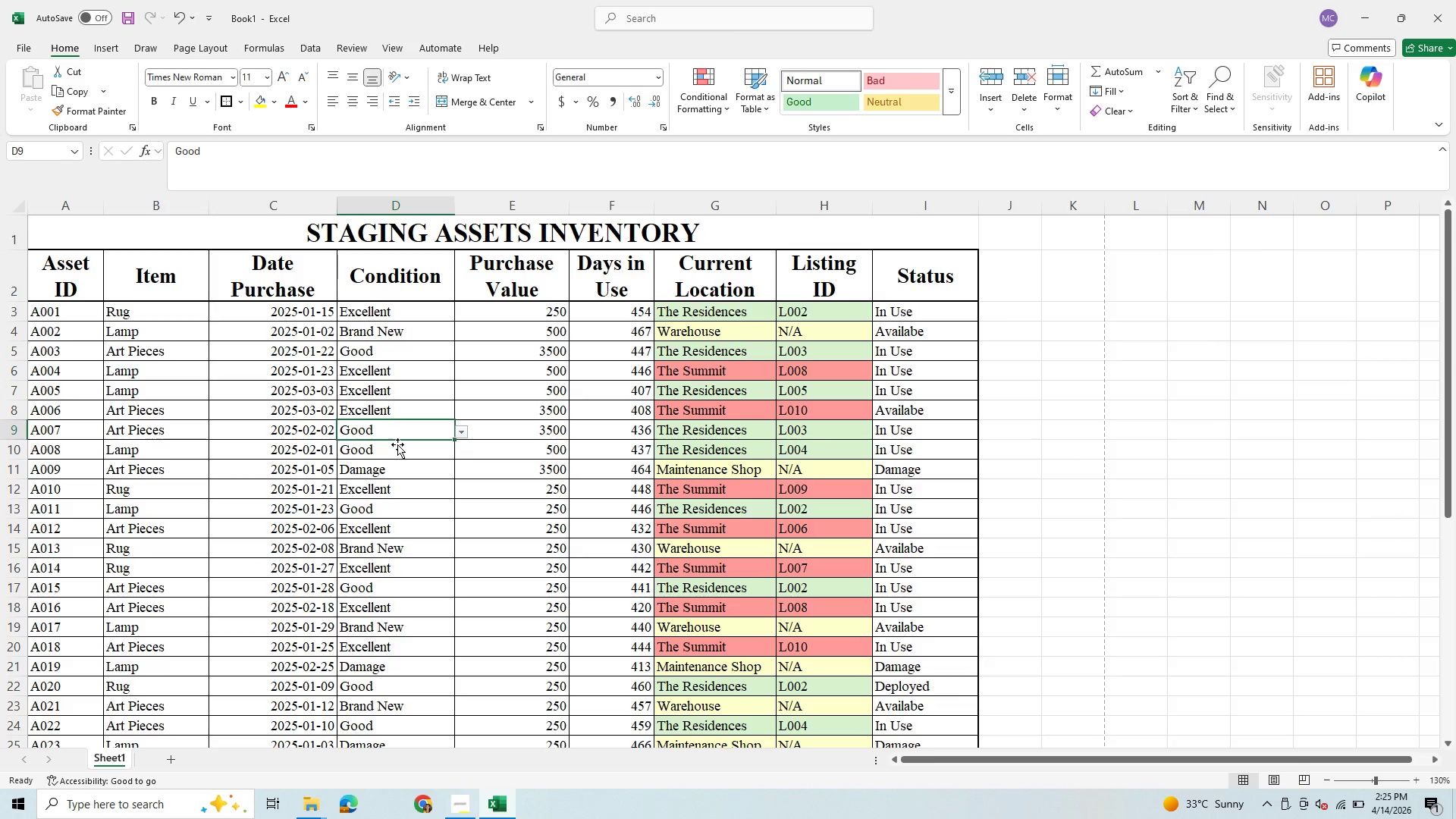 
scroll: coordinate [400, 444], scroll_direction: down, amount: 8.0
 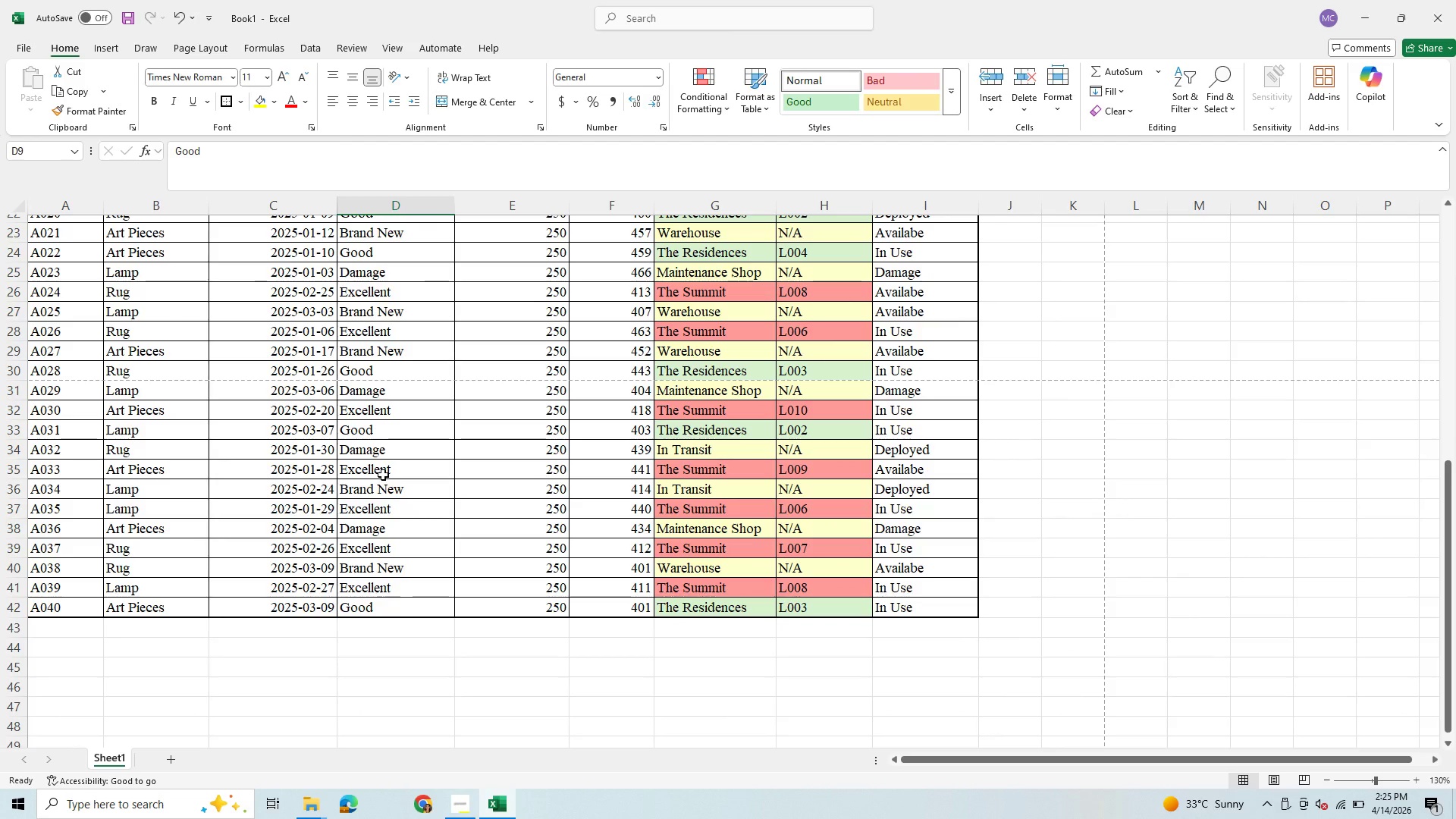 
scroll: coordinate [378, 448], scroll_direction: up, amount: 11.0
 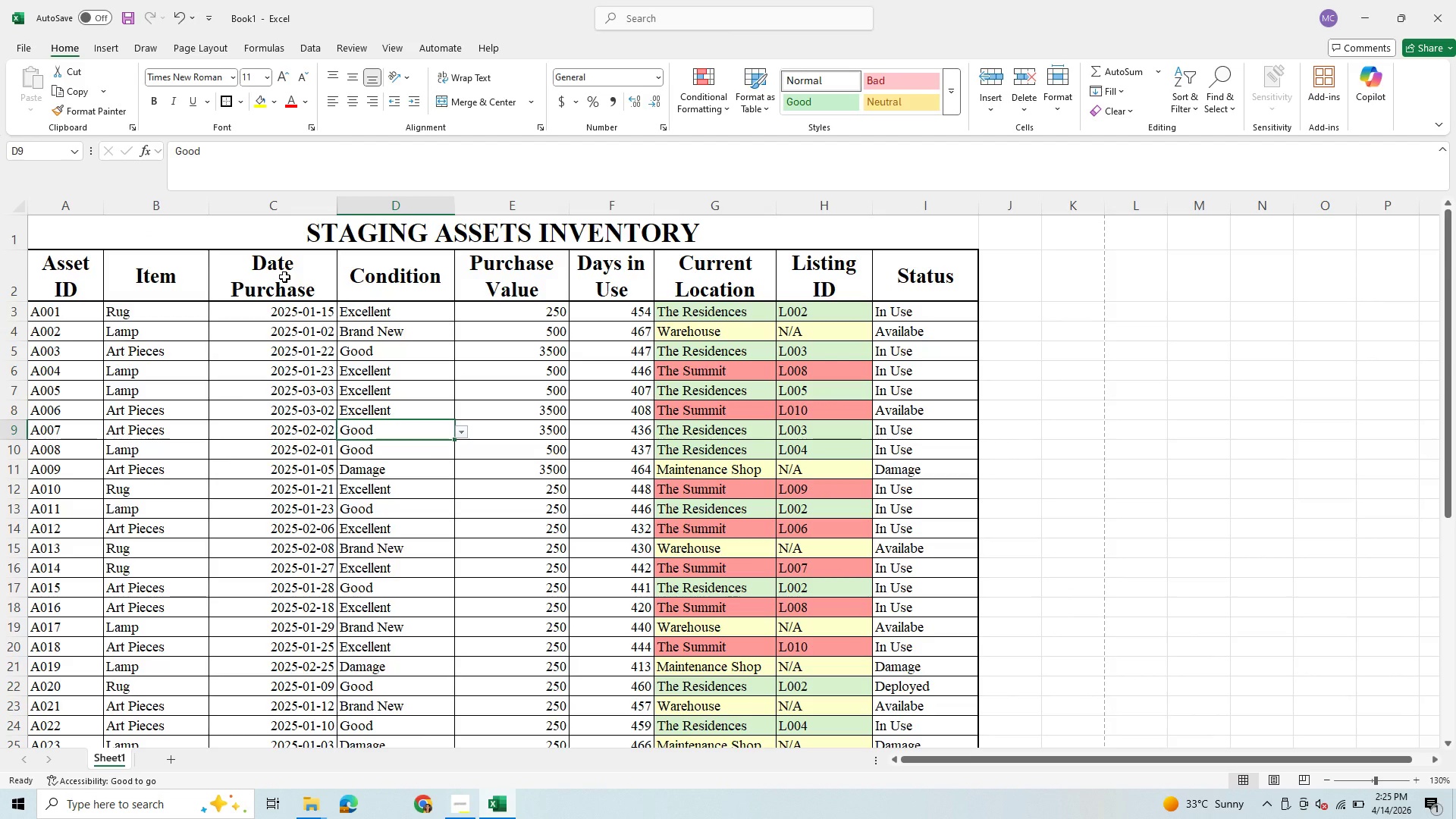 
left_click([268, 213])
 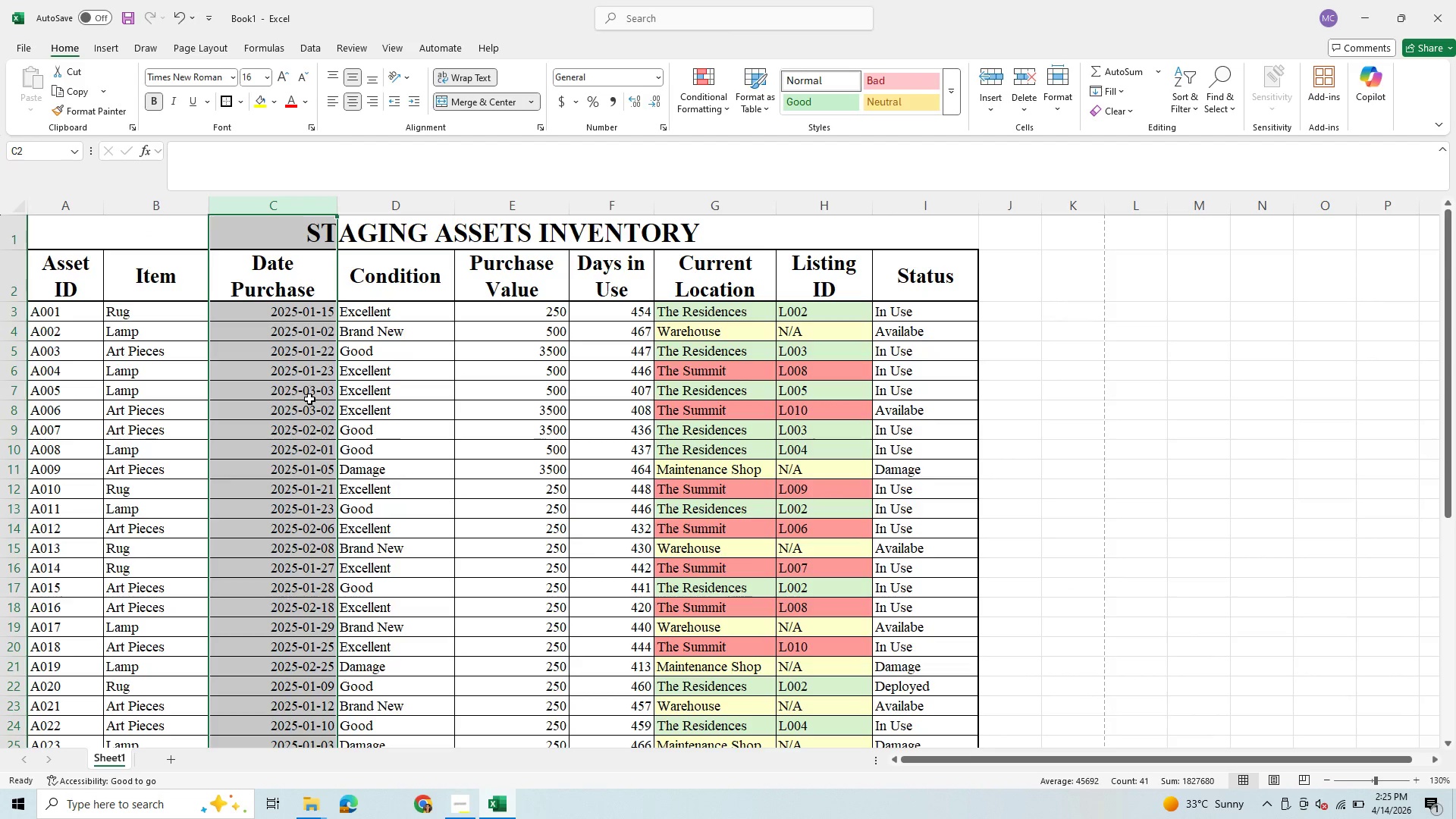 
left_click([310, 400])
 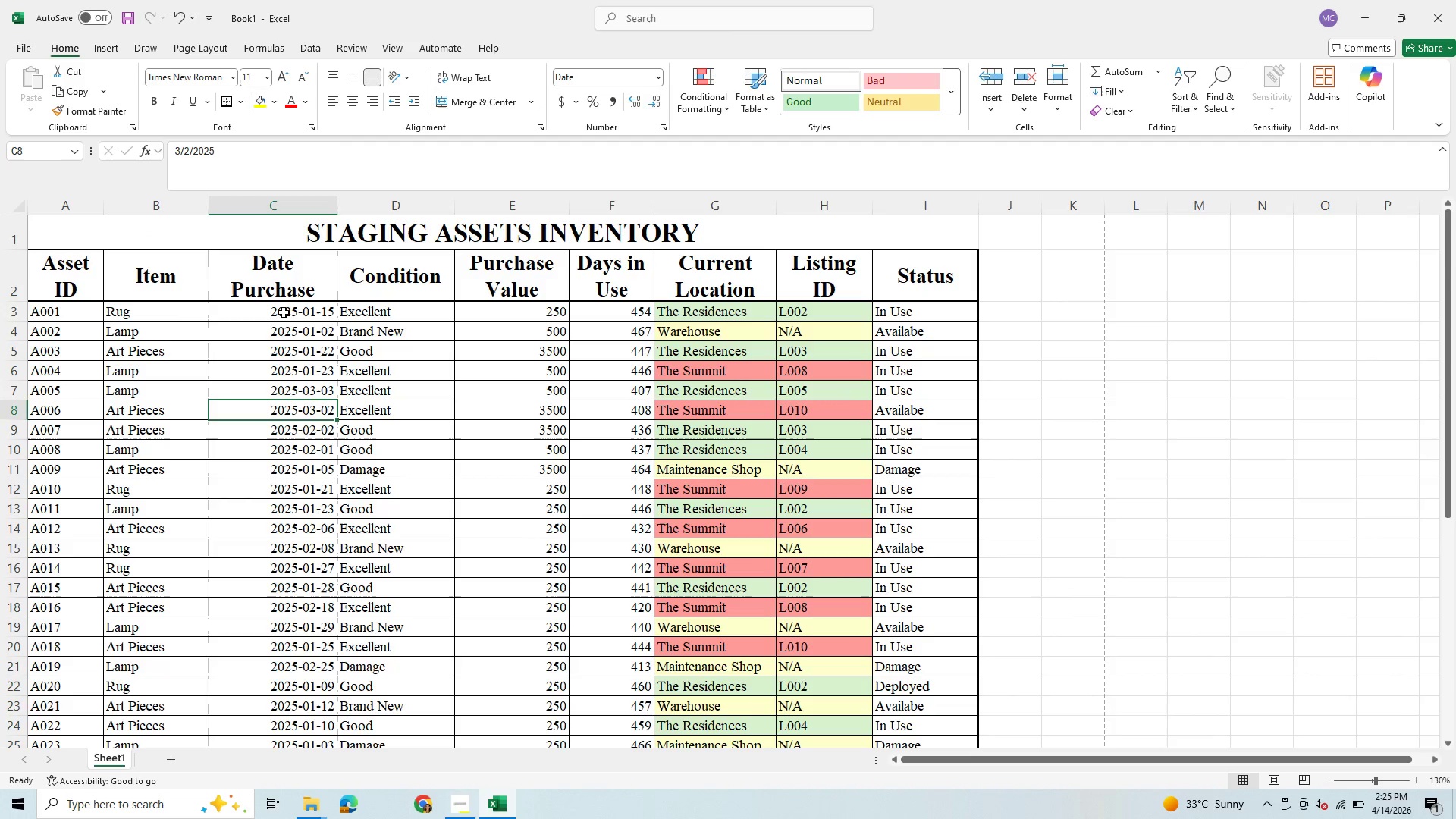 
left_click_drag(start_coordinate=[285, 312], to_coordinate=[288, 721])
 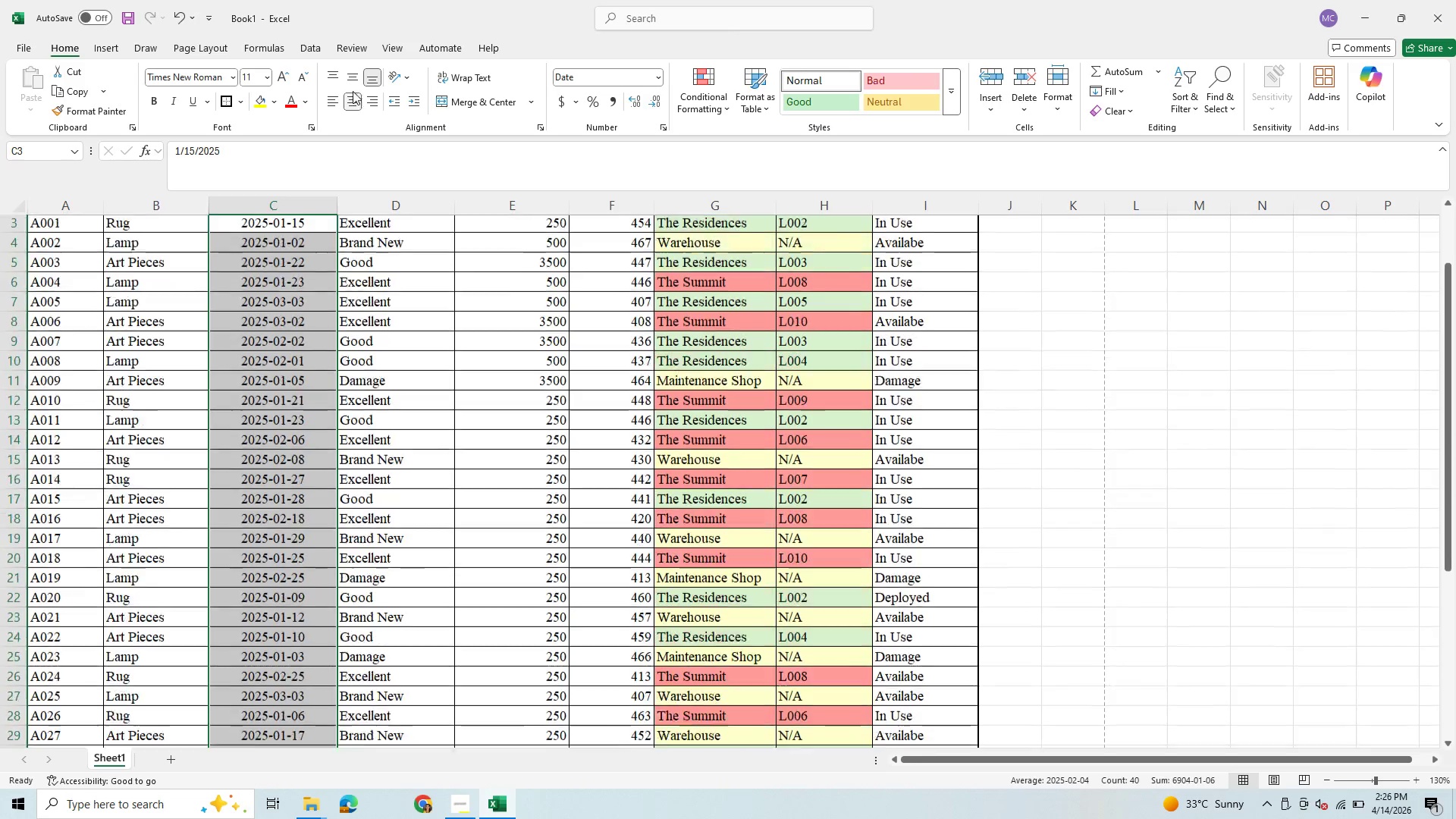 
left_click([354, 77])
 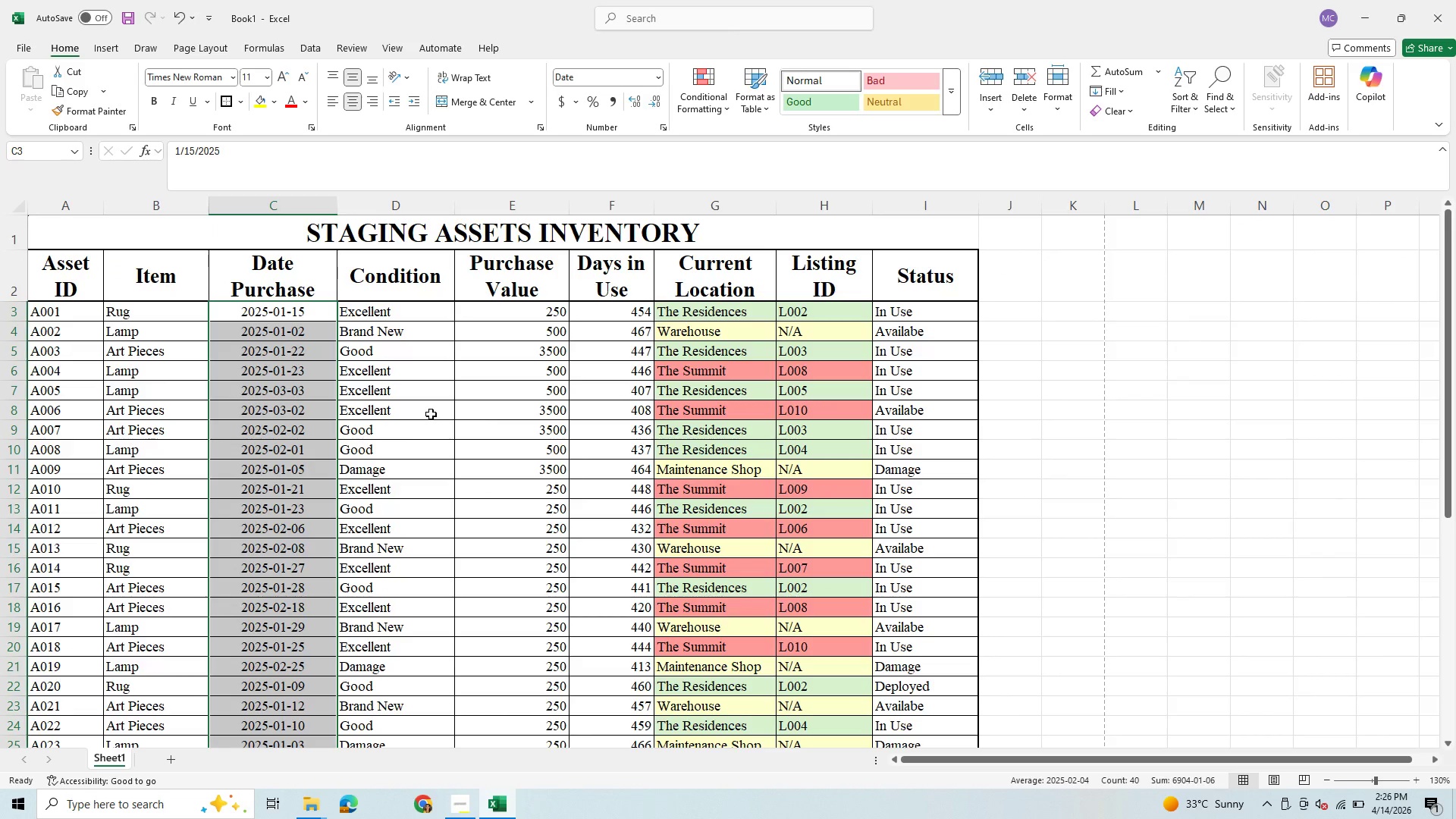 
scroll: coordinate [388, 488], scroll_direction: down, amount: 2.0
 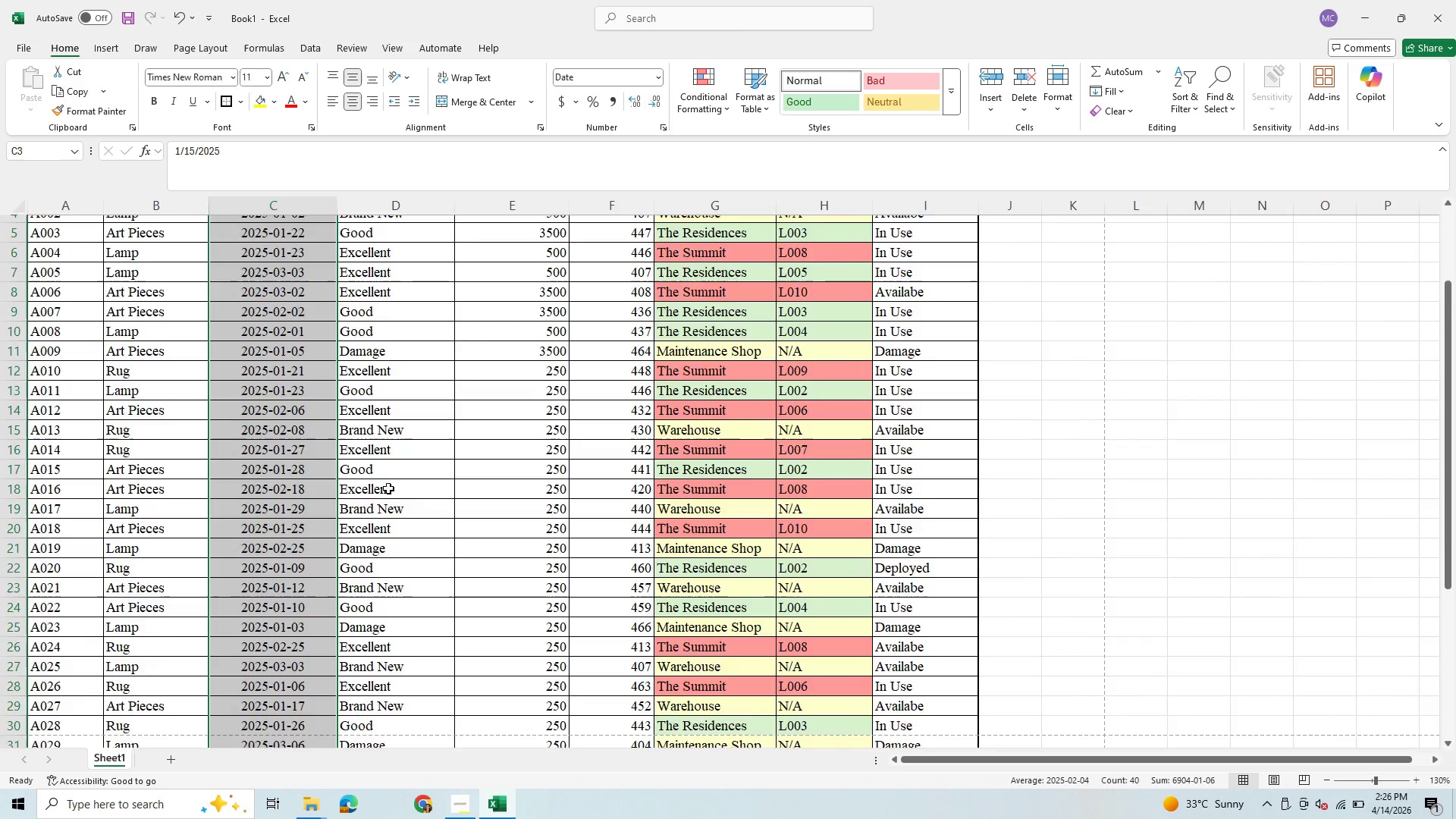 
scroll: coordinate [388, 488], scroll_direction: up, amount: 2.0
 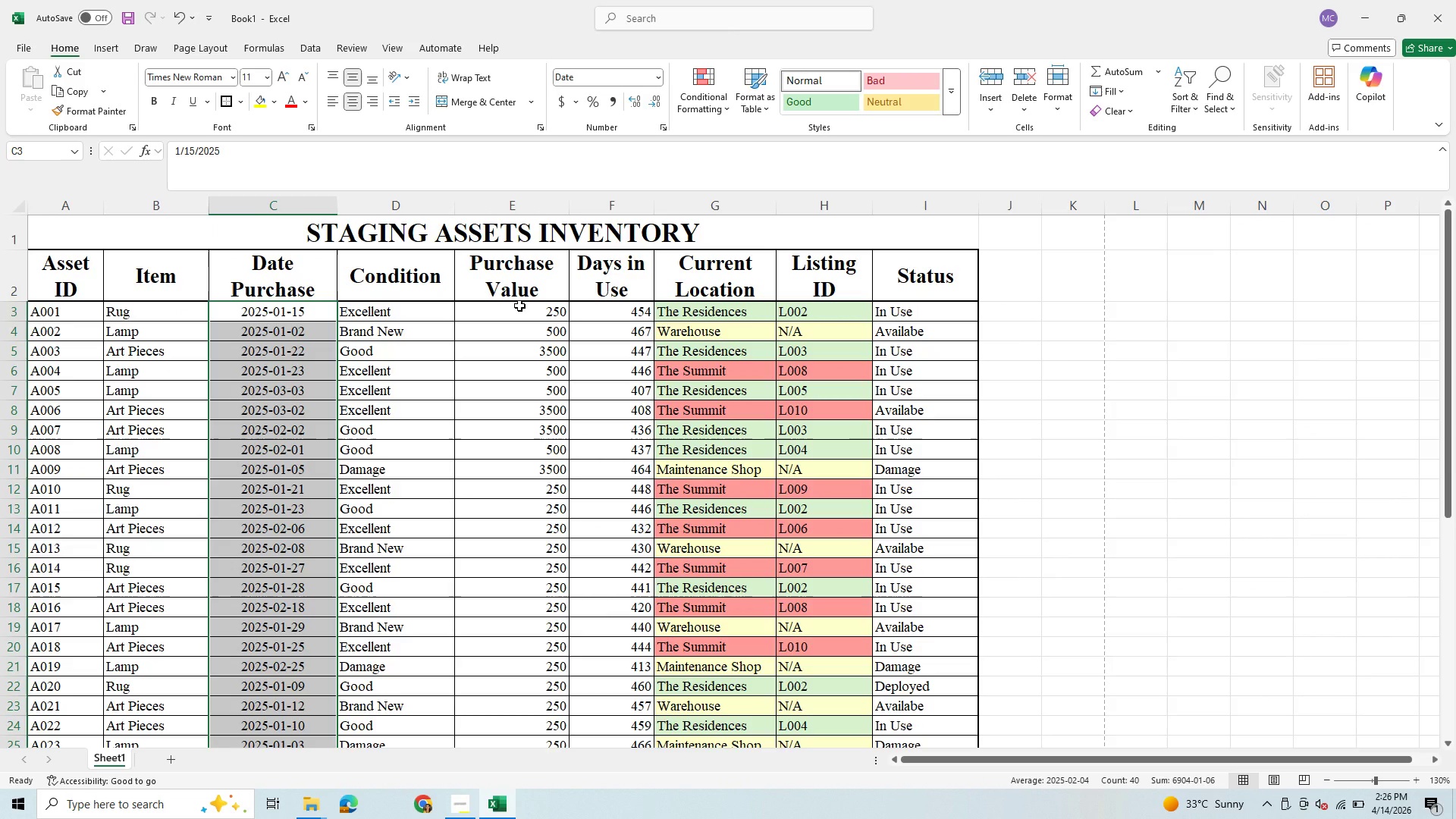 
left_click_drag(start_coordinate=[519, 306], to_coordinate=[517, 697])
 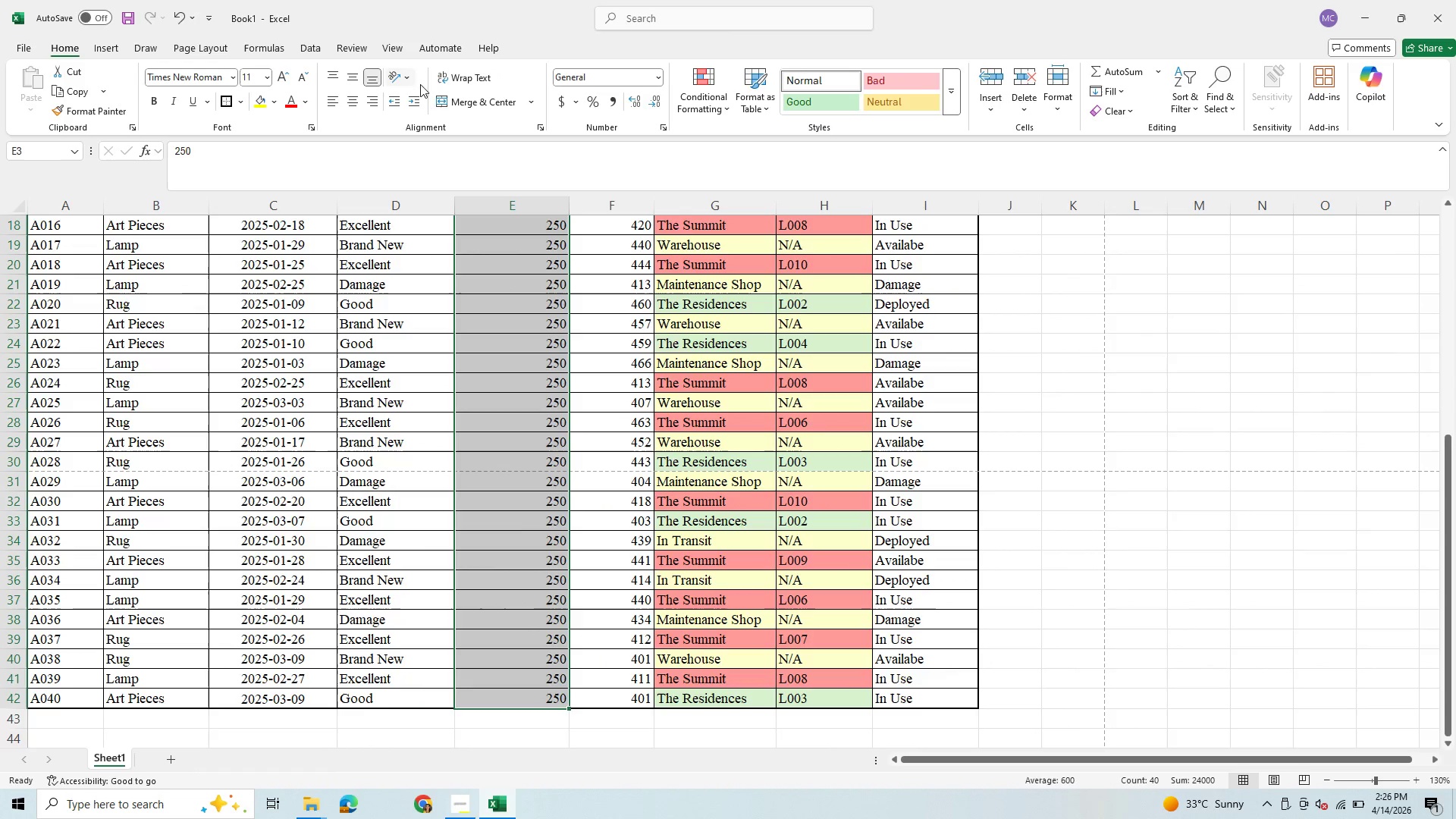 
wait(6.39)
 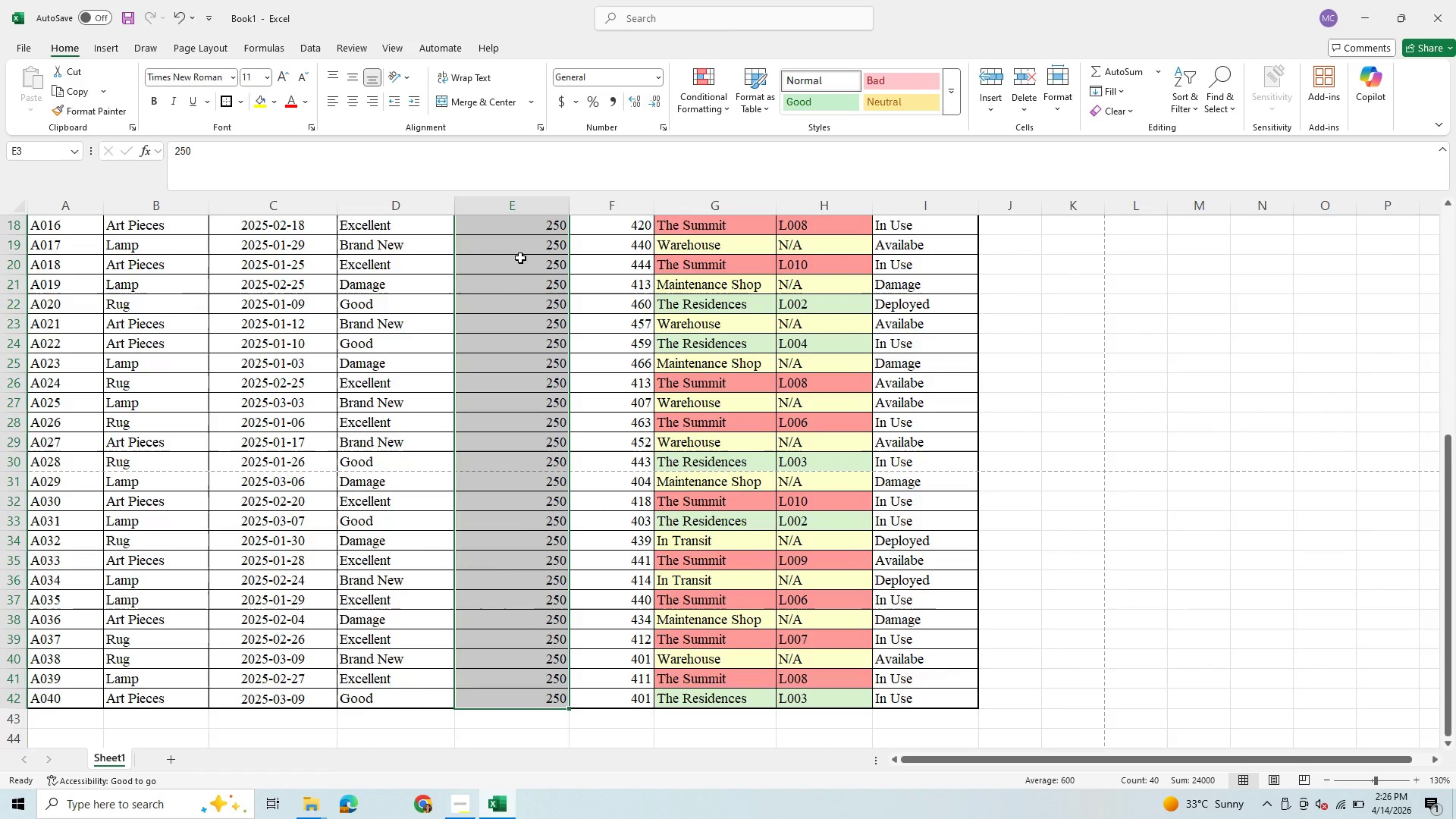 
left_click([353, 102])
 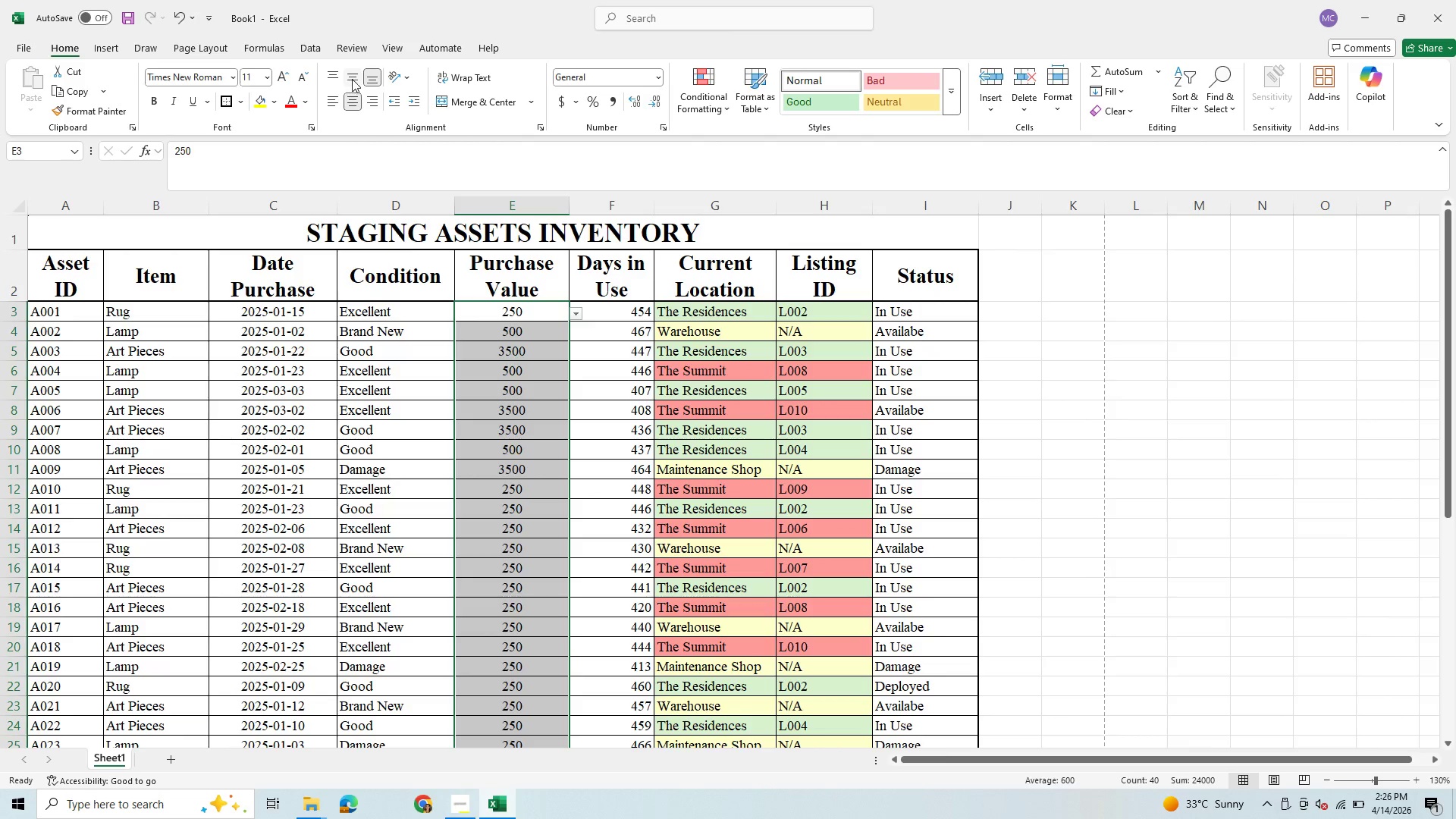 
left_click([352, 79])
 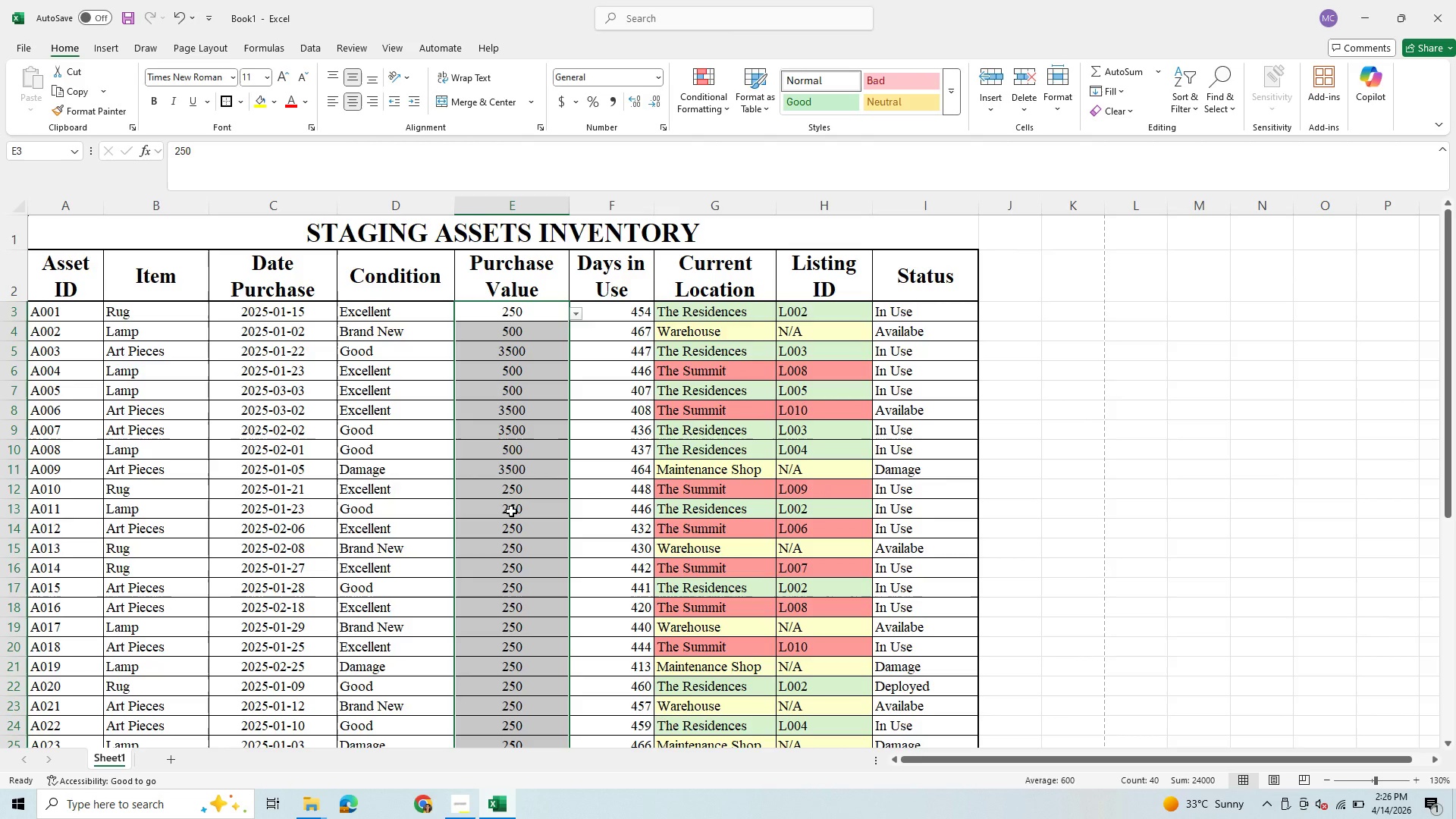 
scroll: coordinate [511, 511], scroll_direction: down, amount: 1.0
 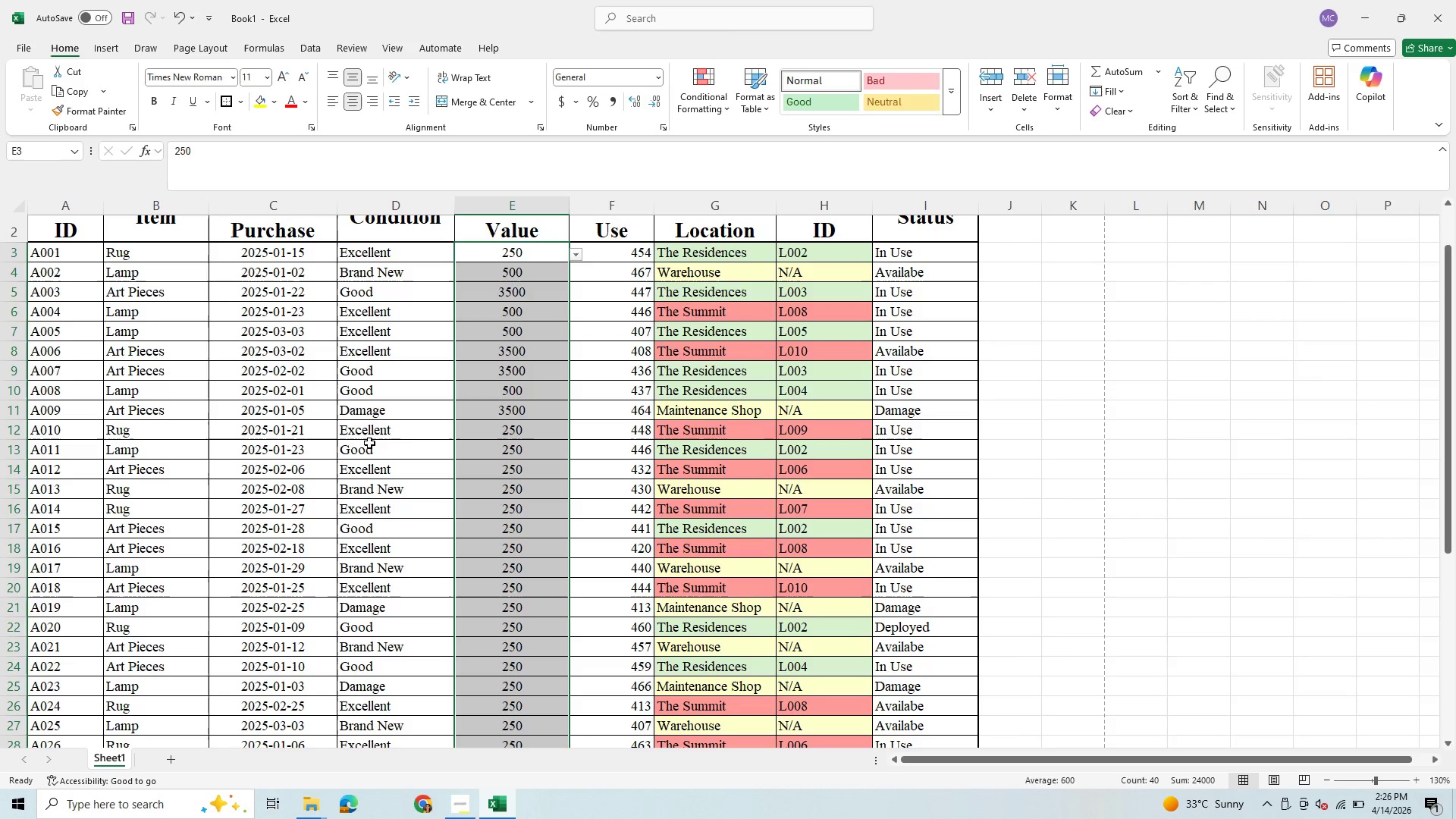 
left_click([519, 454])
 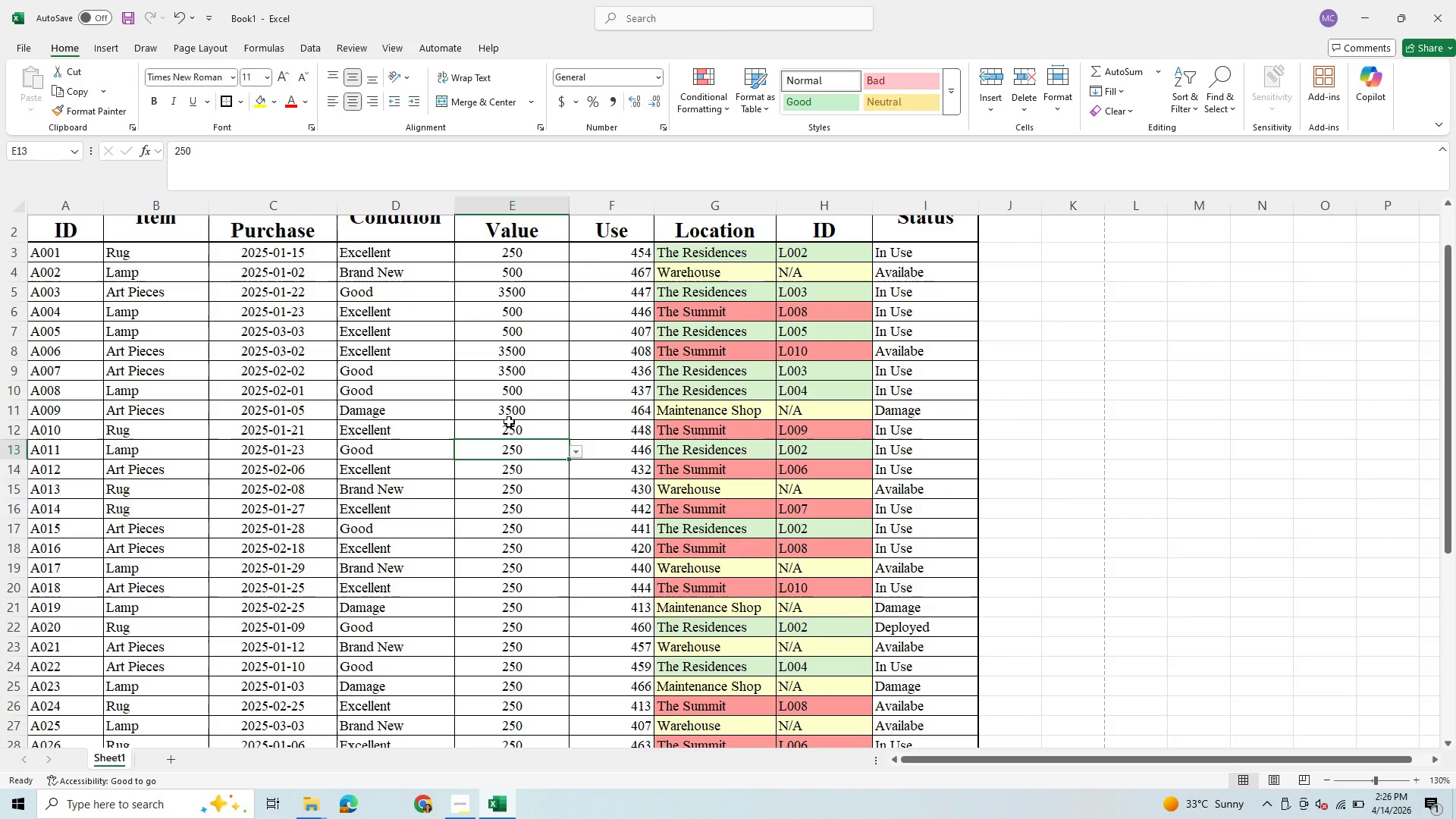 
left_click([503, 428])
 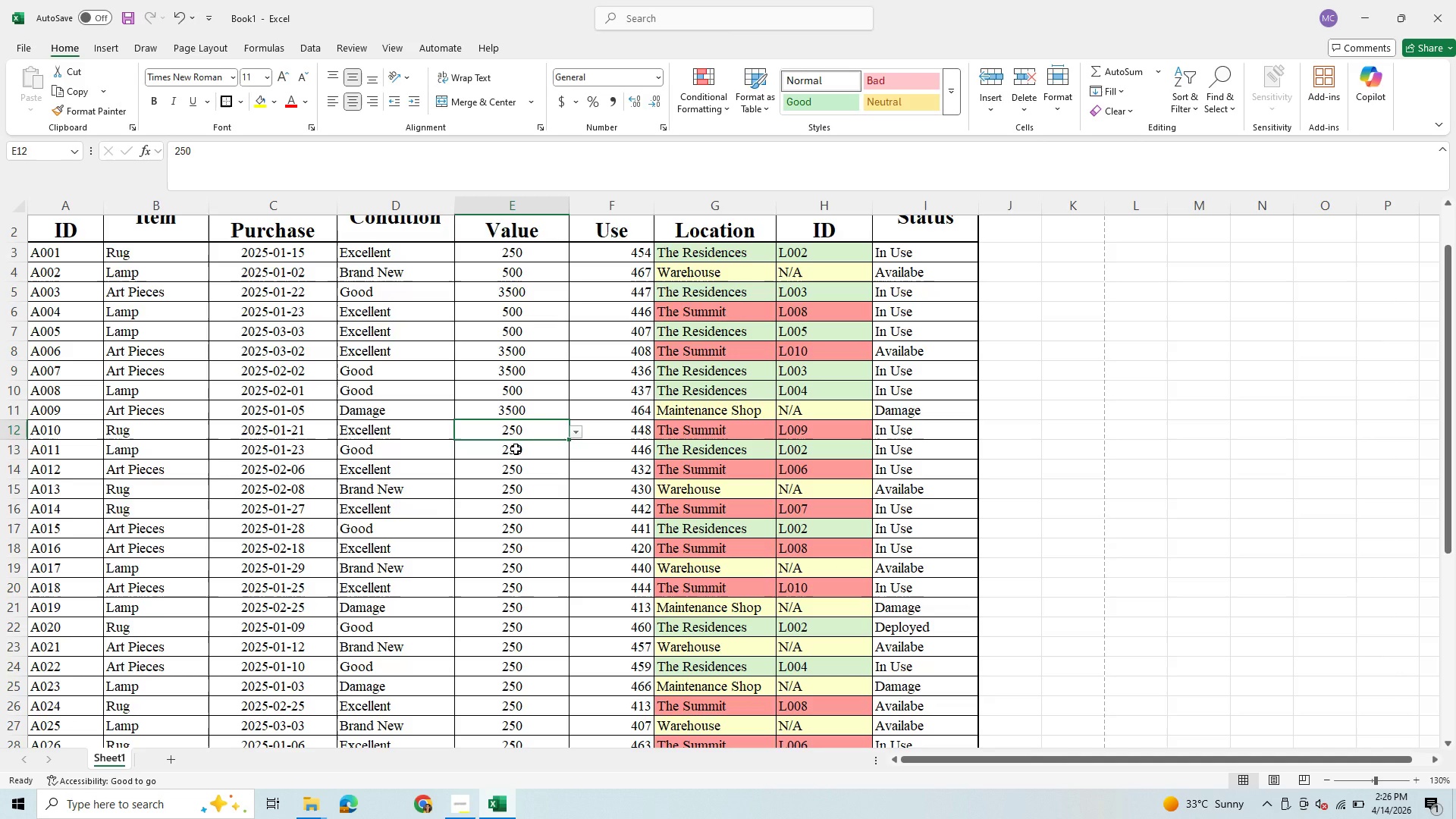 
left_click([516, 449])
 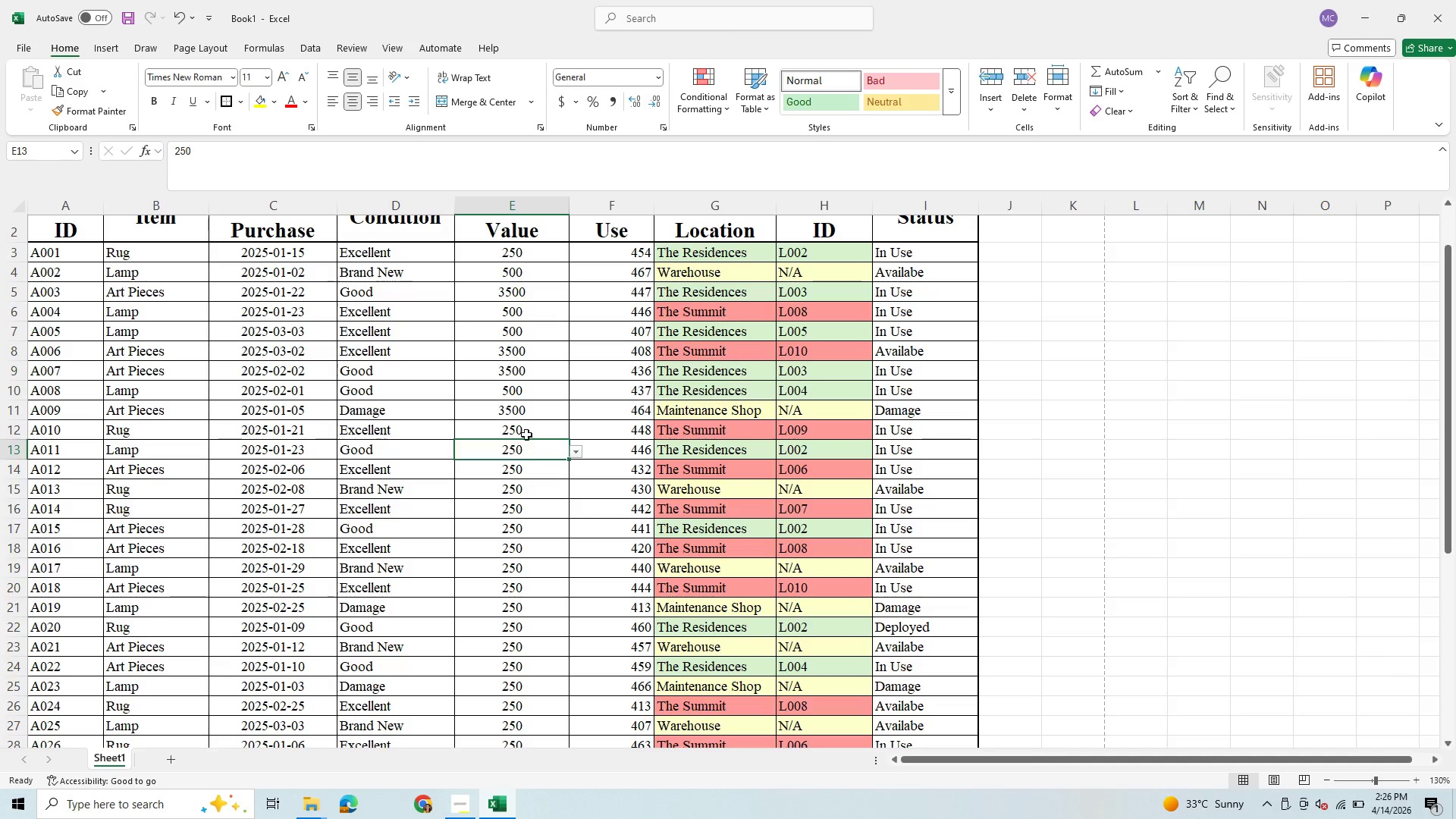 
type(400)
 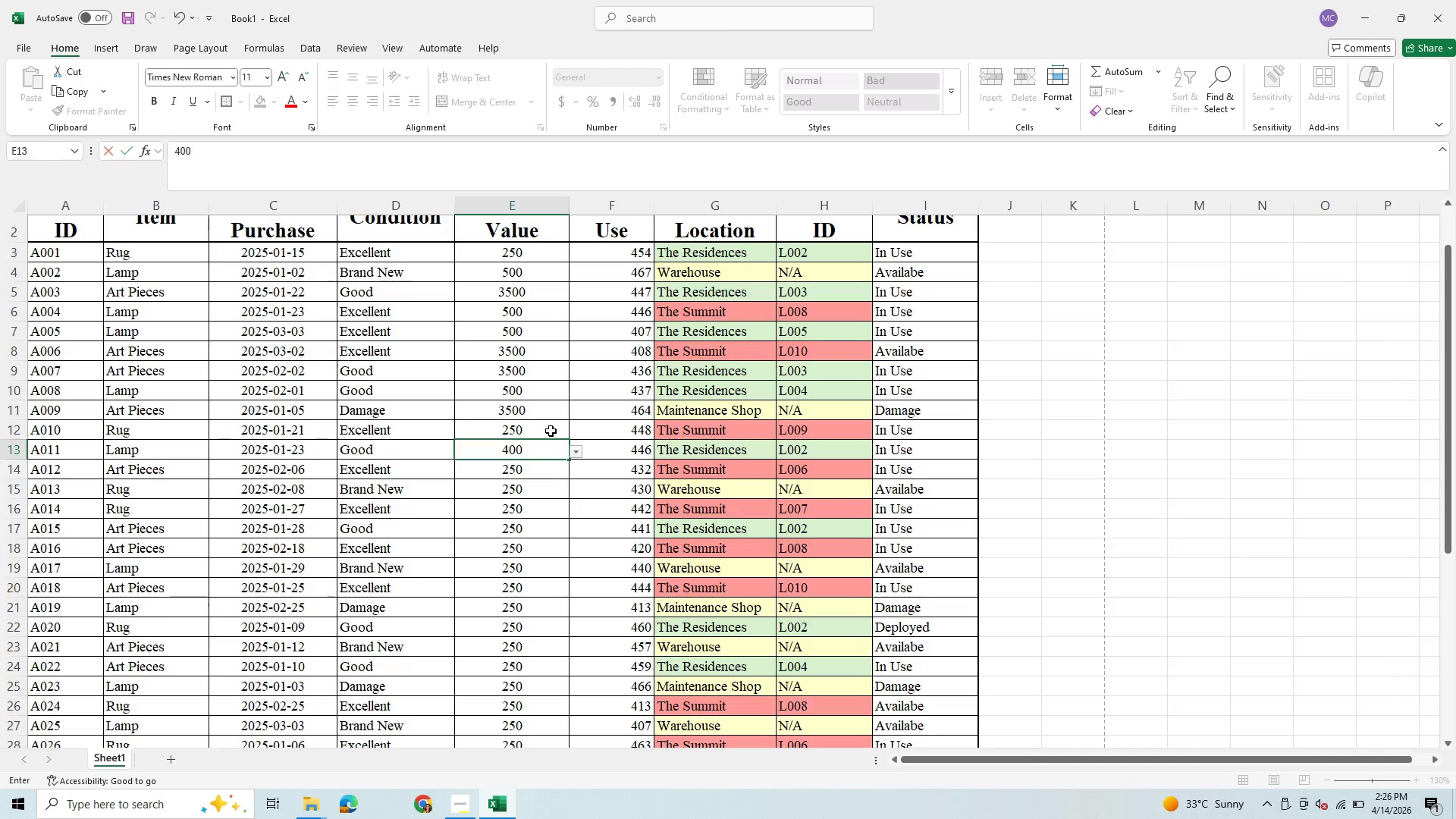 
key(Enter)
 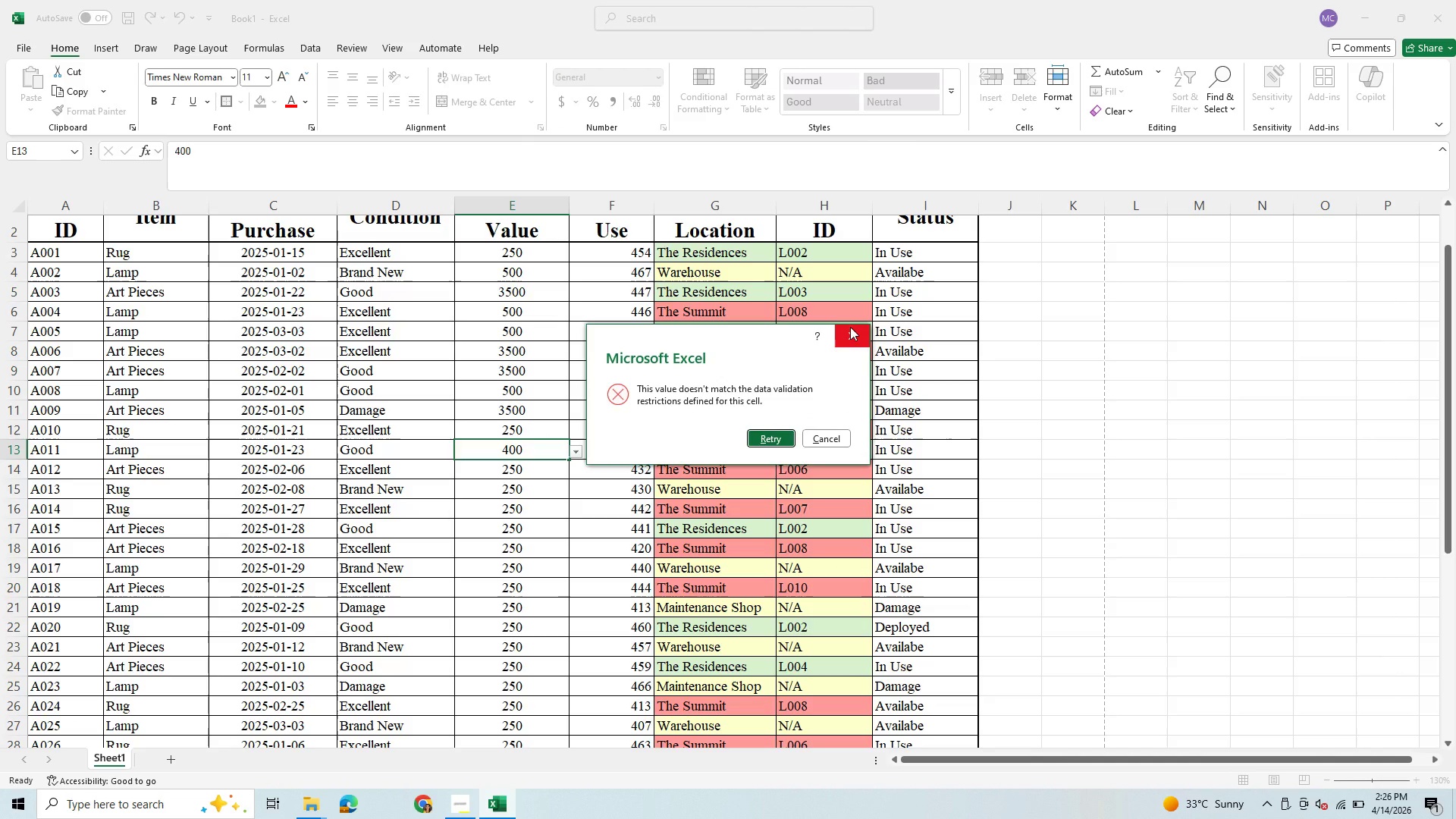 
left_click([850, 327])
 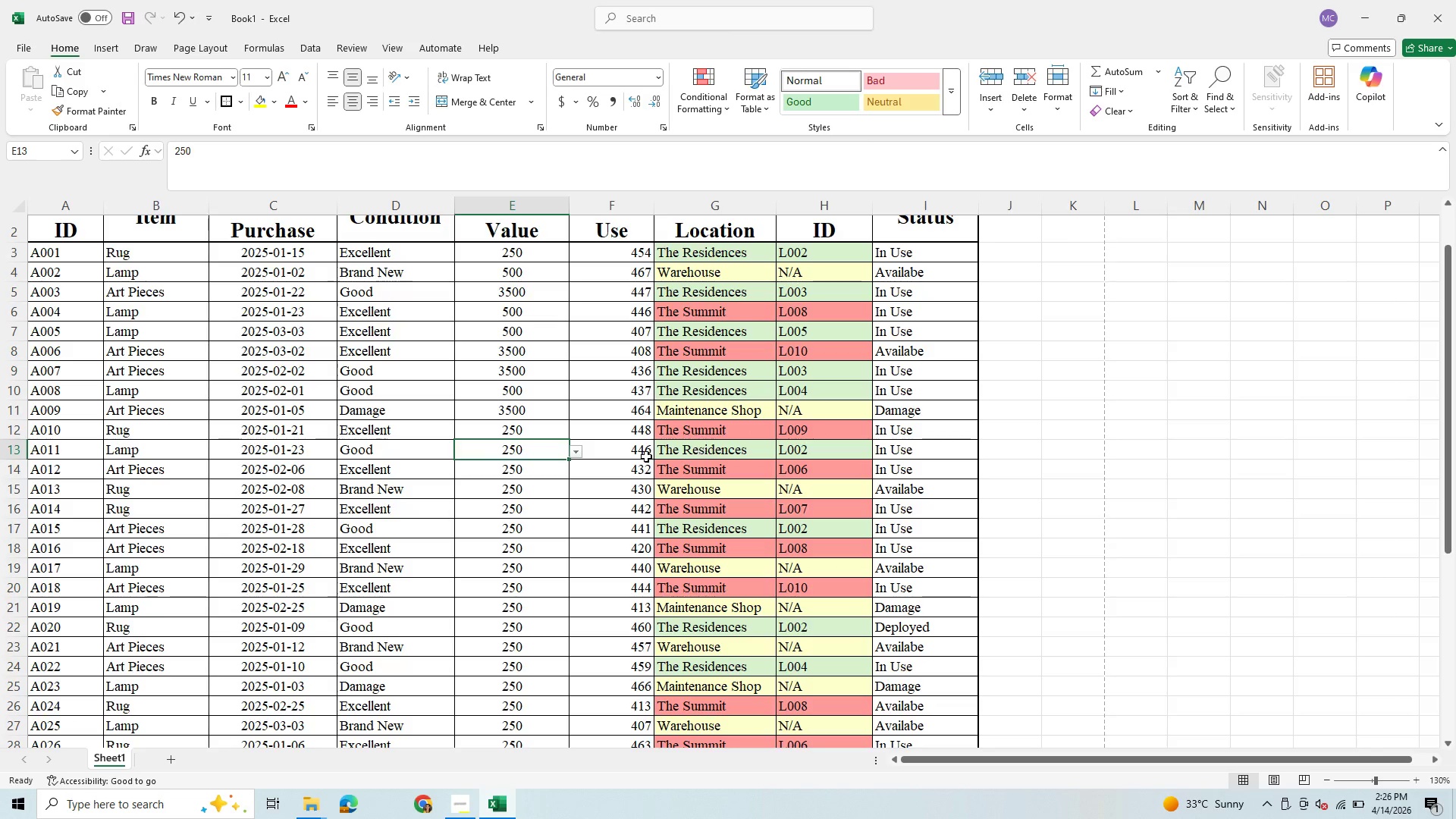 
mouse_move([522, 444])
 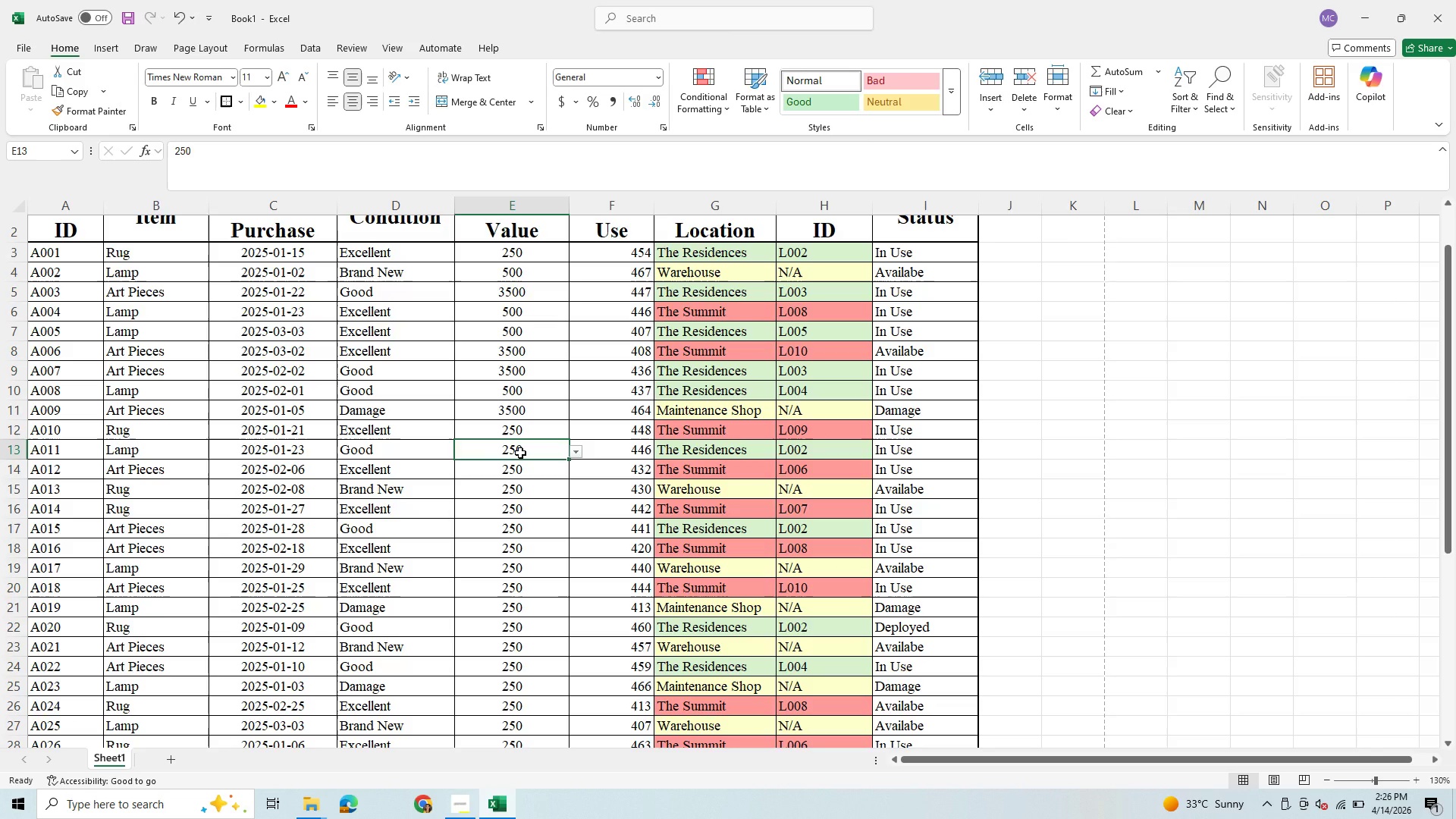 
type(500)
 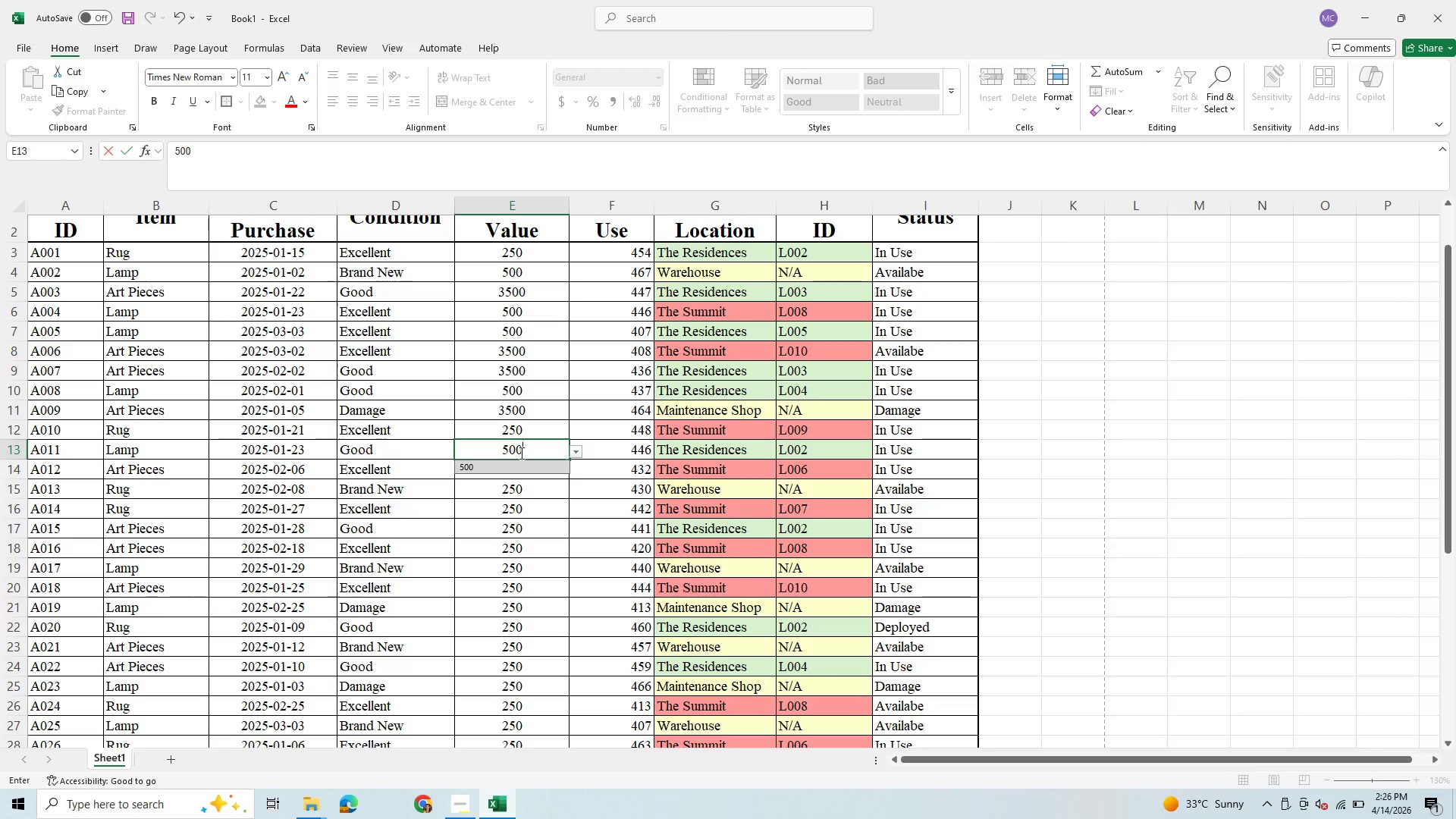 
key(Enter)
 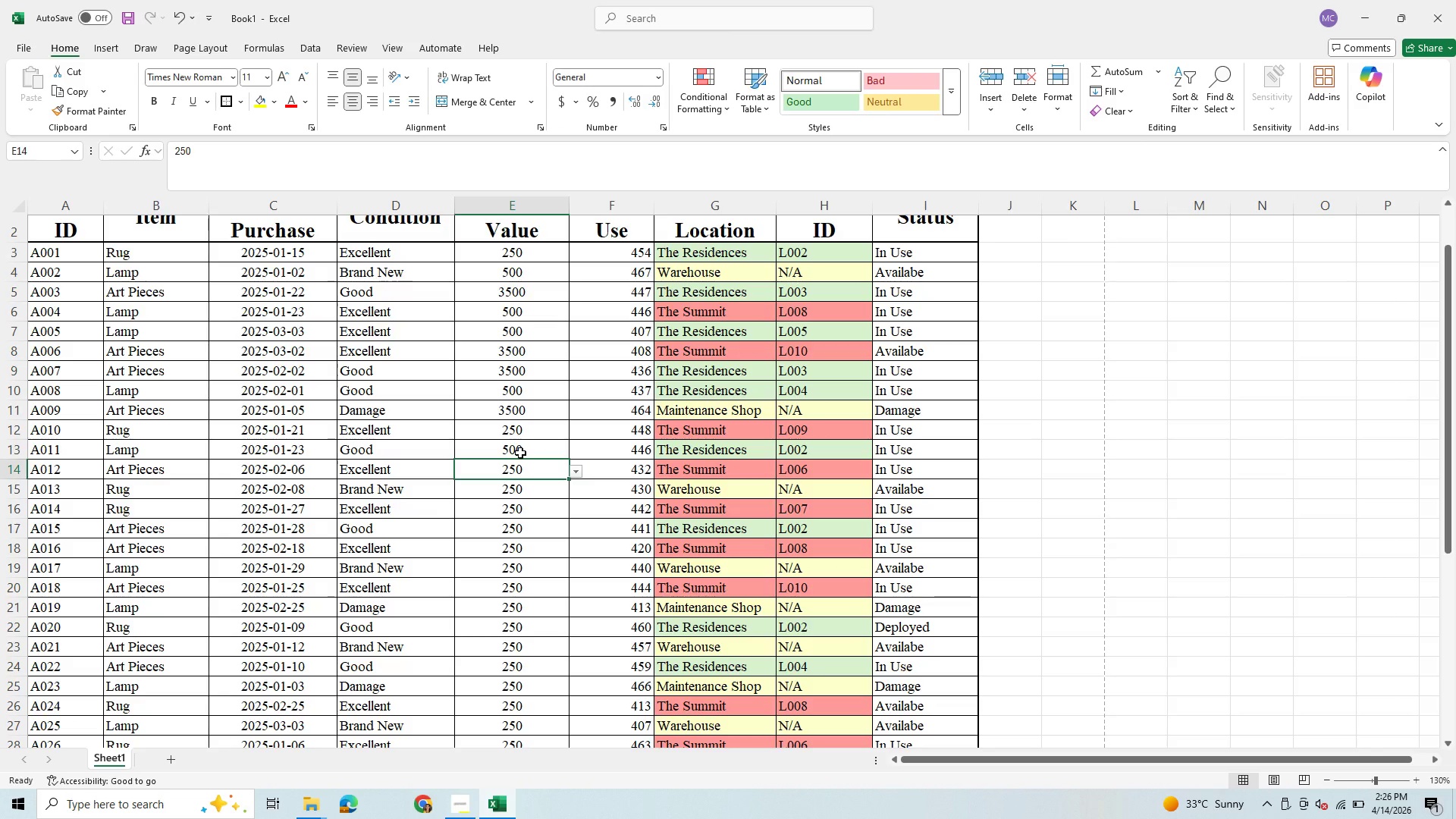 
key(3)
 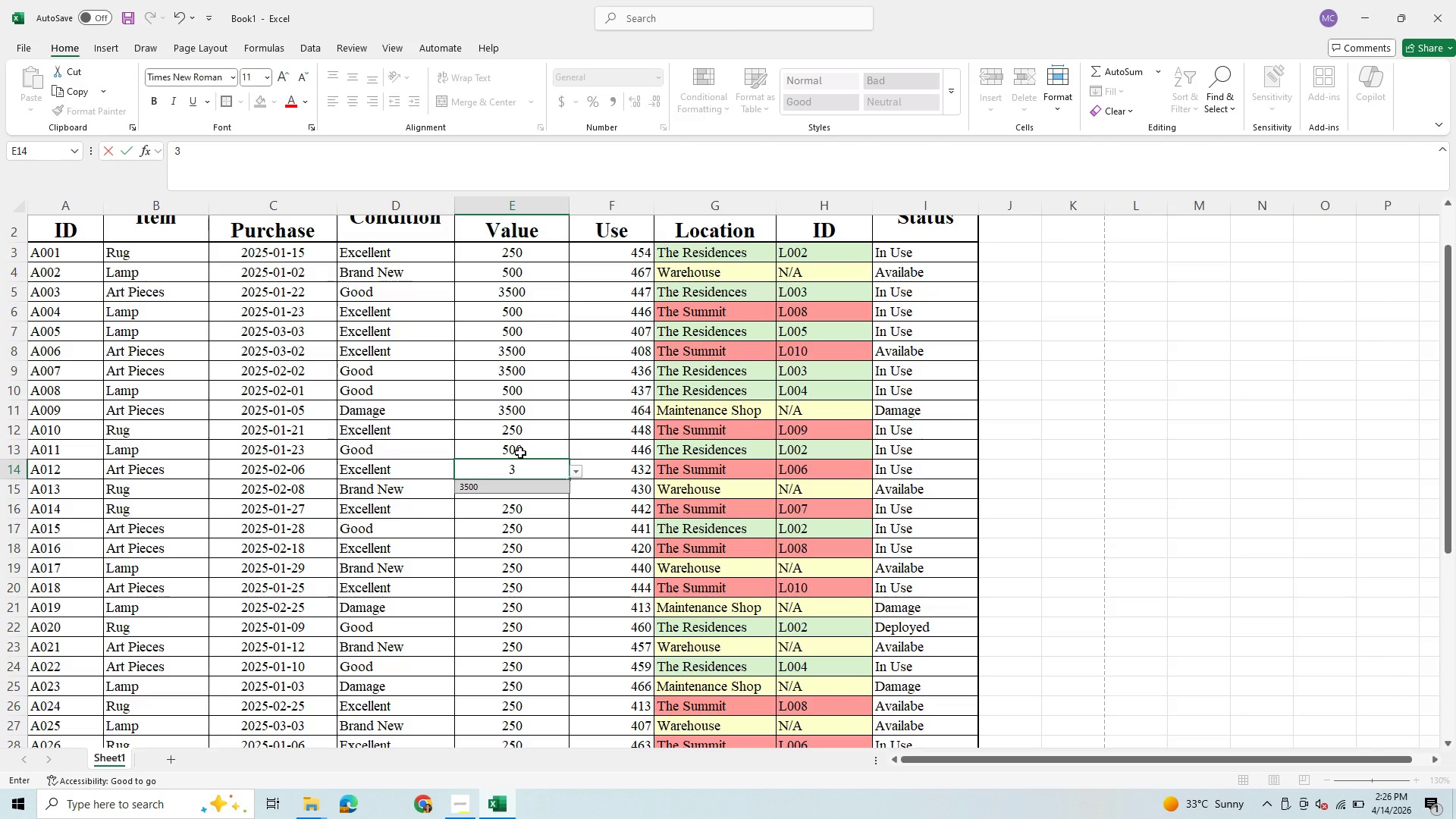 
key(Enter)
 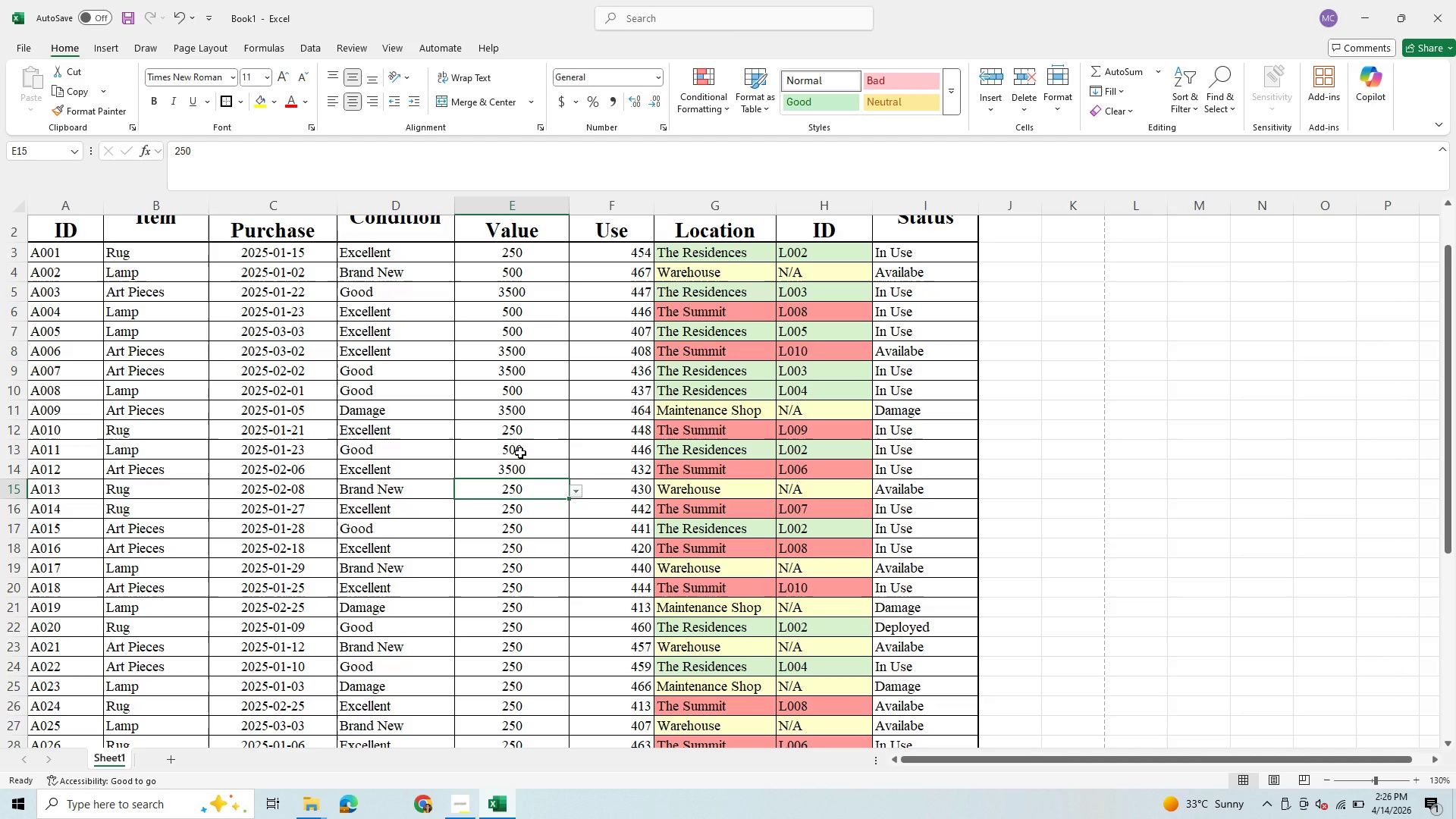 
key(2)
 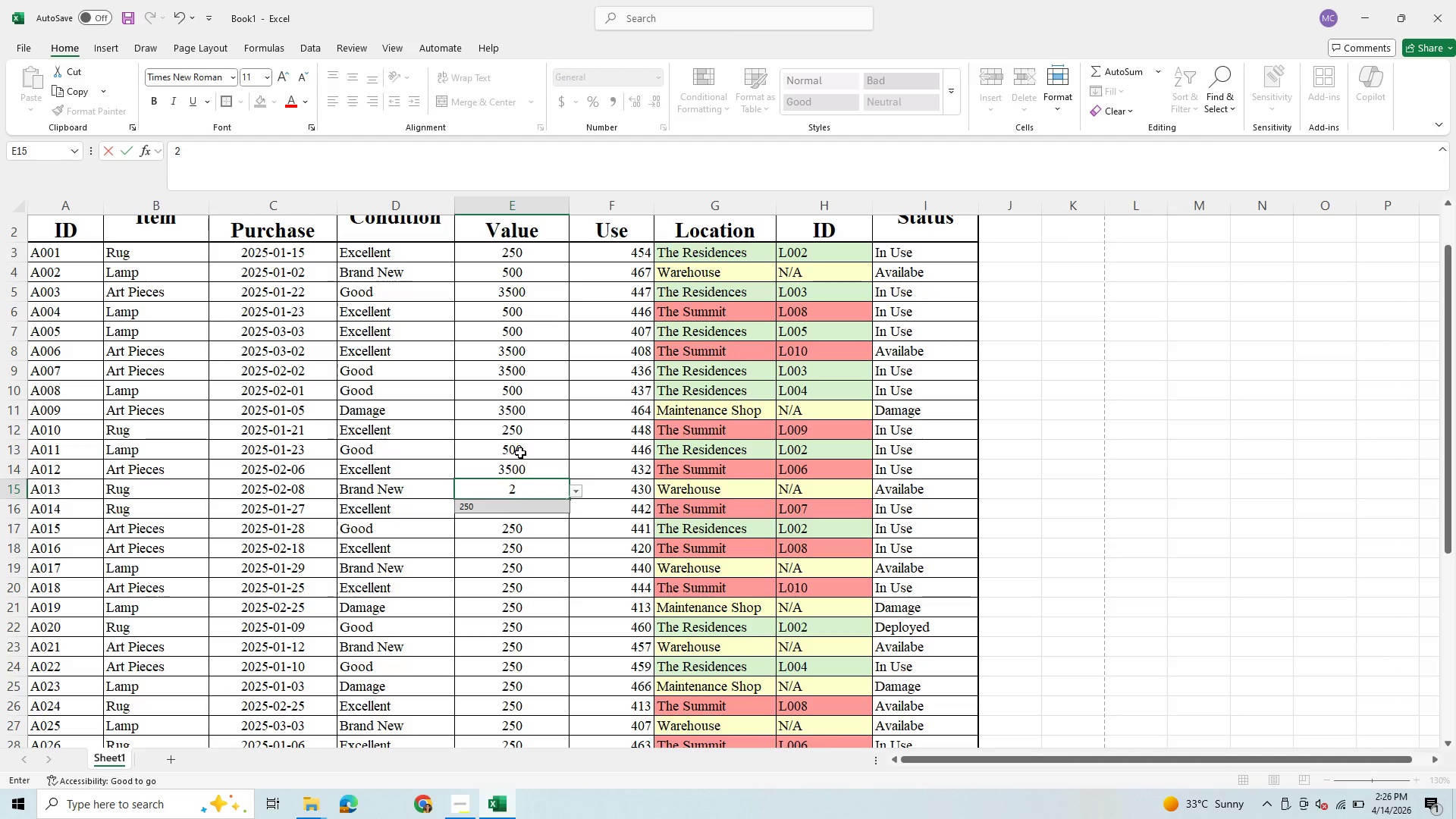 
key(Enter)
 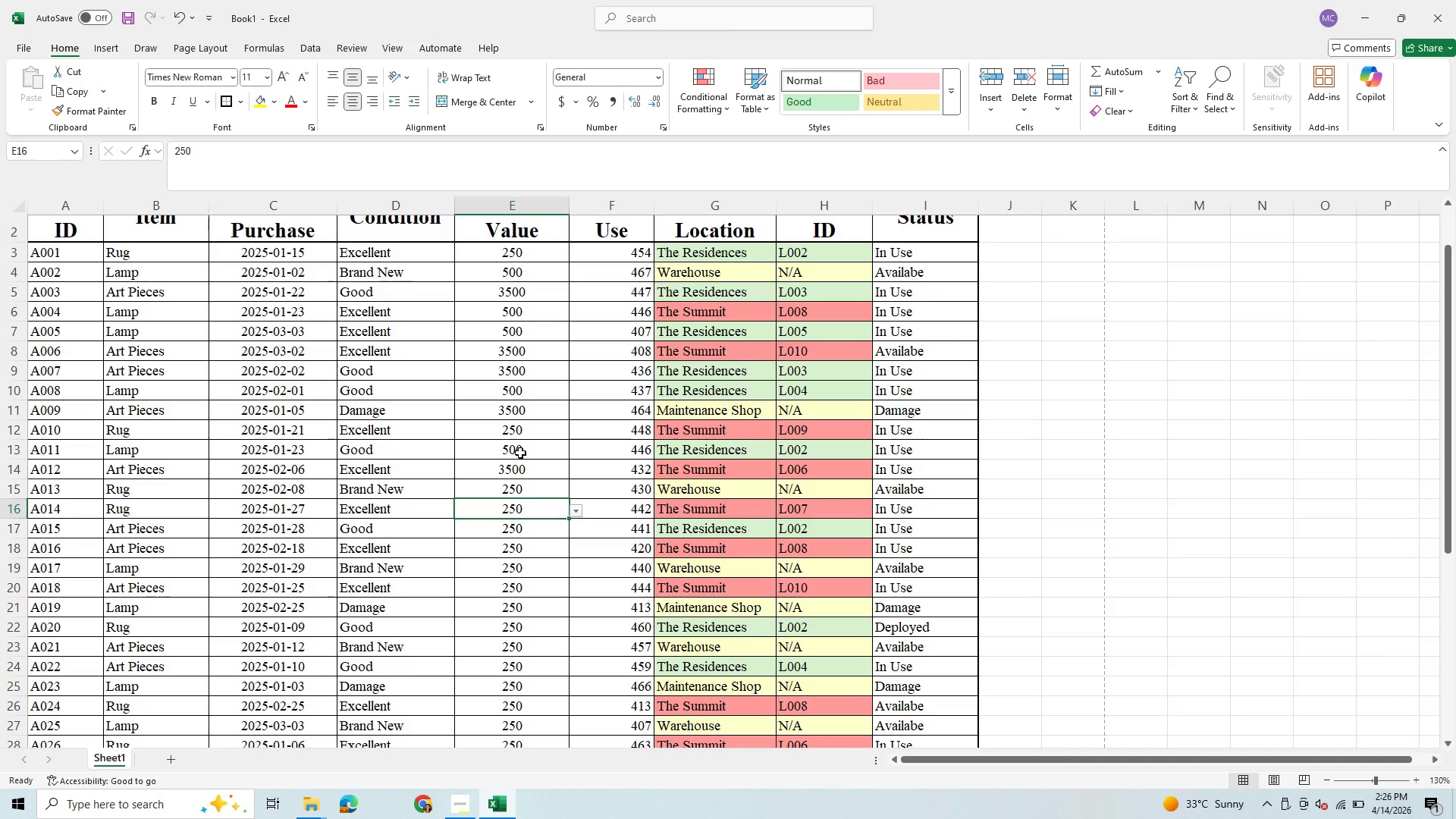 
key(2)
 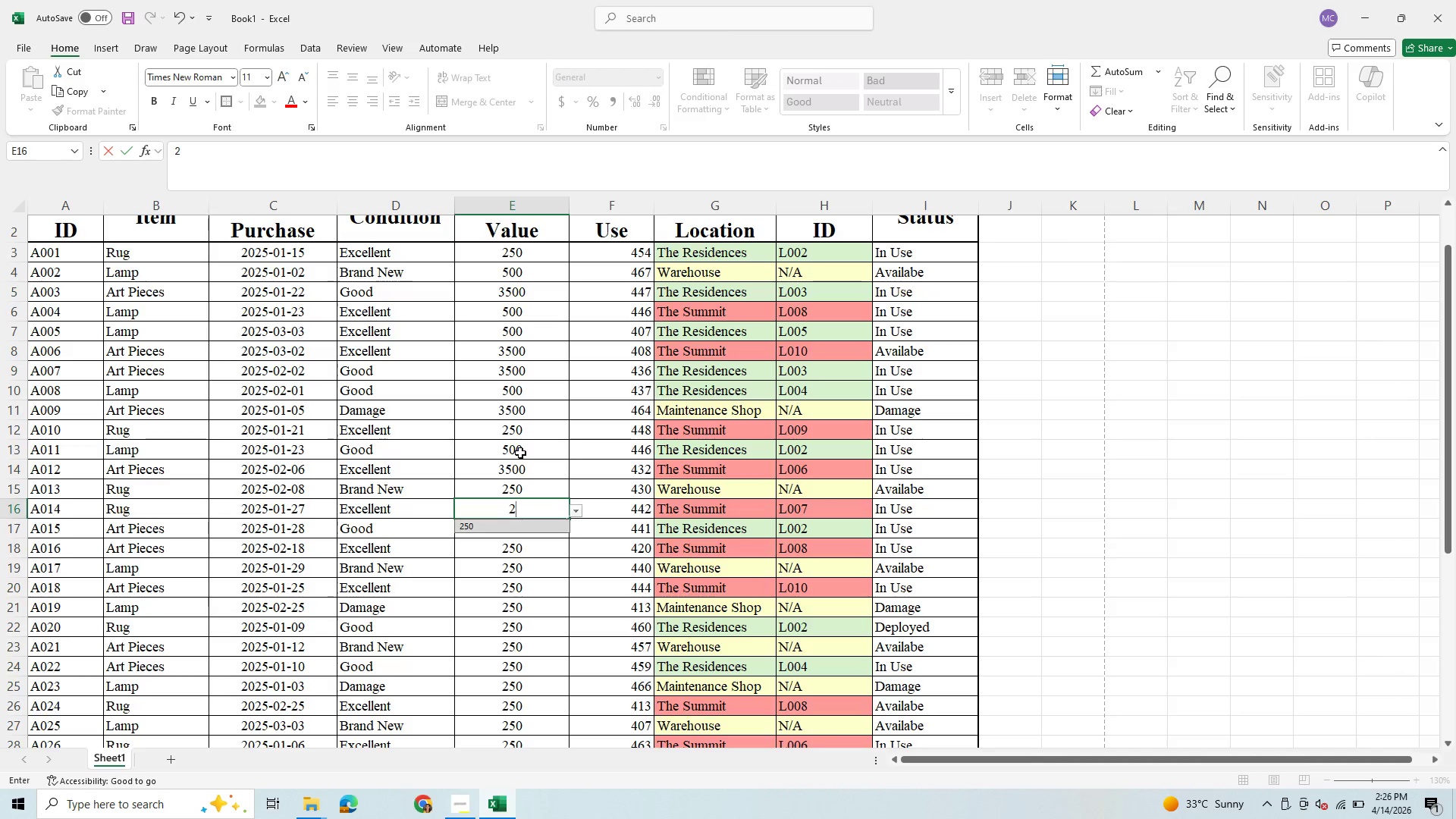 
key(Enter)
 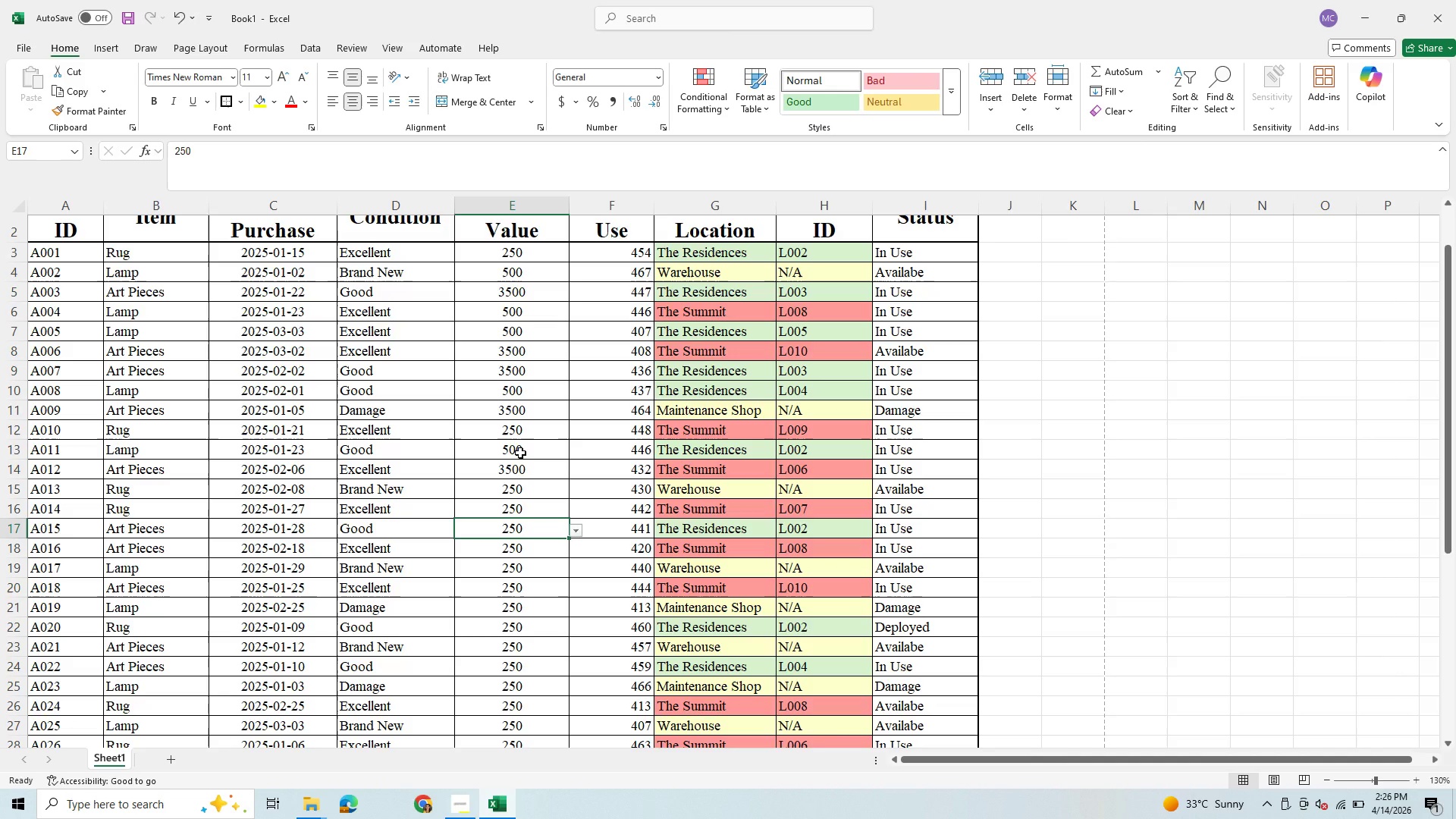 
key(3)
 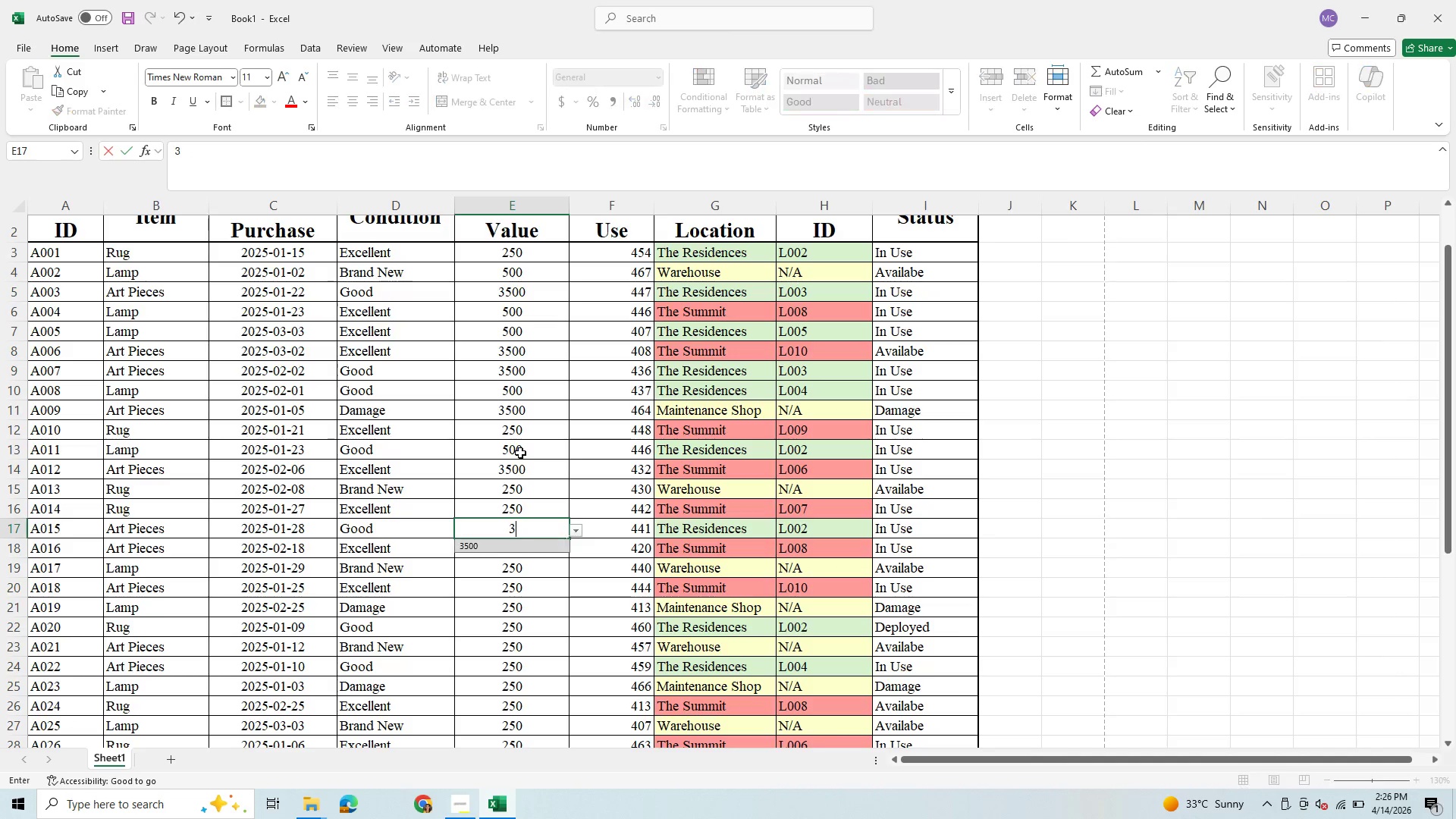 
key(Enter)
 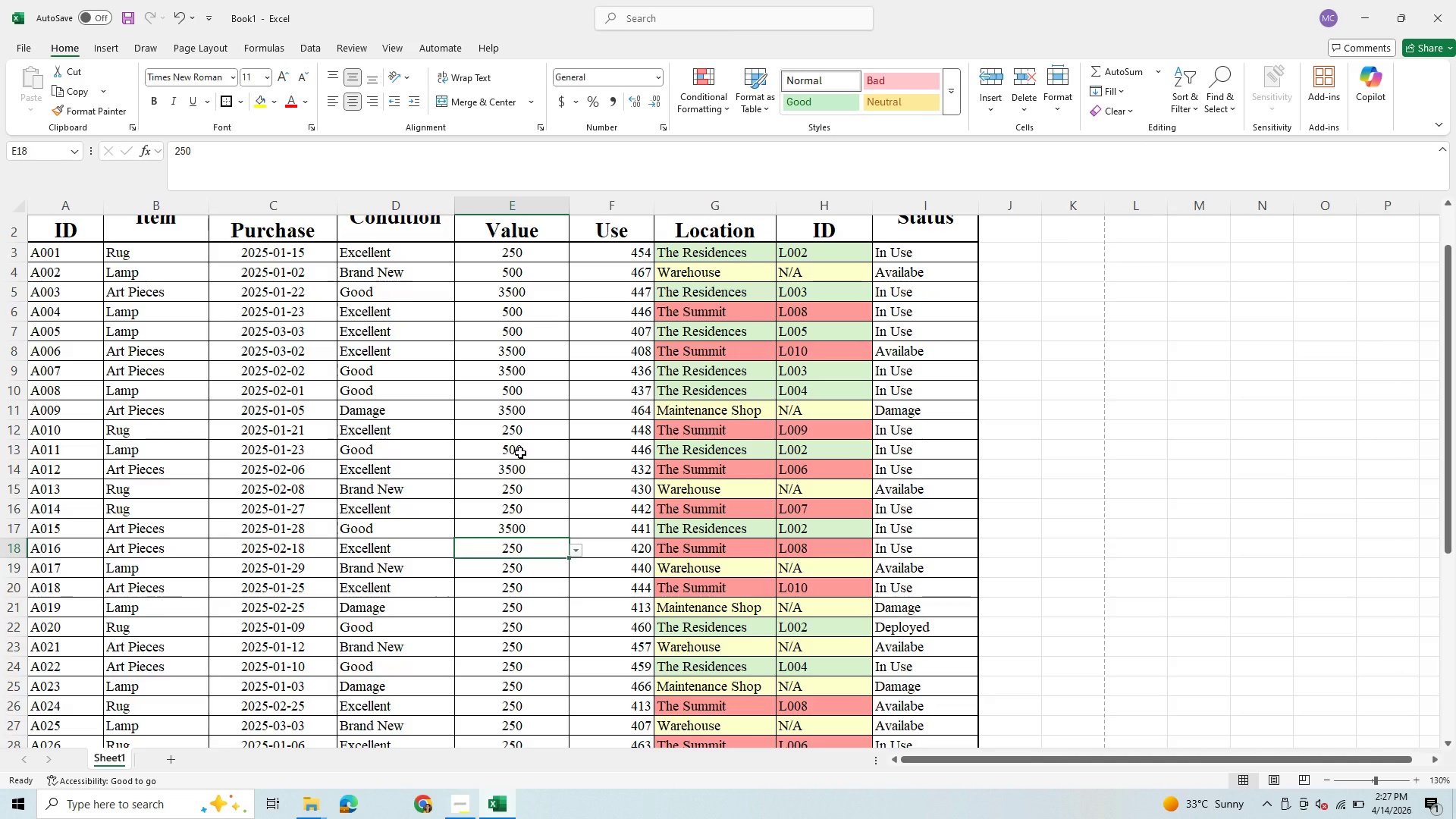 
key(2)
 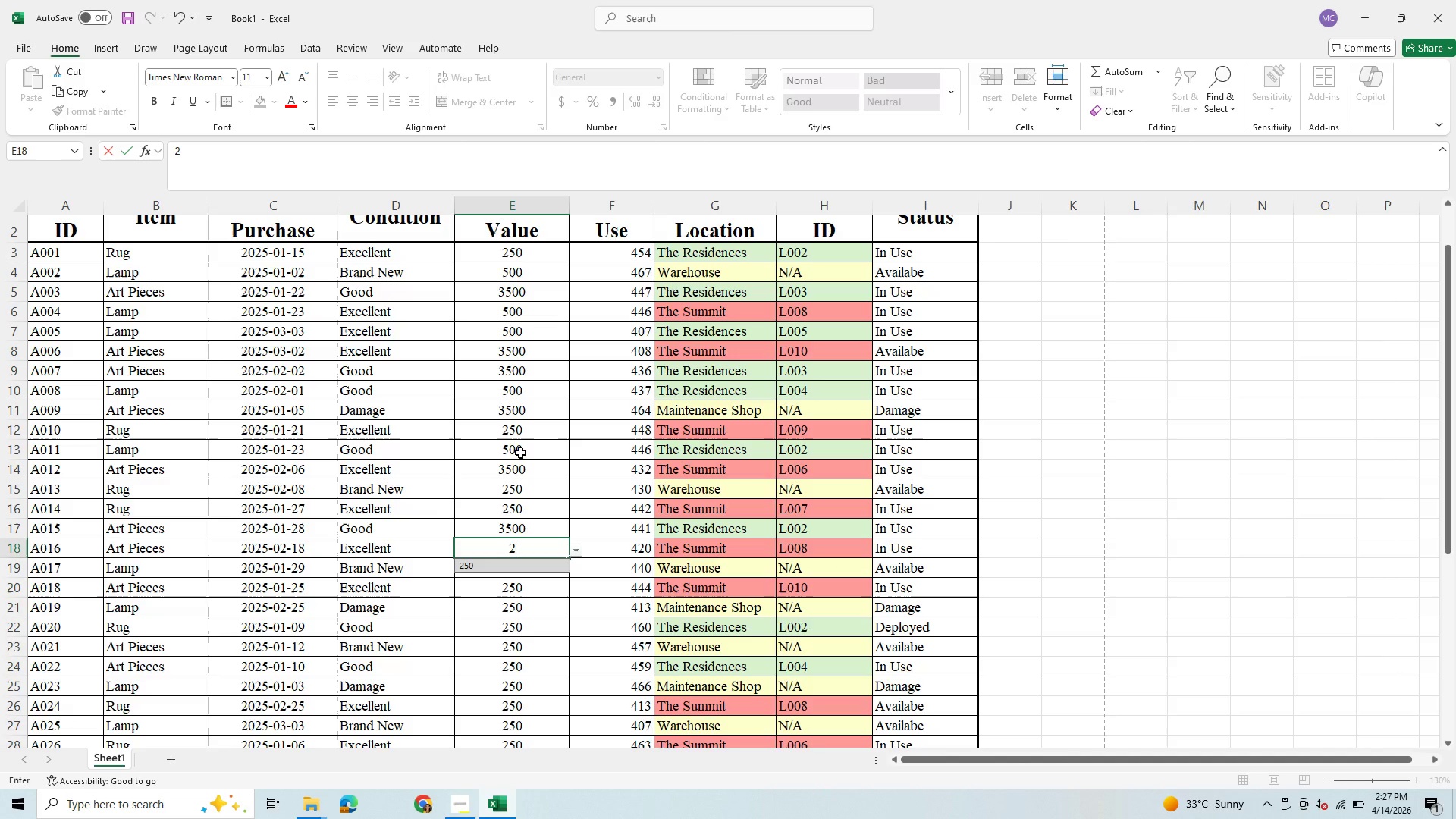 
key(Backspace)
 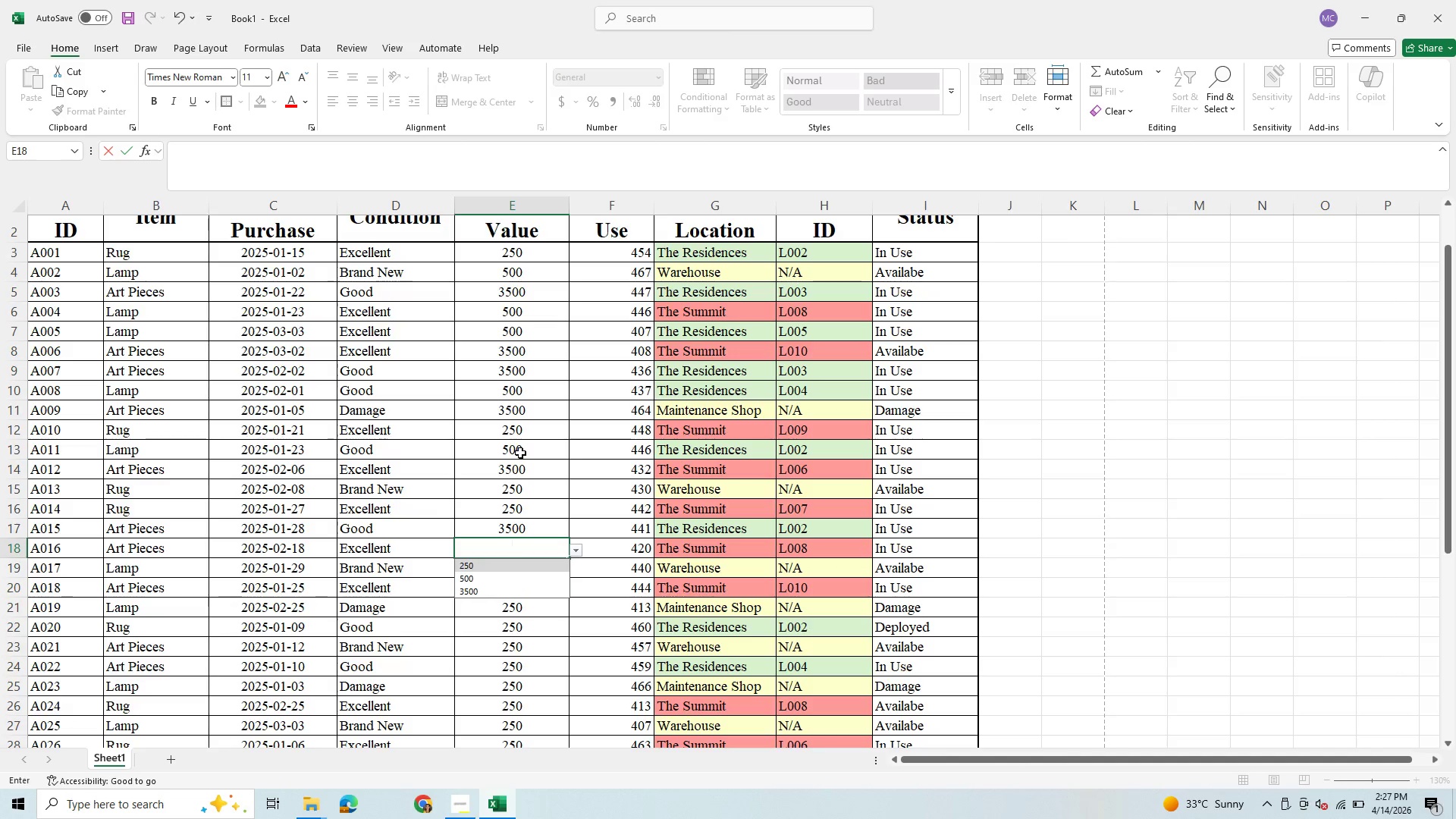 
key(3)
 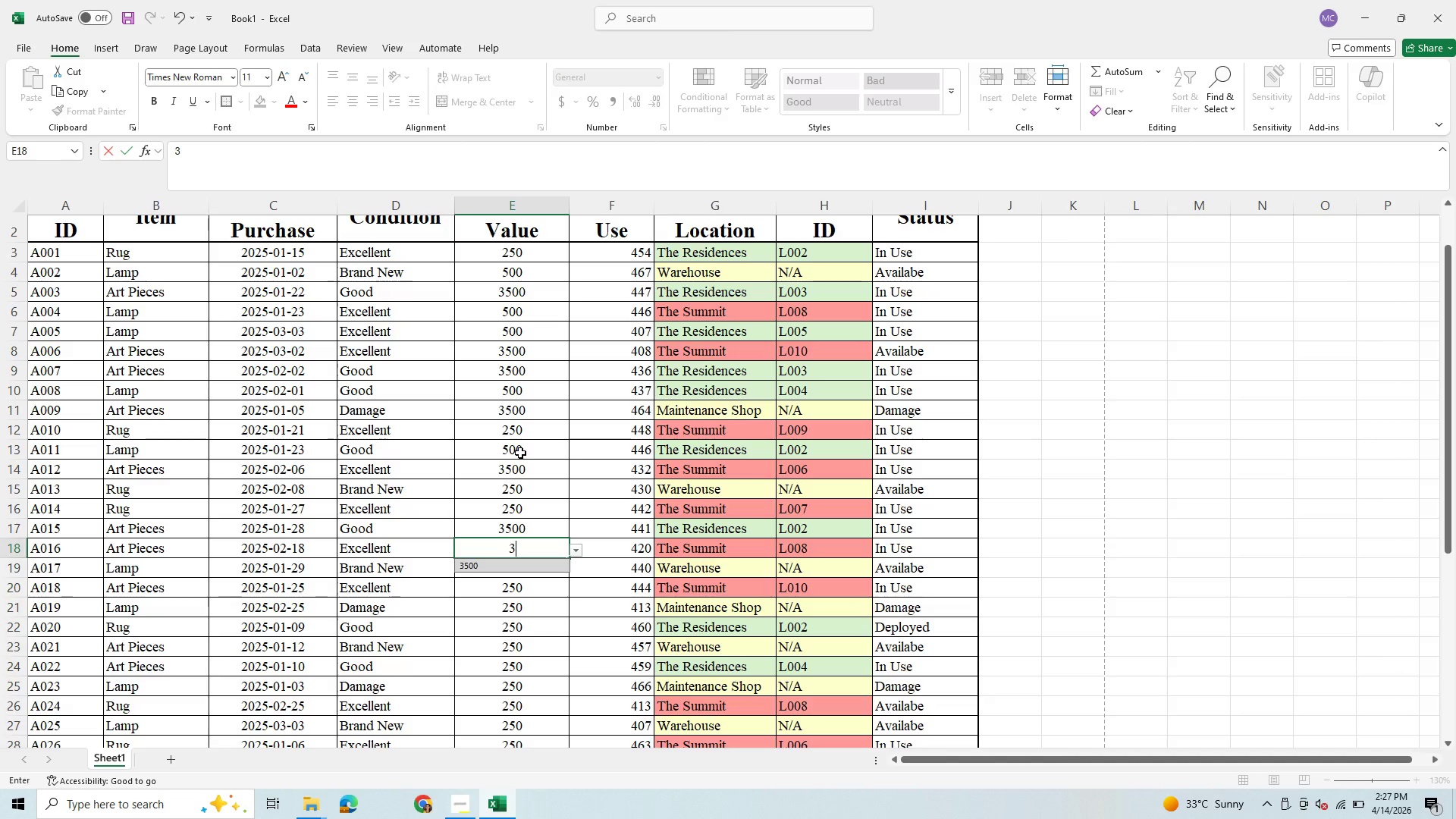 
key(Enter)
 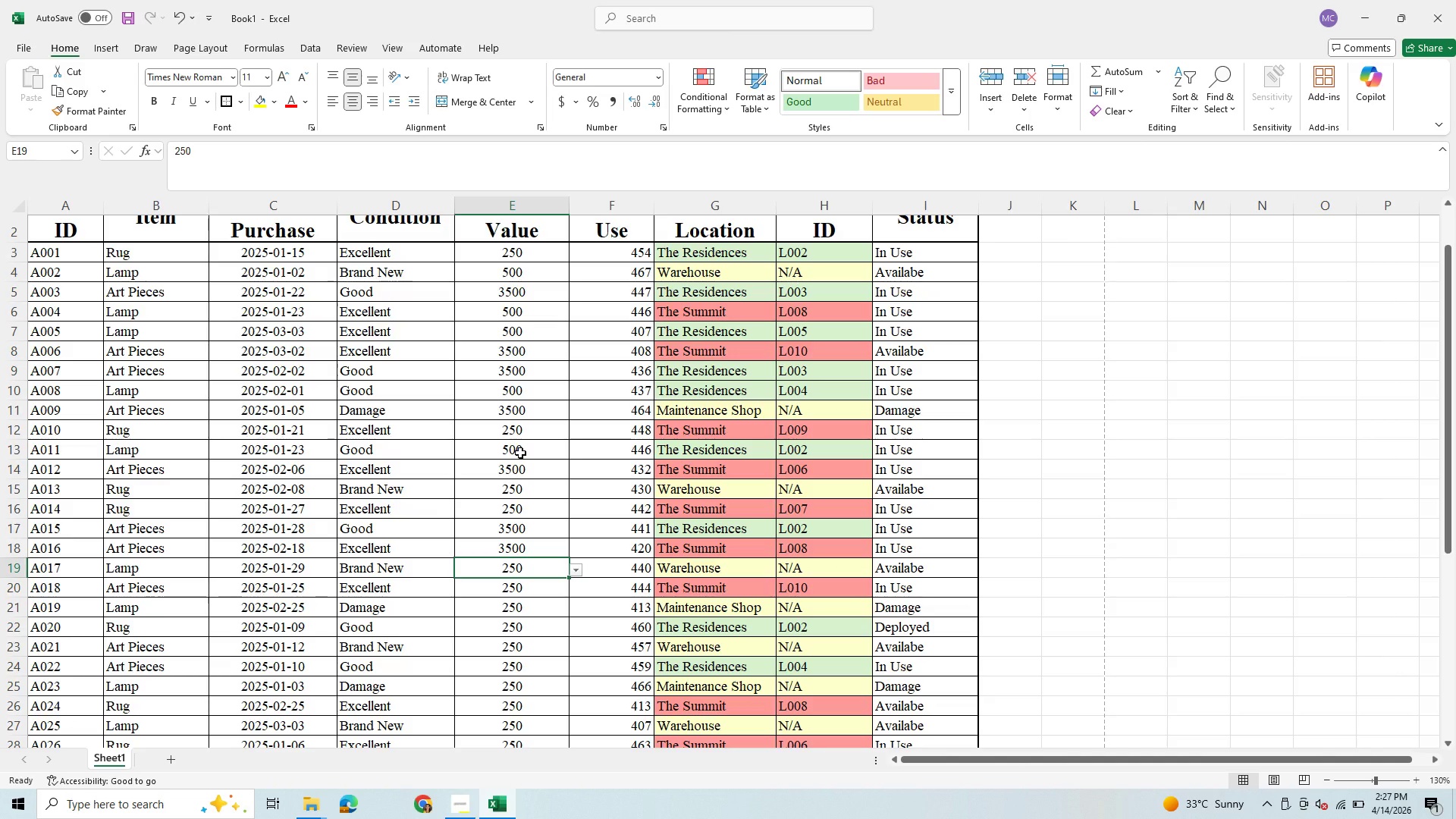 
key(5)
 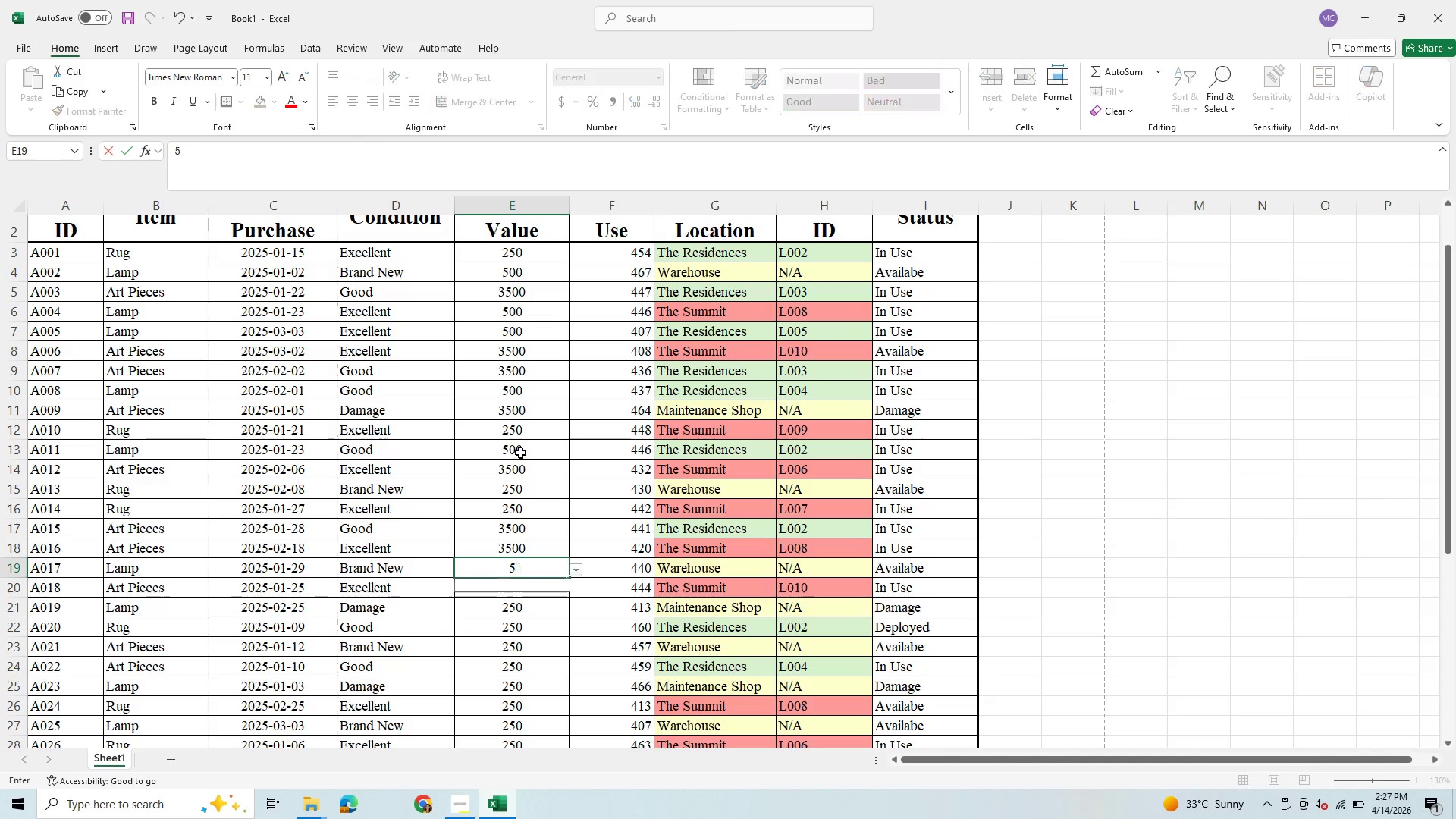 
key(Enter)
 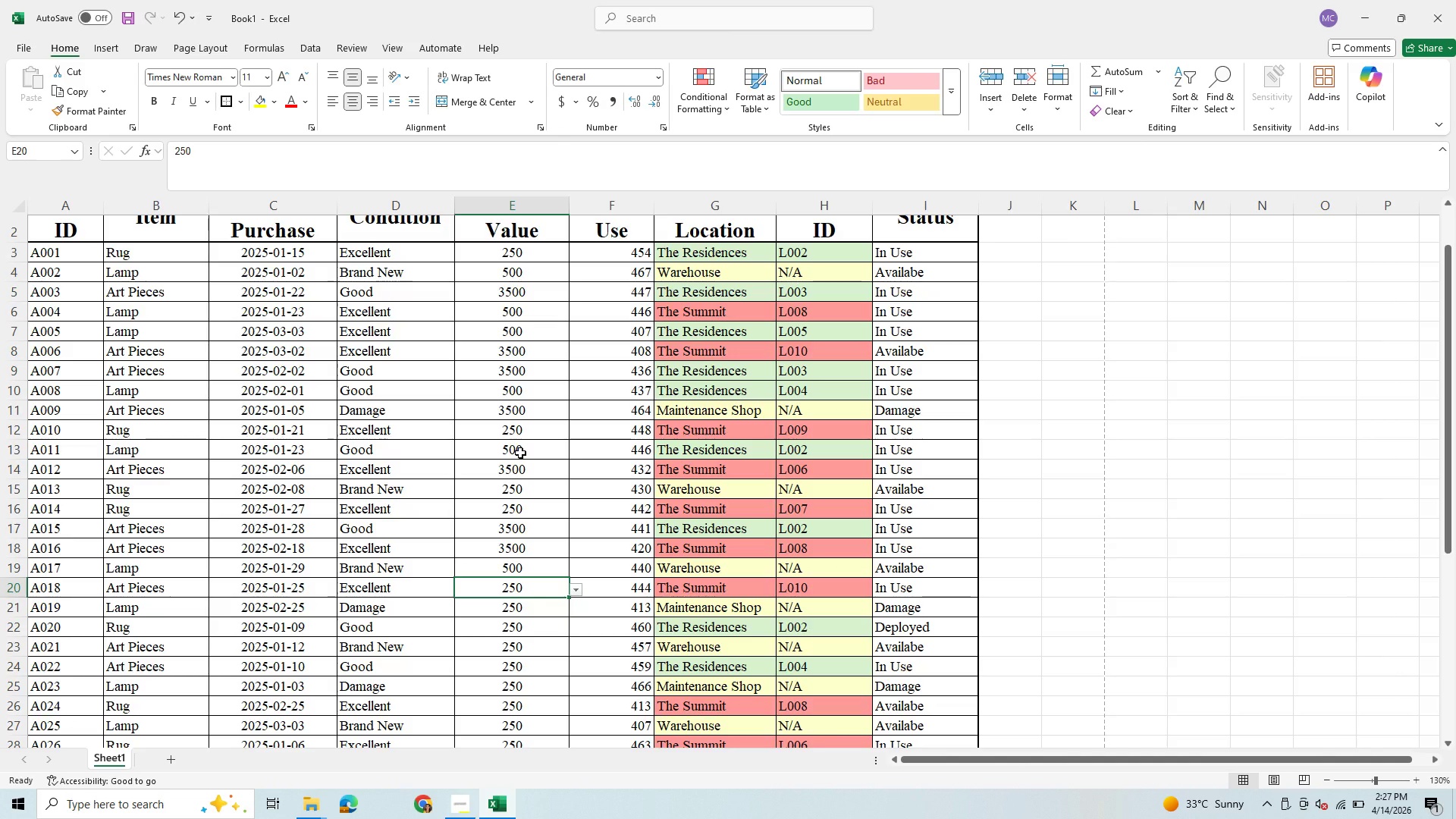 
key(3)
 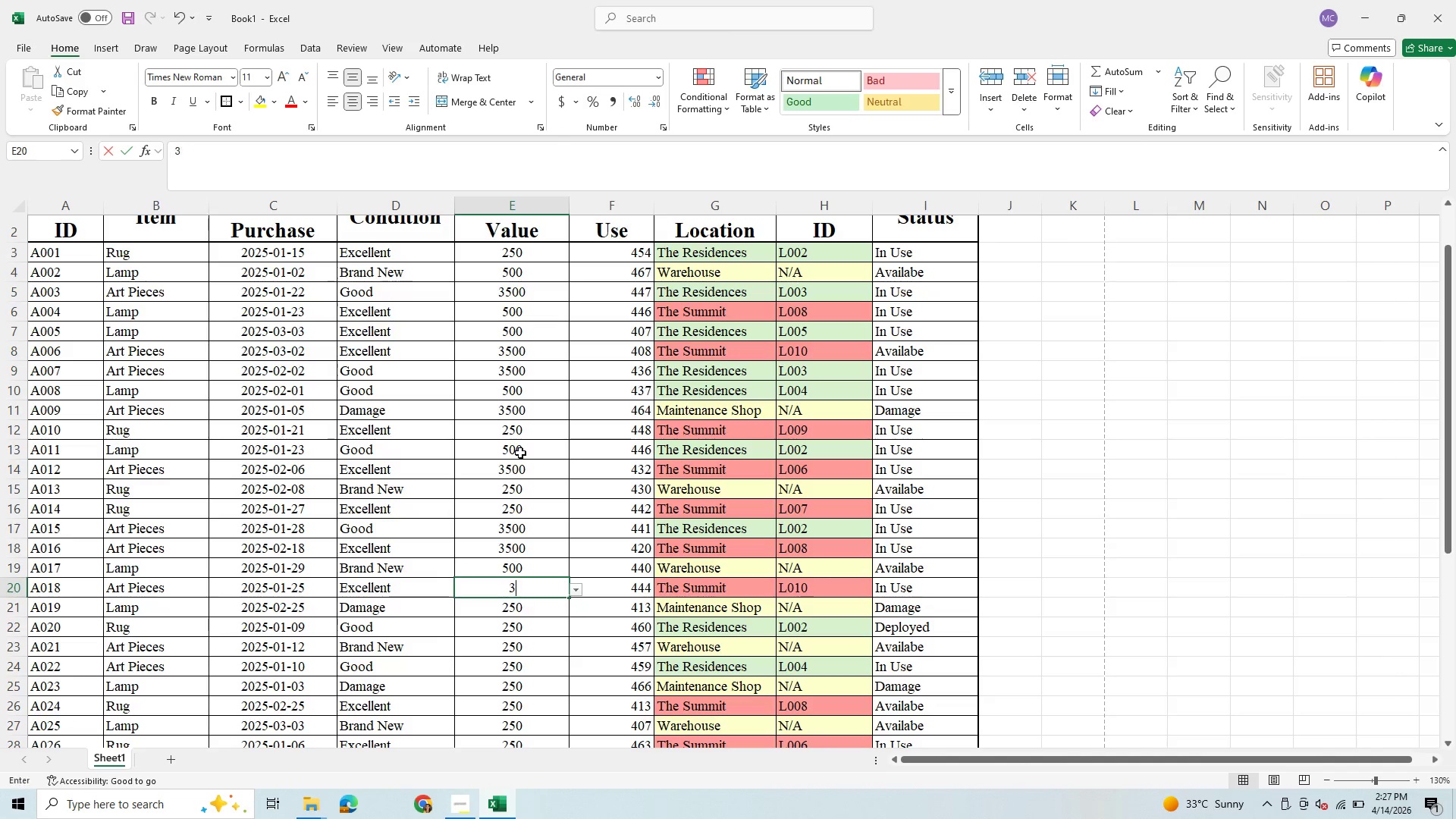 
key(Enter)
 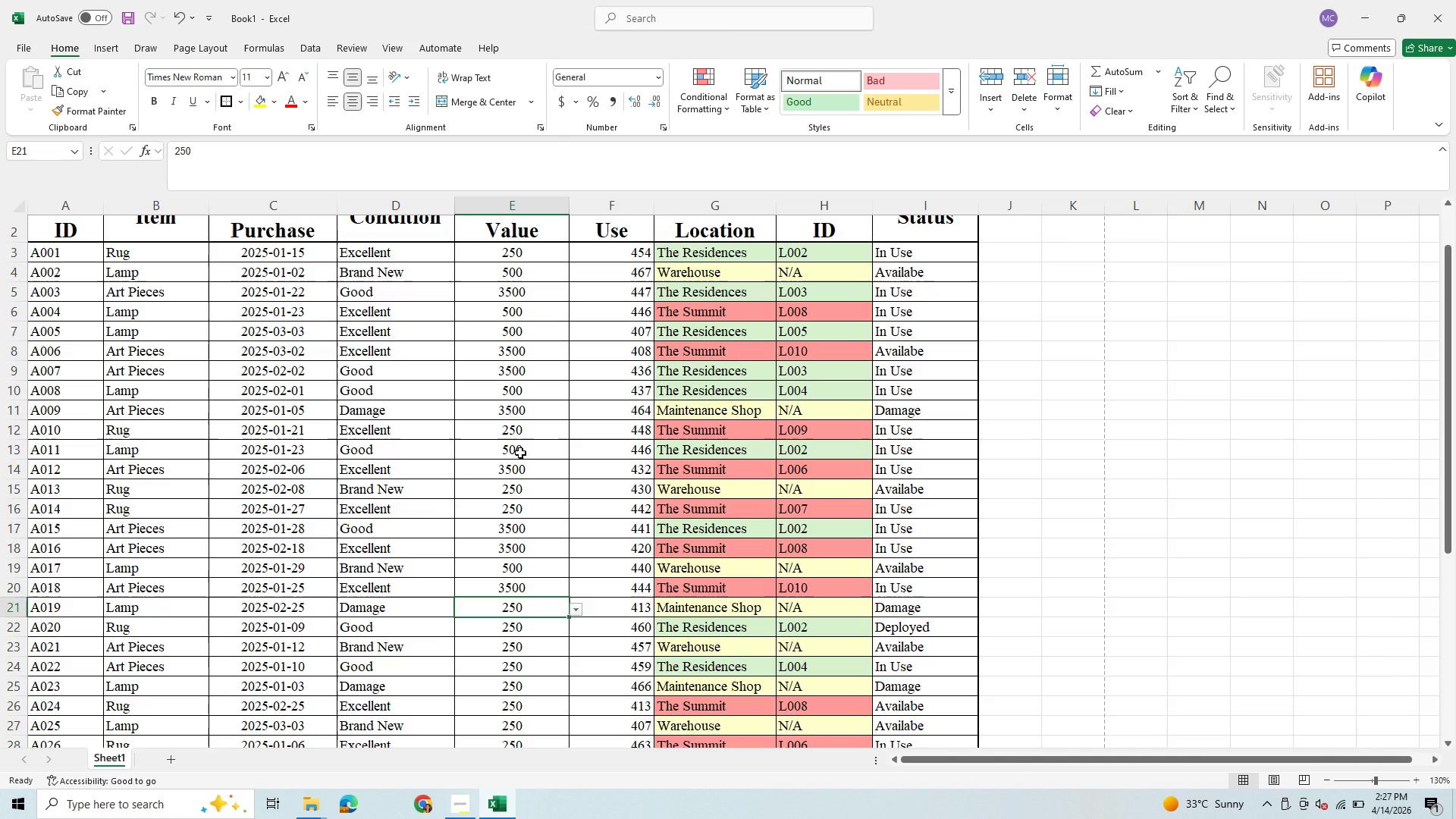 
key(5)
 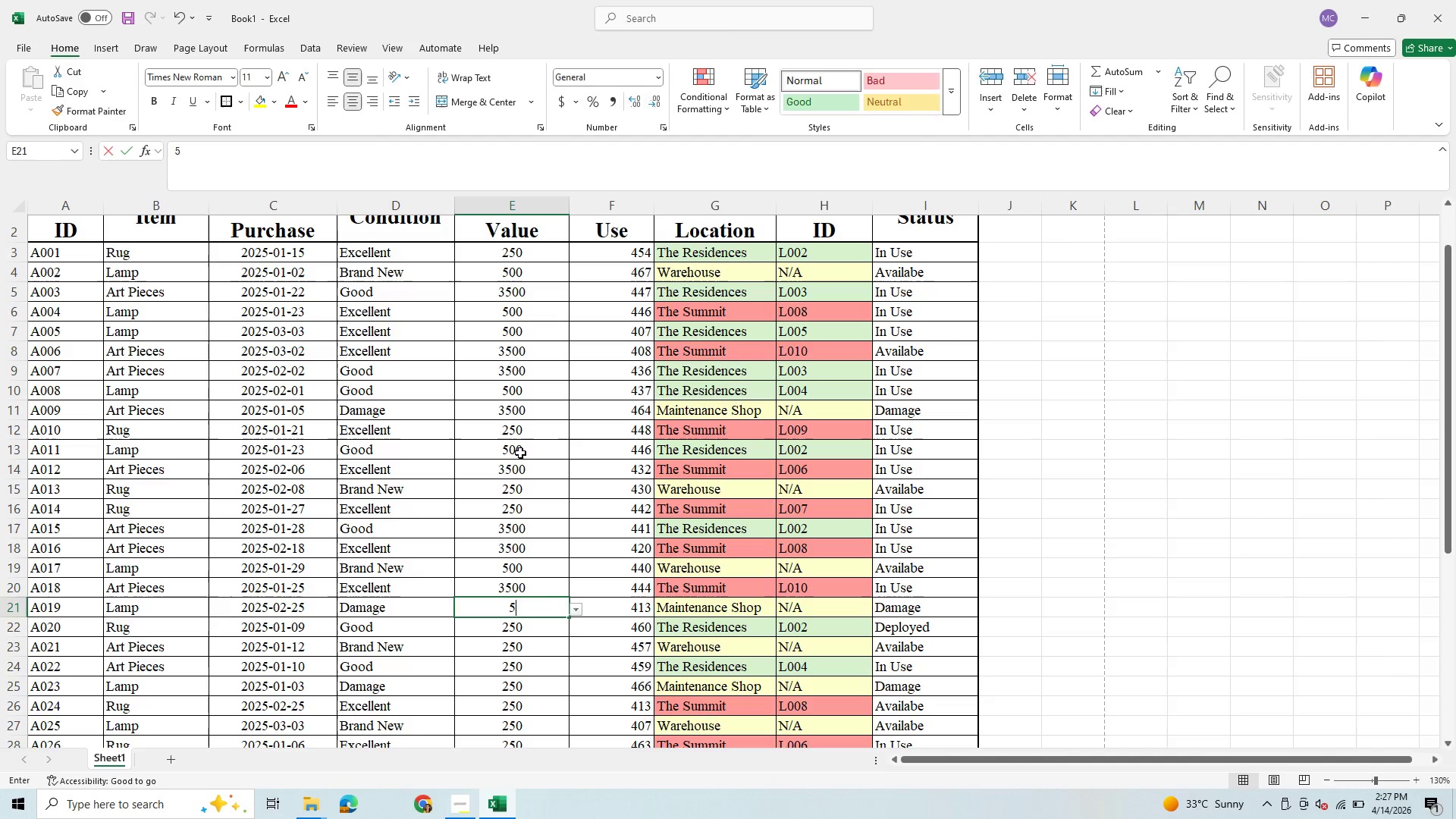 
key(Enter)
 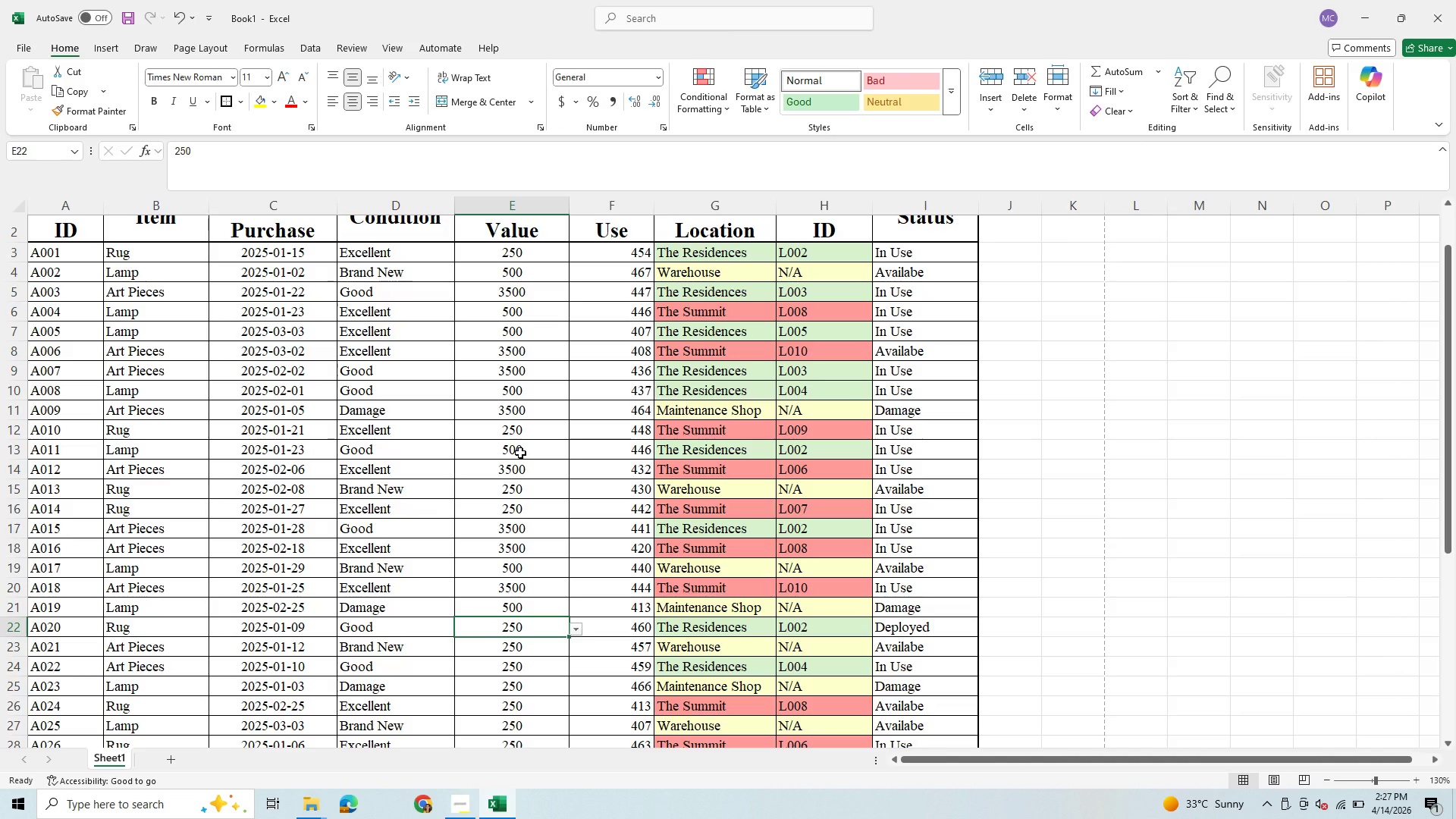 
key(2)
 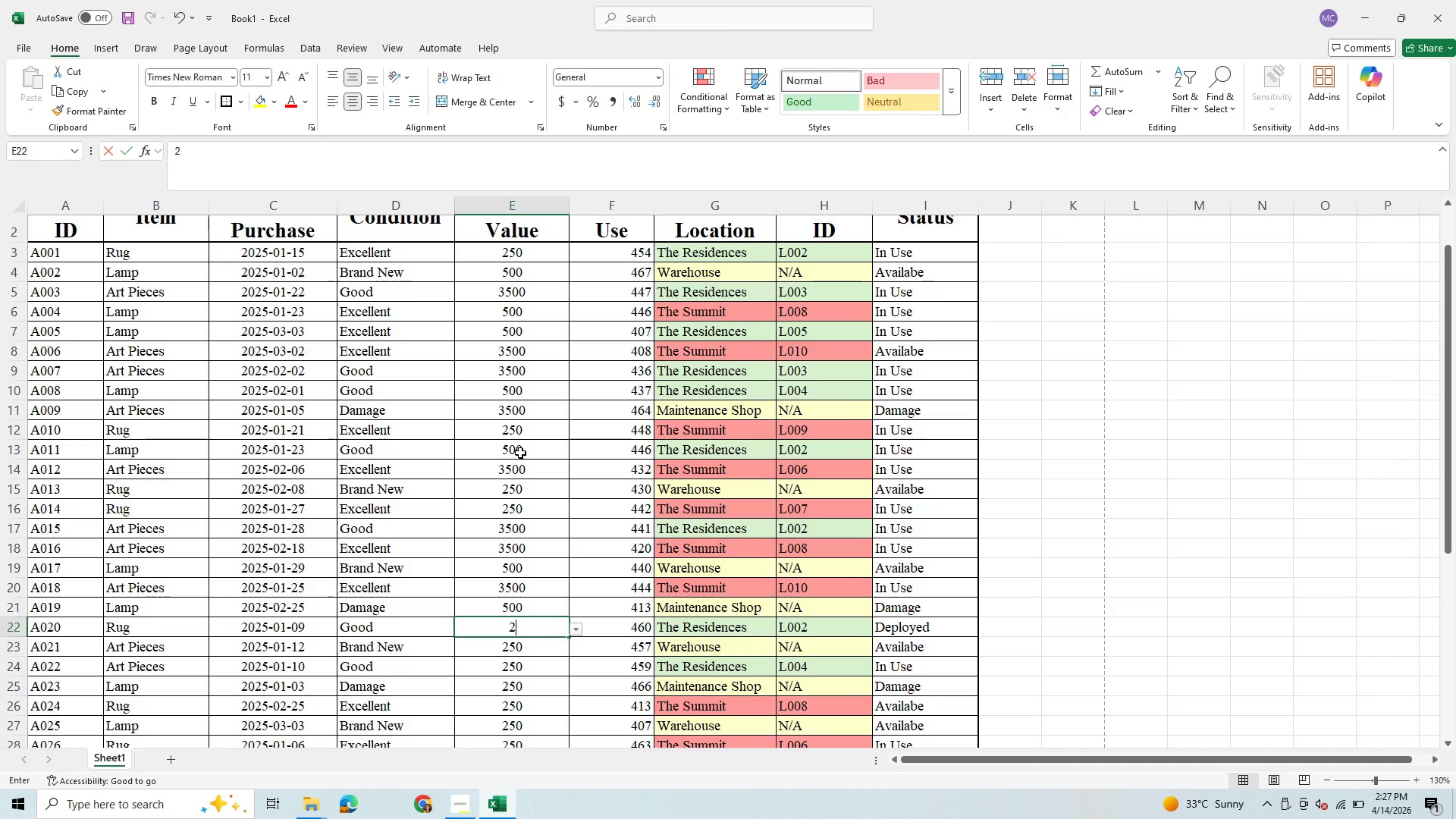 
key(Enter)
 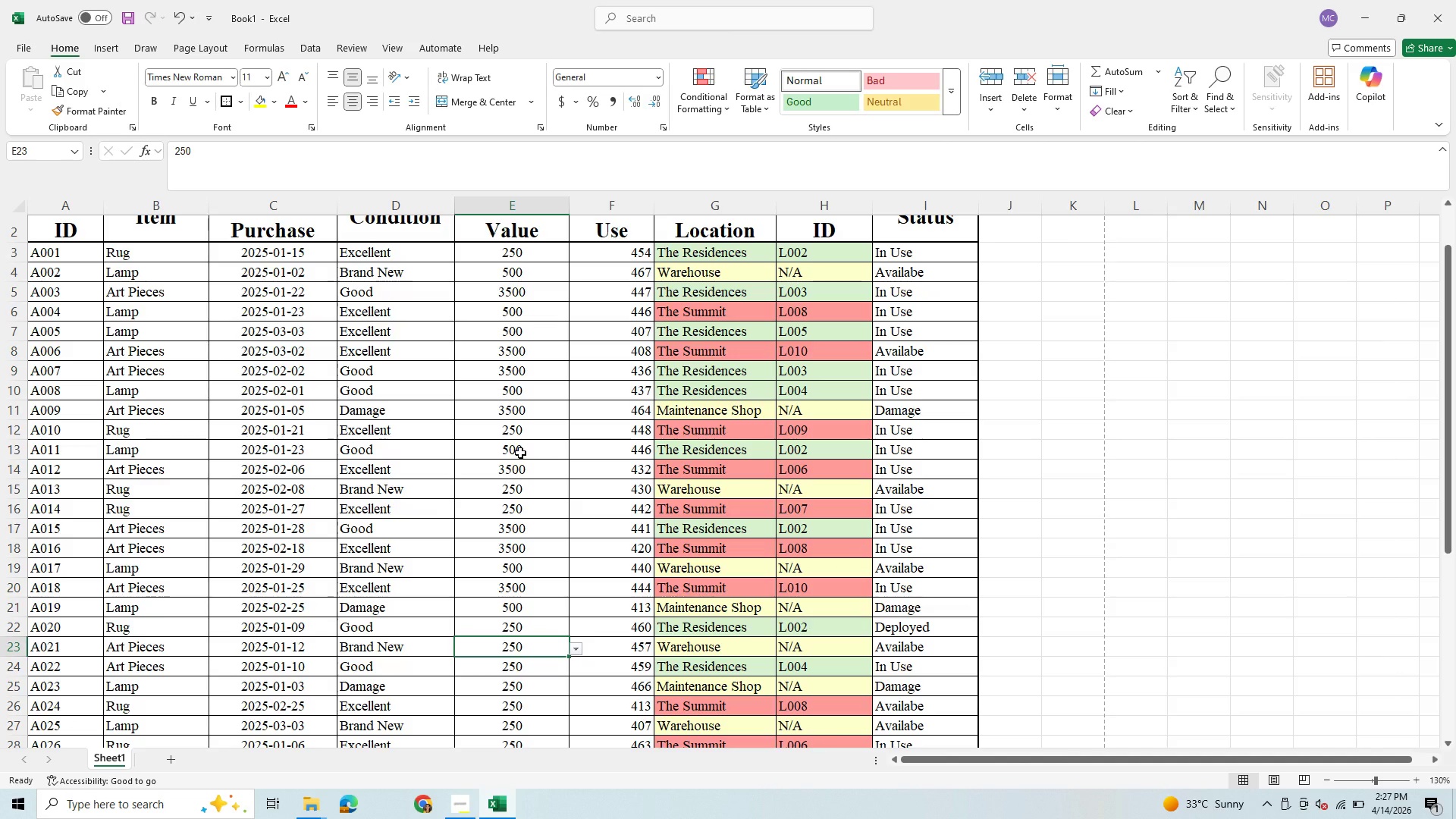 
key(3)
 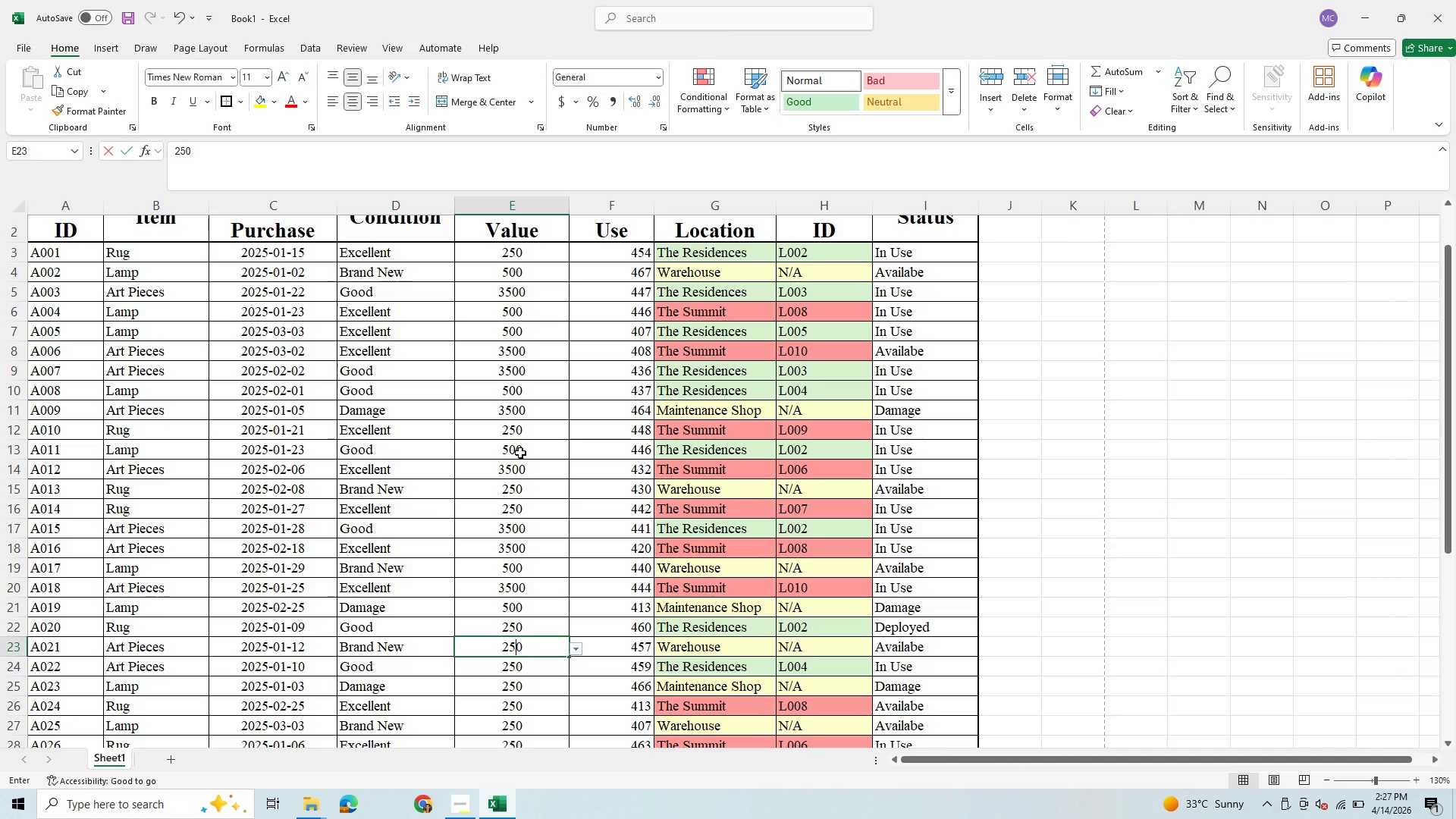 
key(Enter)
 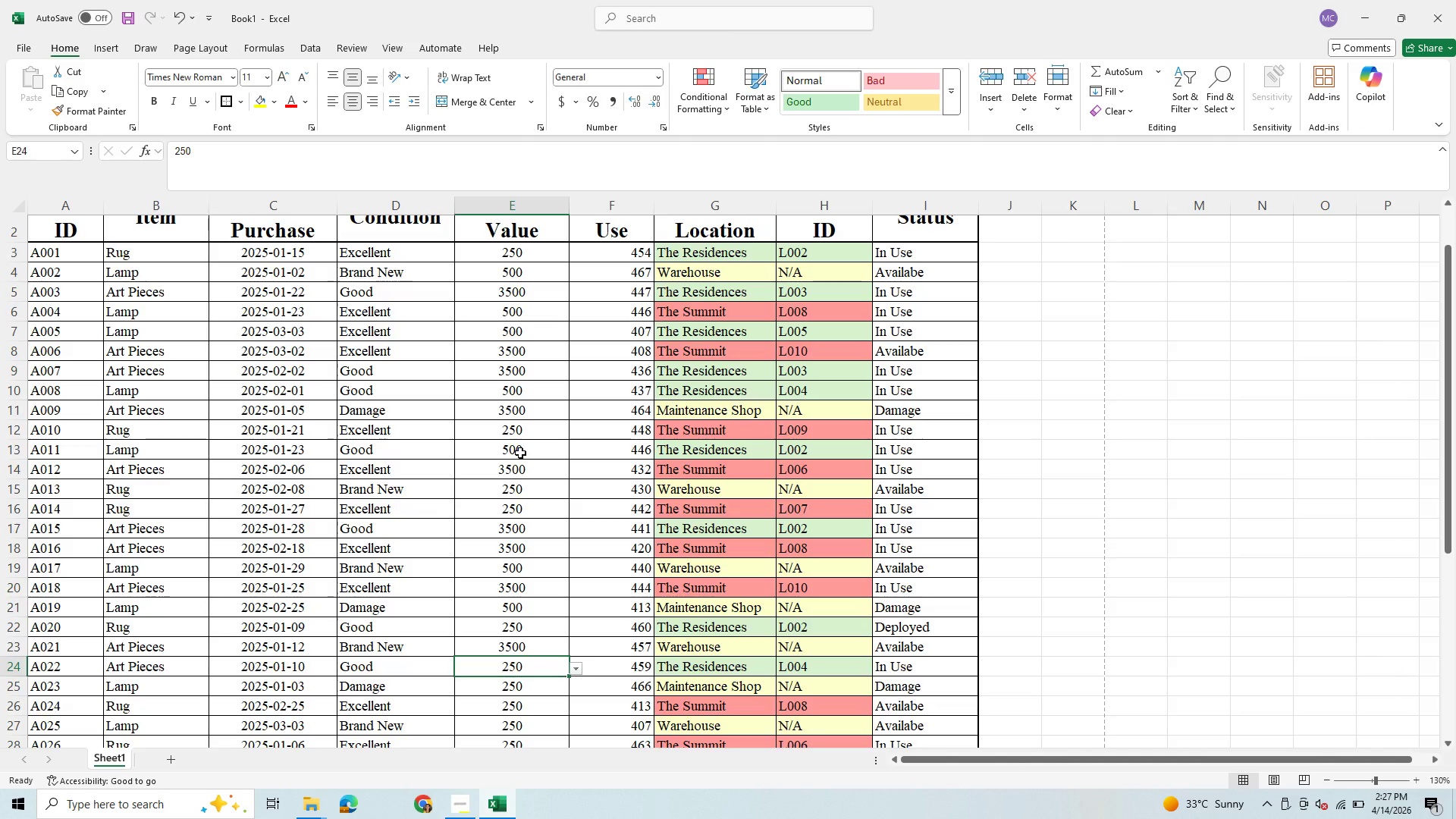 
key(3)
 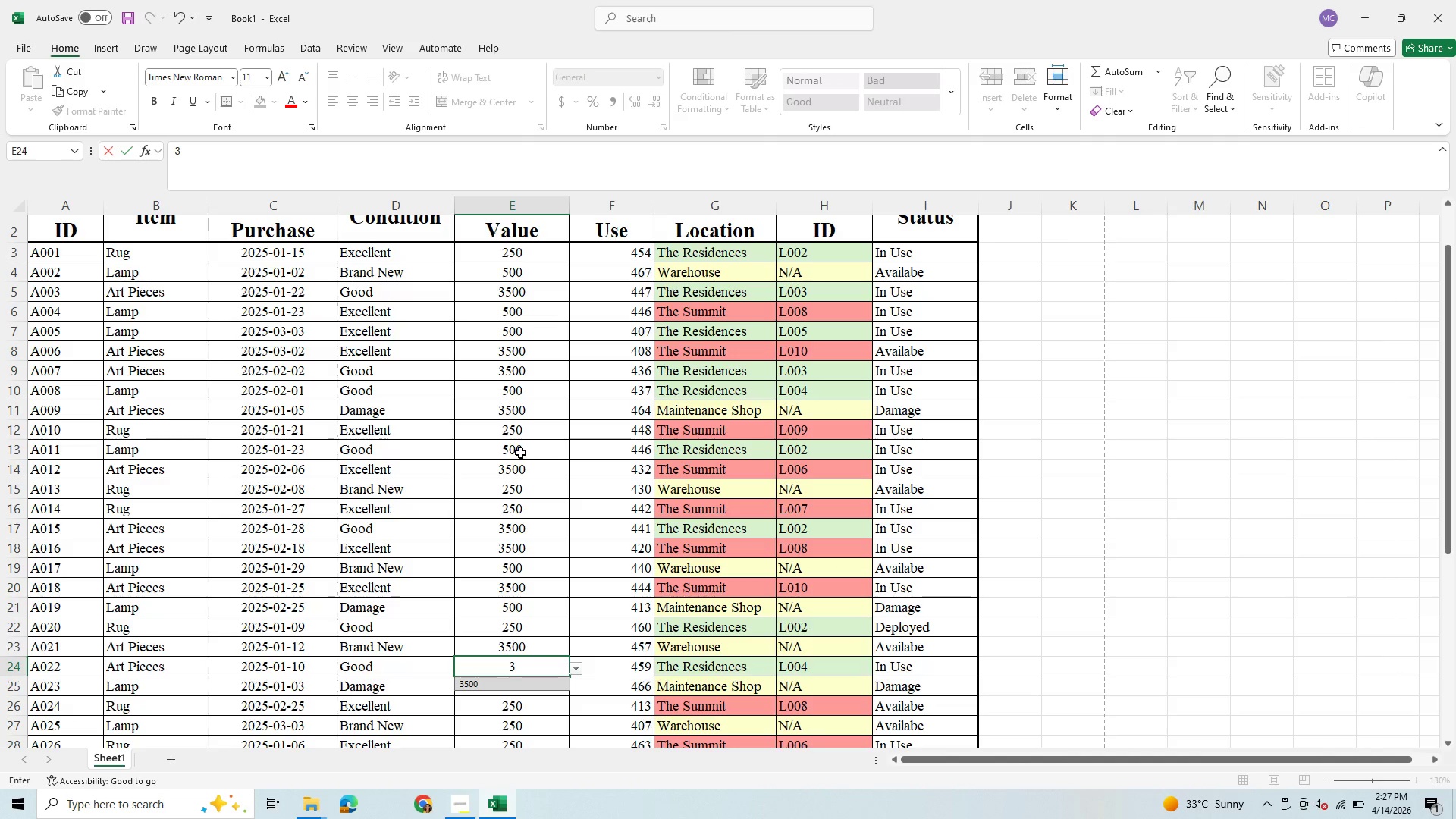 
key(Enter)
 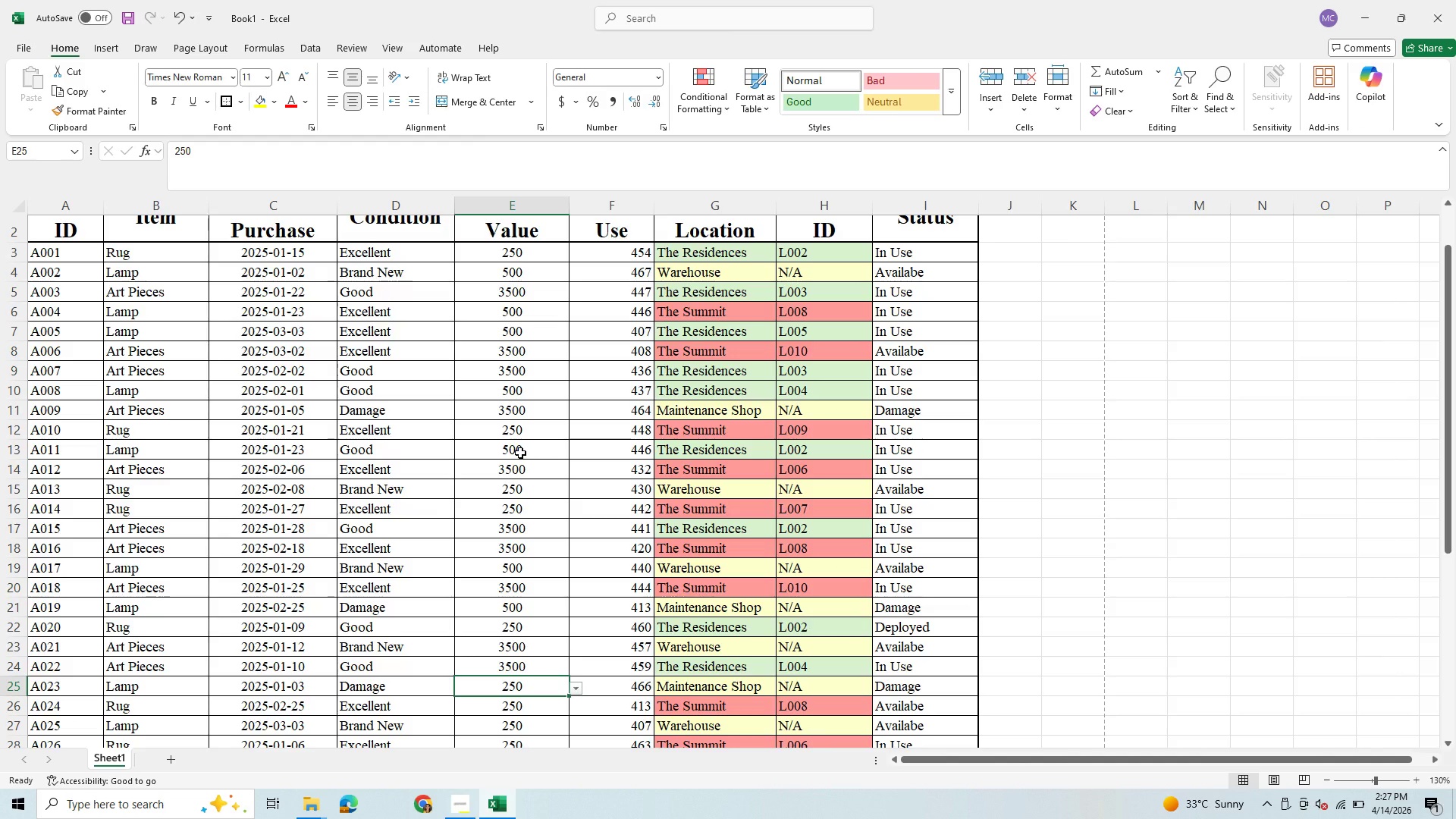 
key(5)
 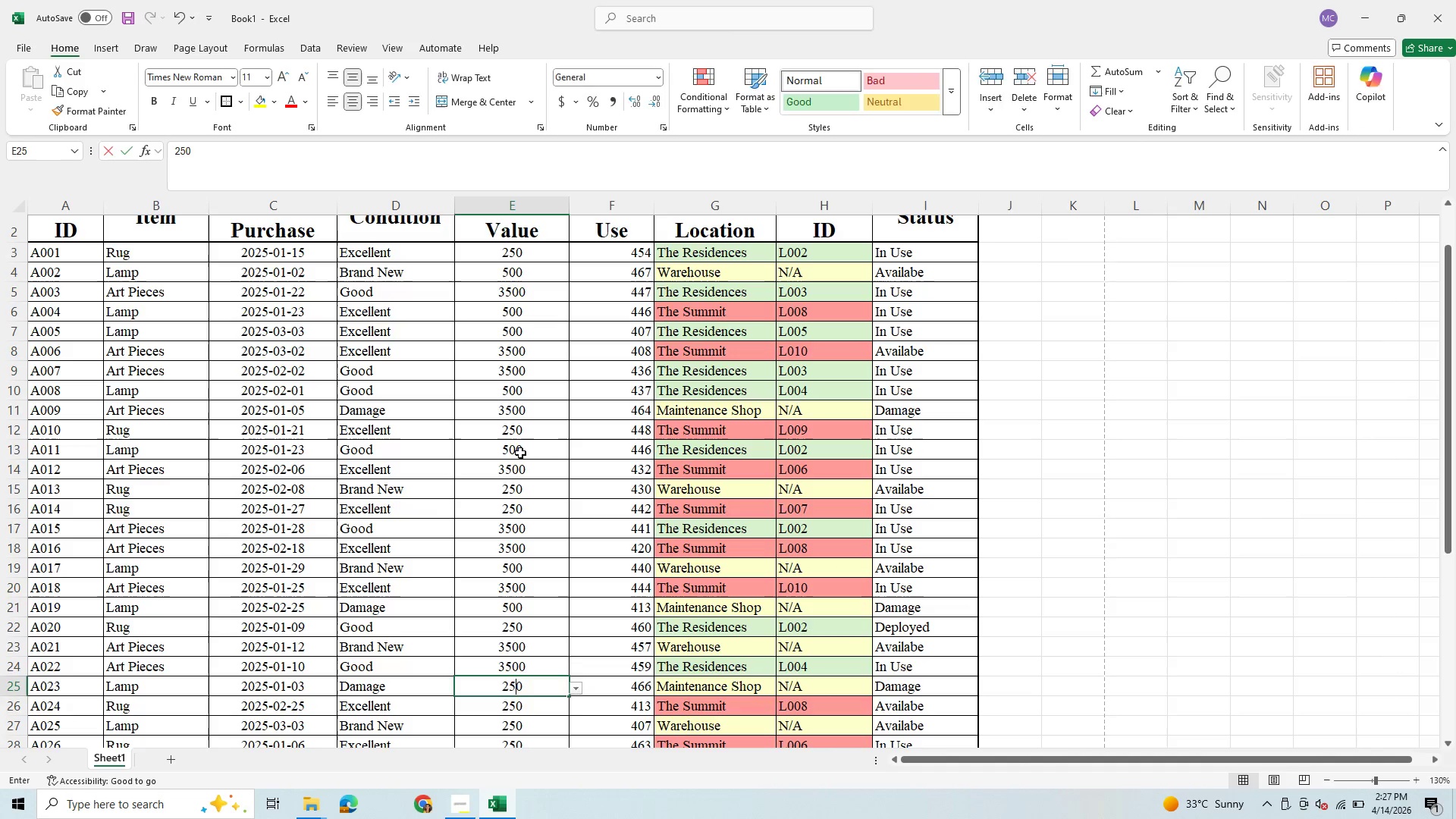 
key(Enter)
 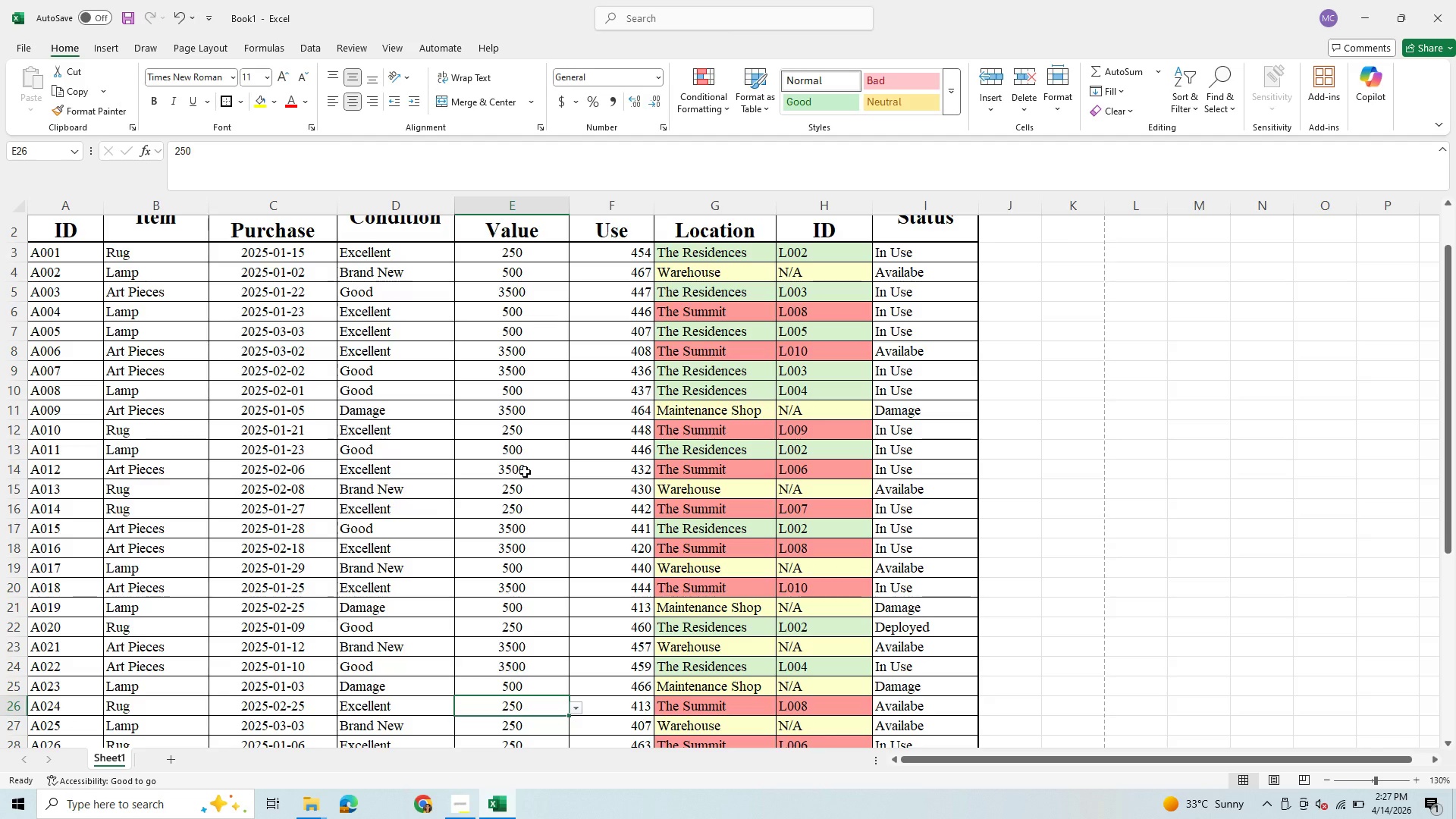 
scroll: coordinate [517, 573], scroll_direction: down, amount: 6.0
 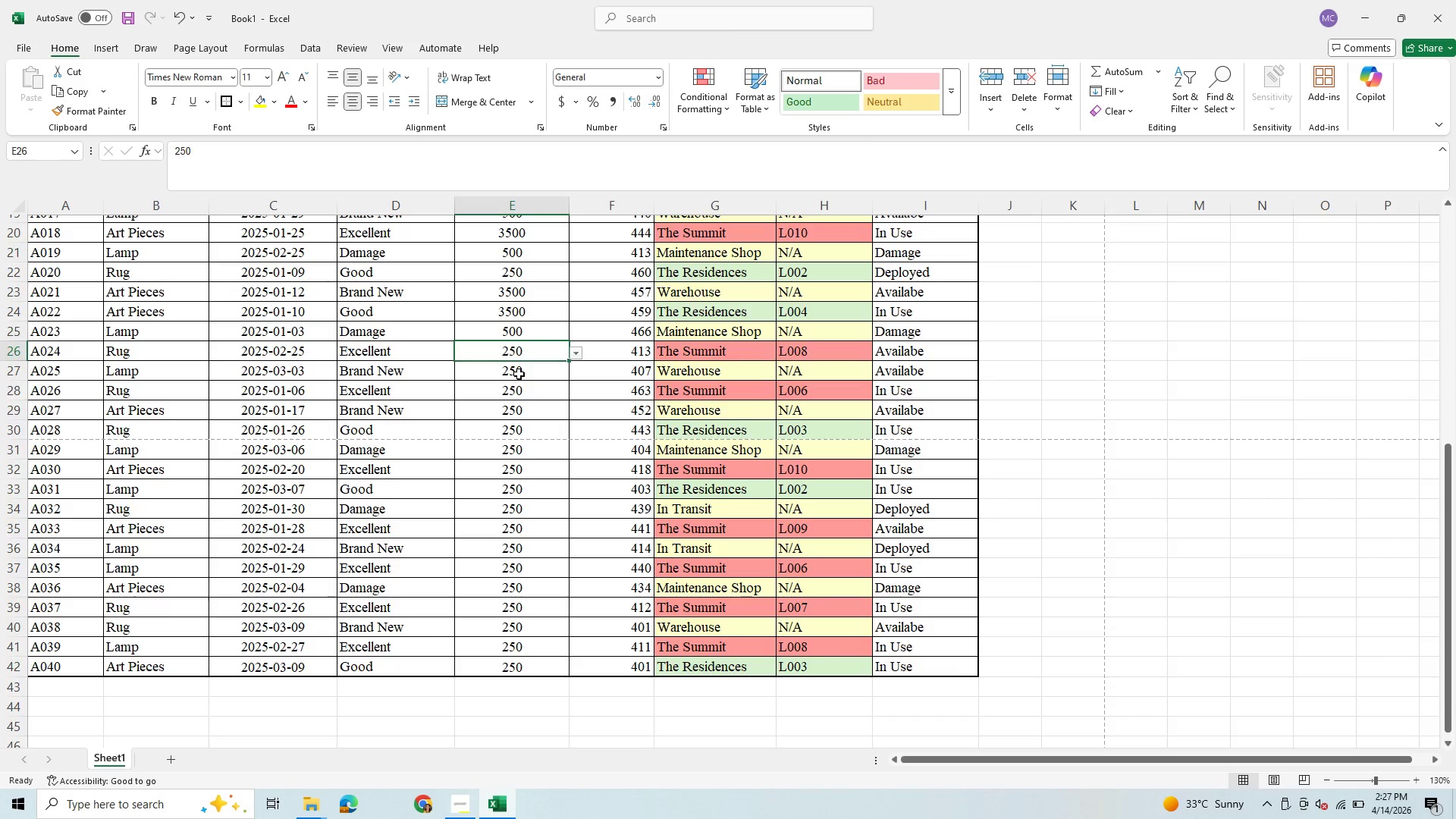 
left_click([519, 374])
 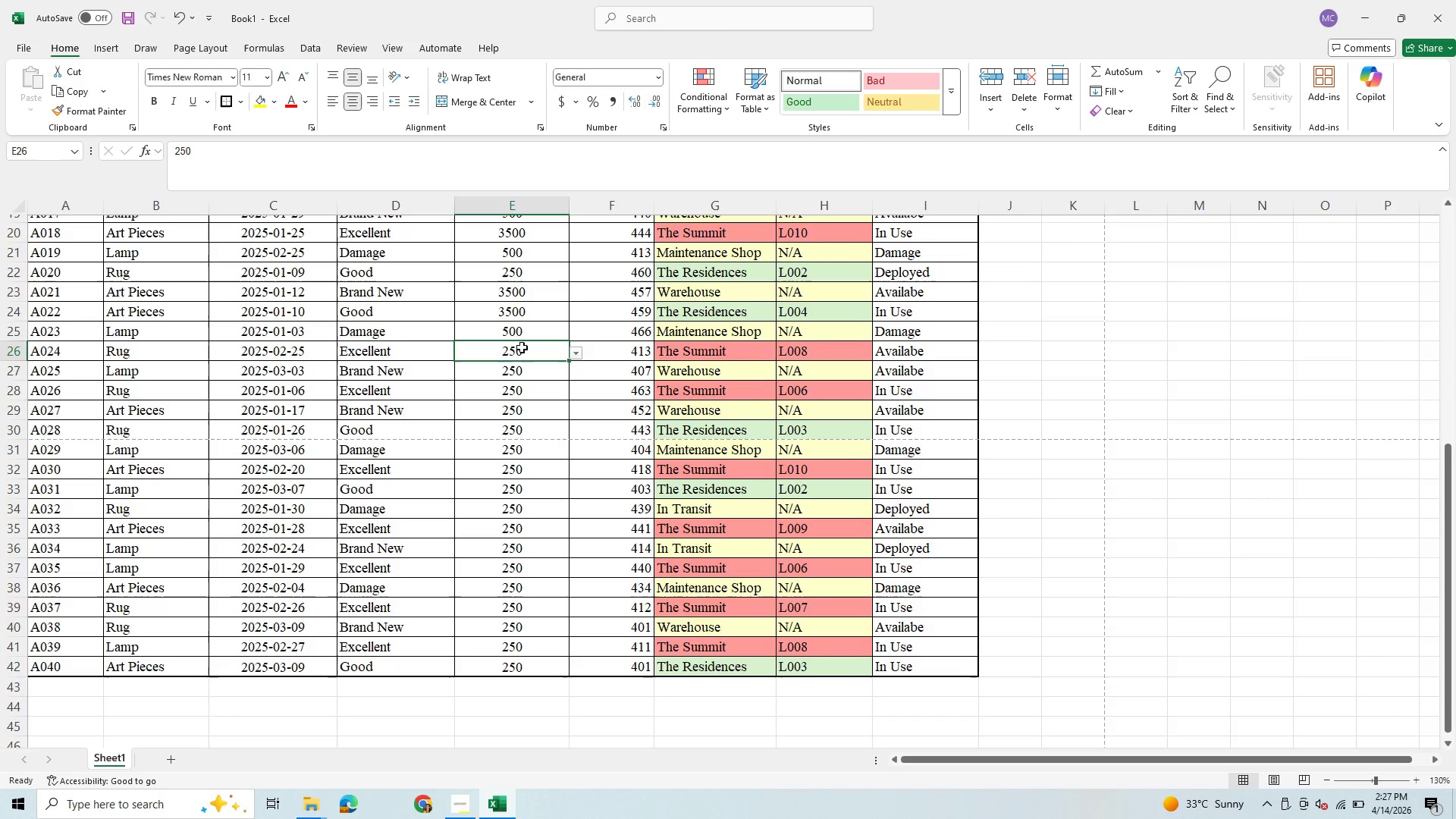 
left_click([522, 347])
 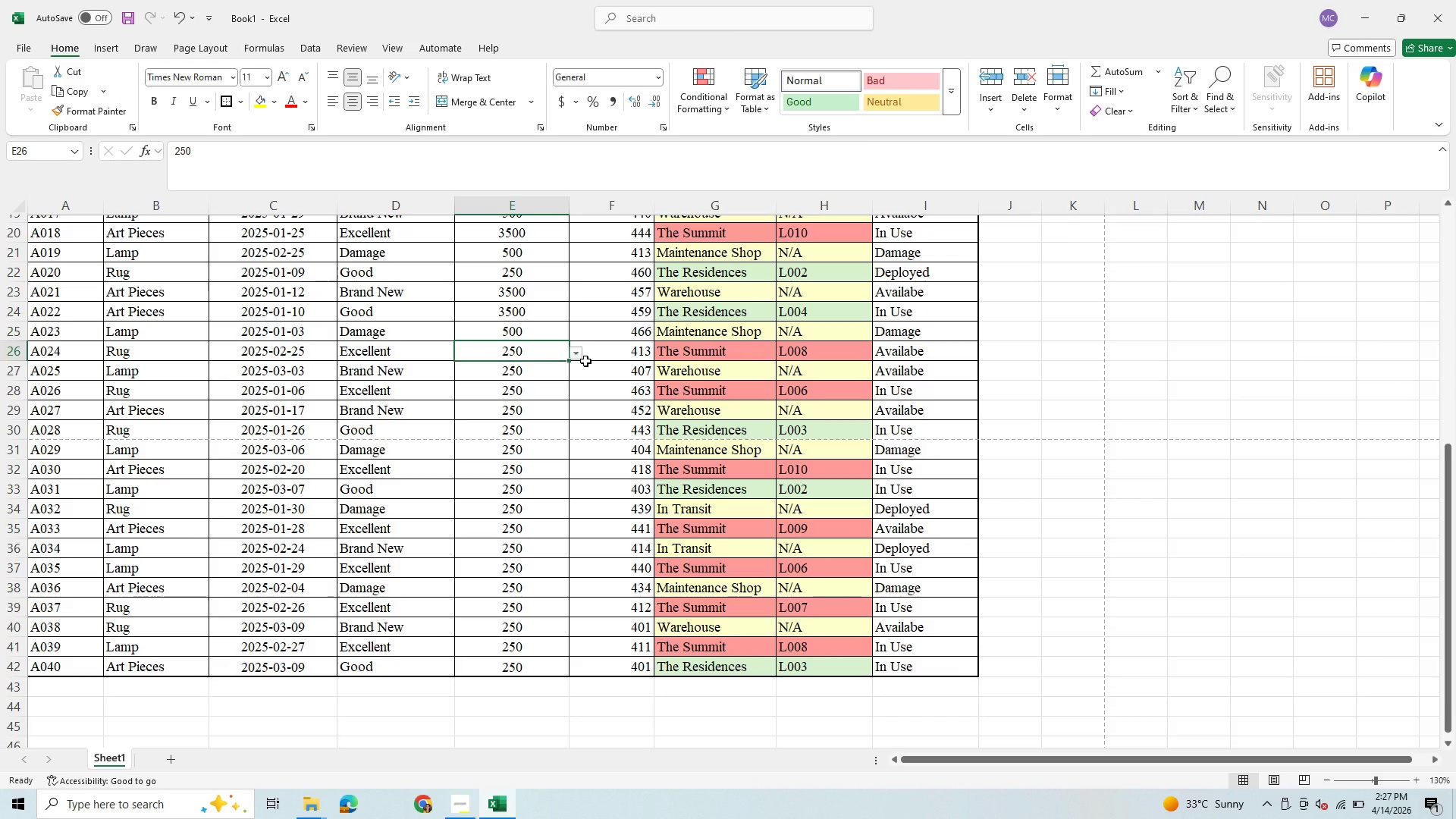 
key(Enter)
 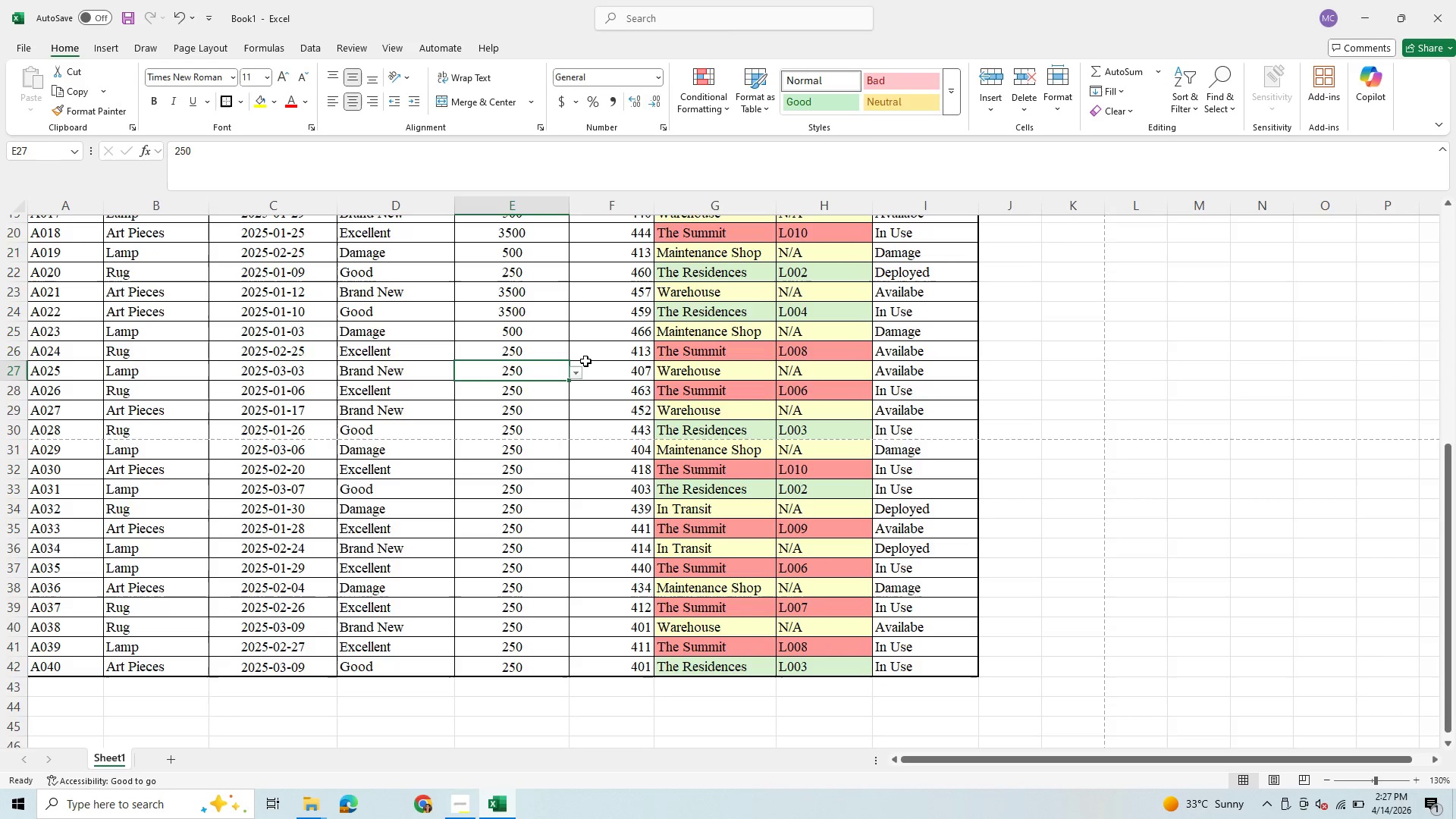 
key(4)
 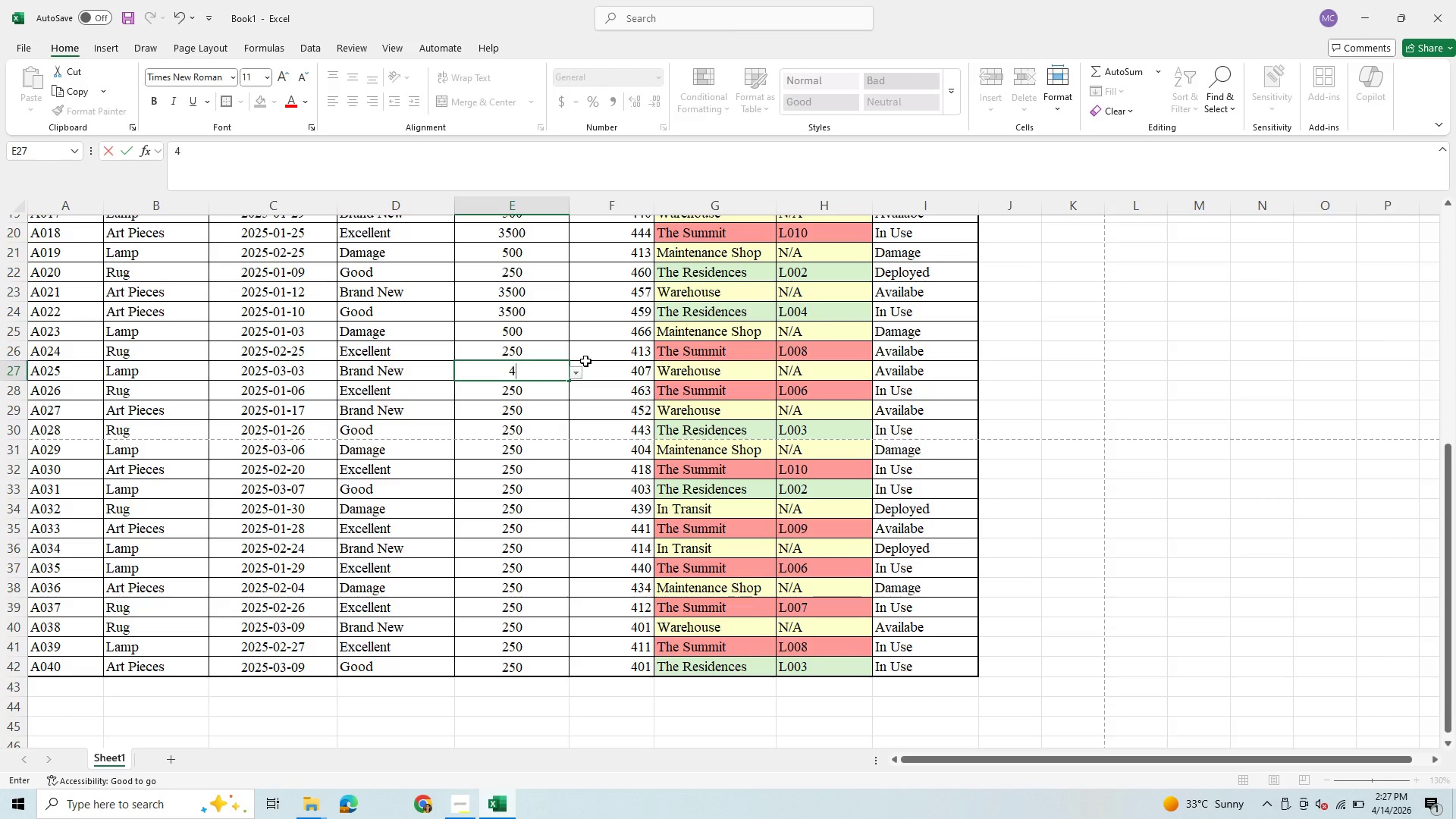 
key(Backspace)
 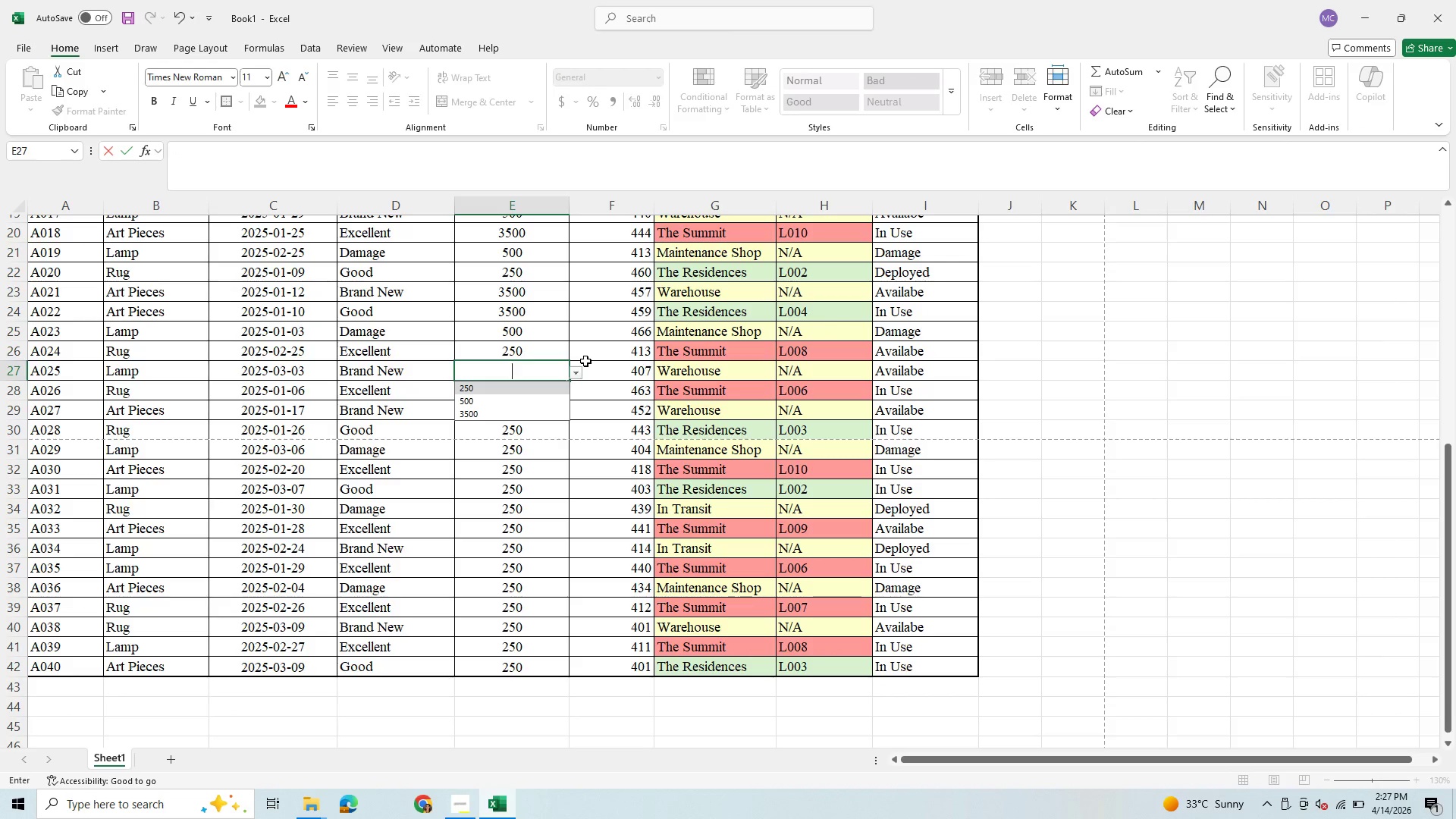 
key(5)
 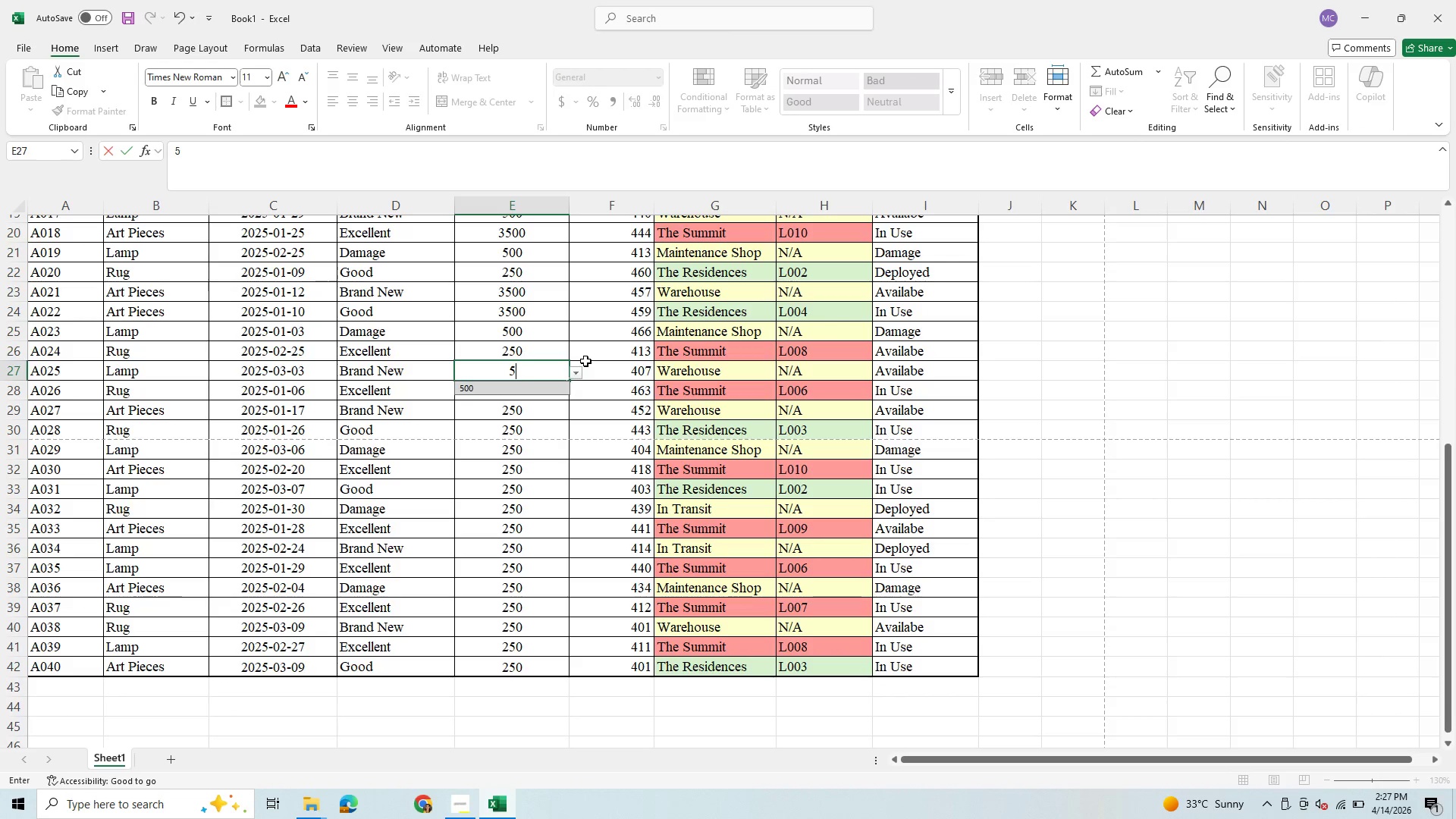 
key(Enter)
 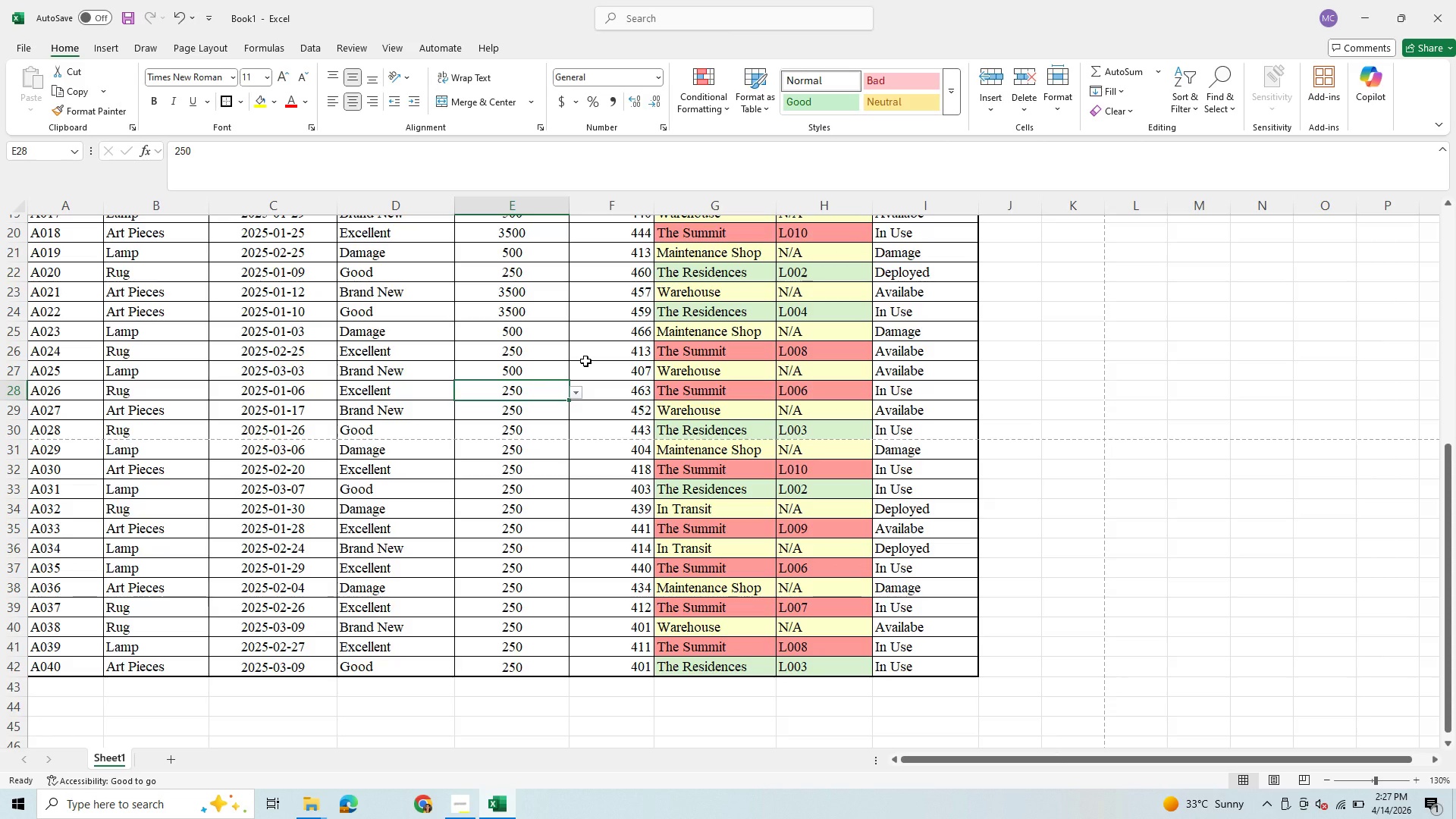 
key(Enter)
 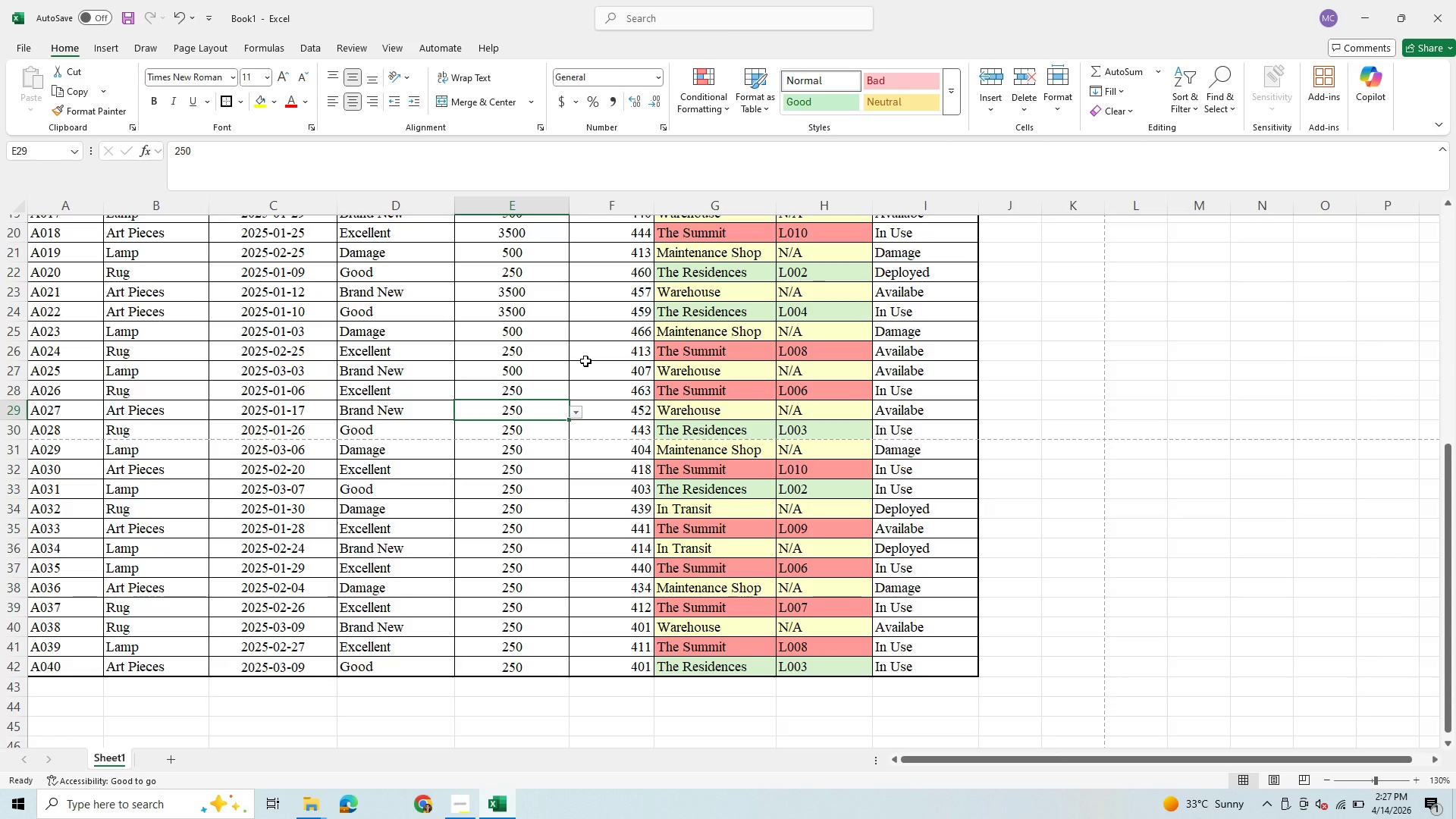 
key(3)
 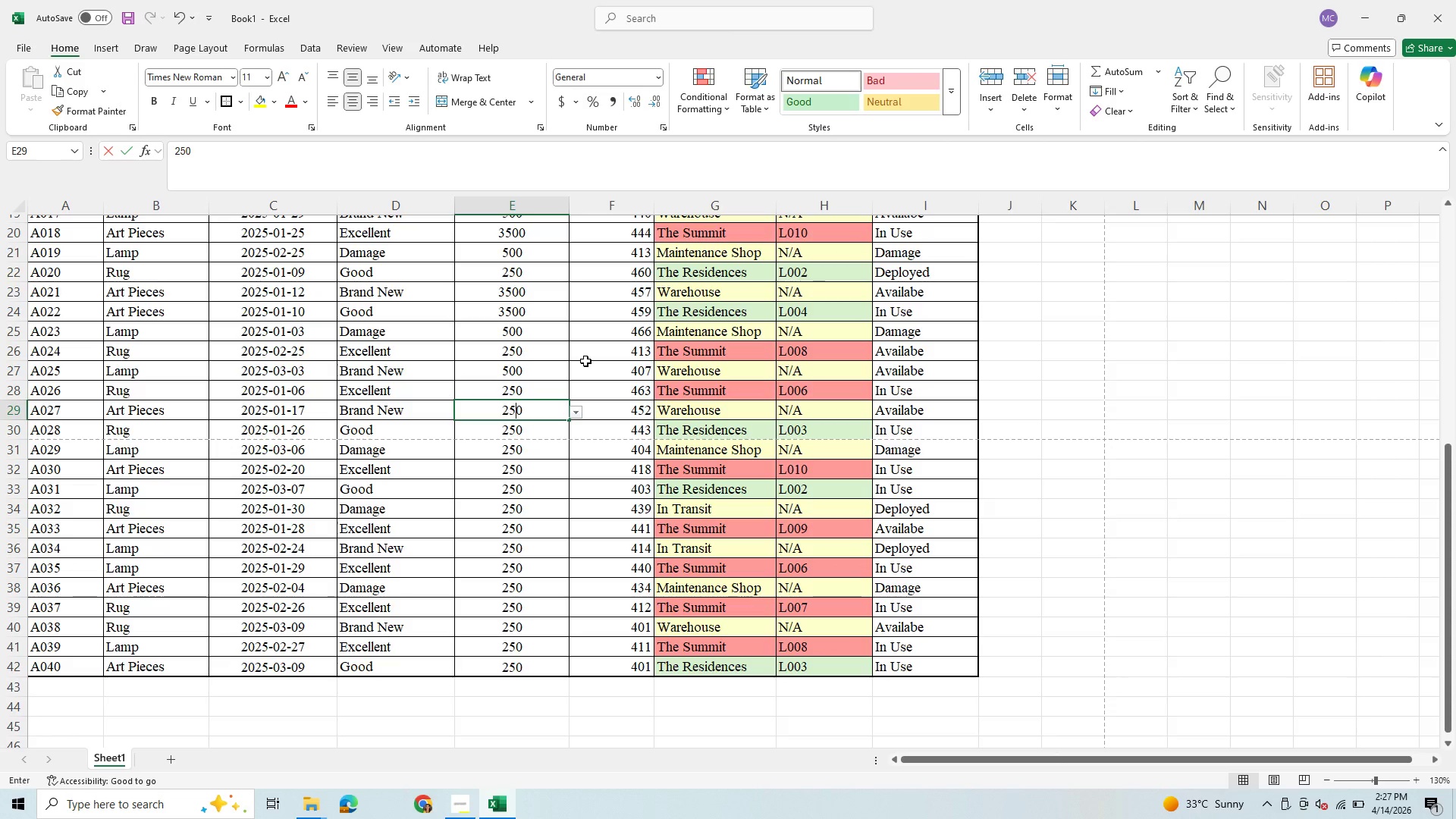 
key(Enter)
 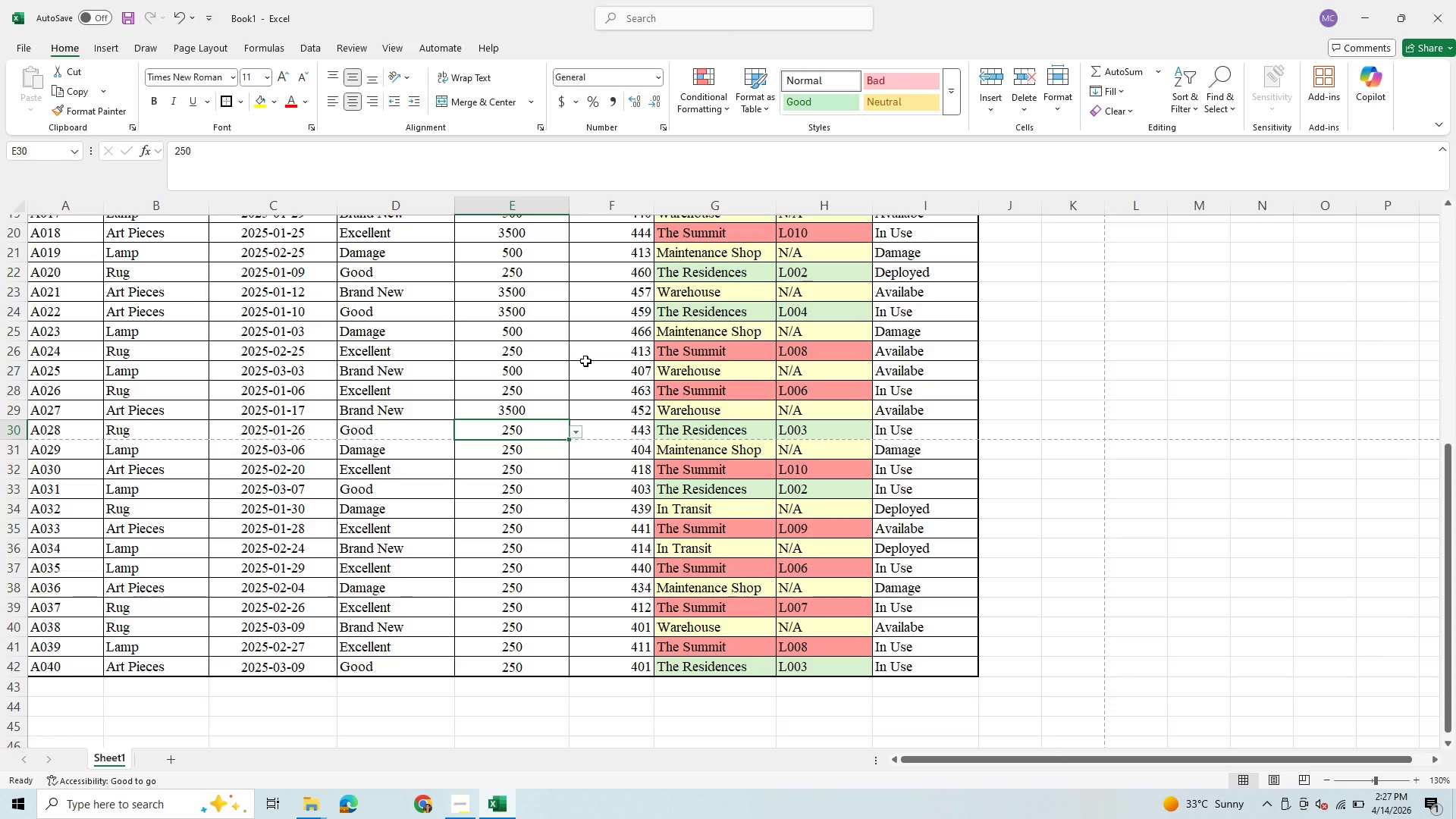 
key(2)
 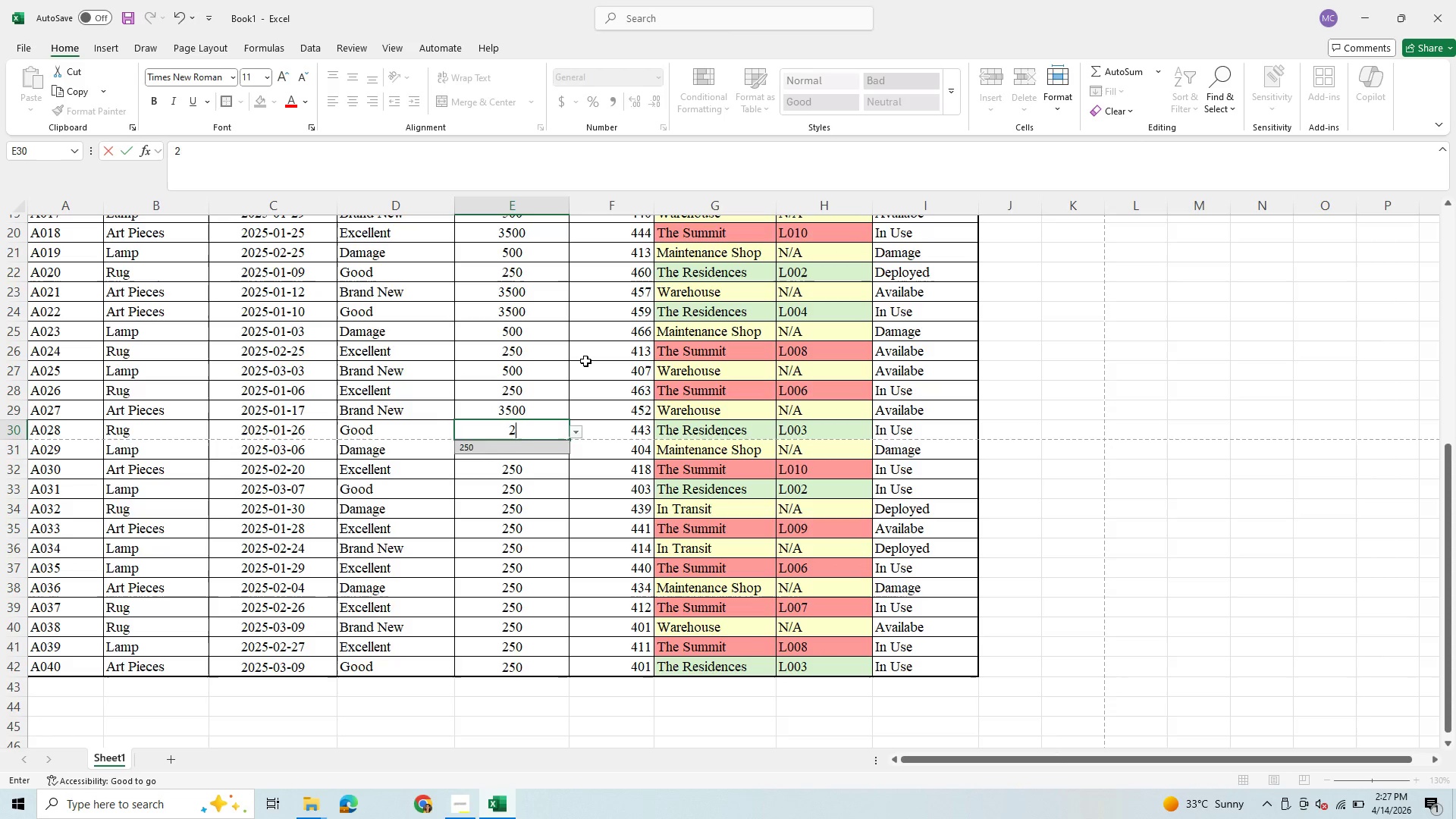 
key(Enter)
 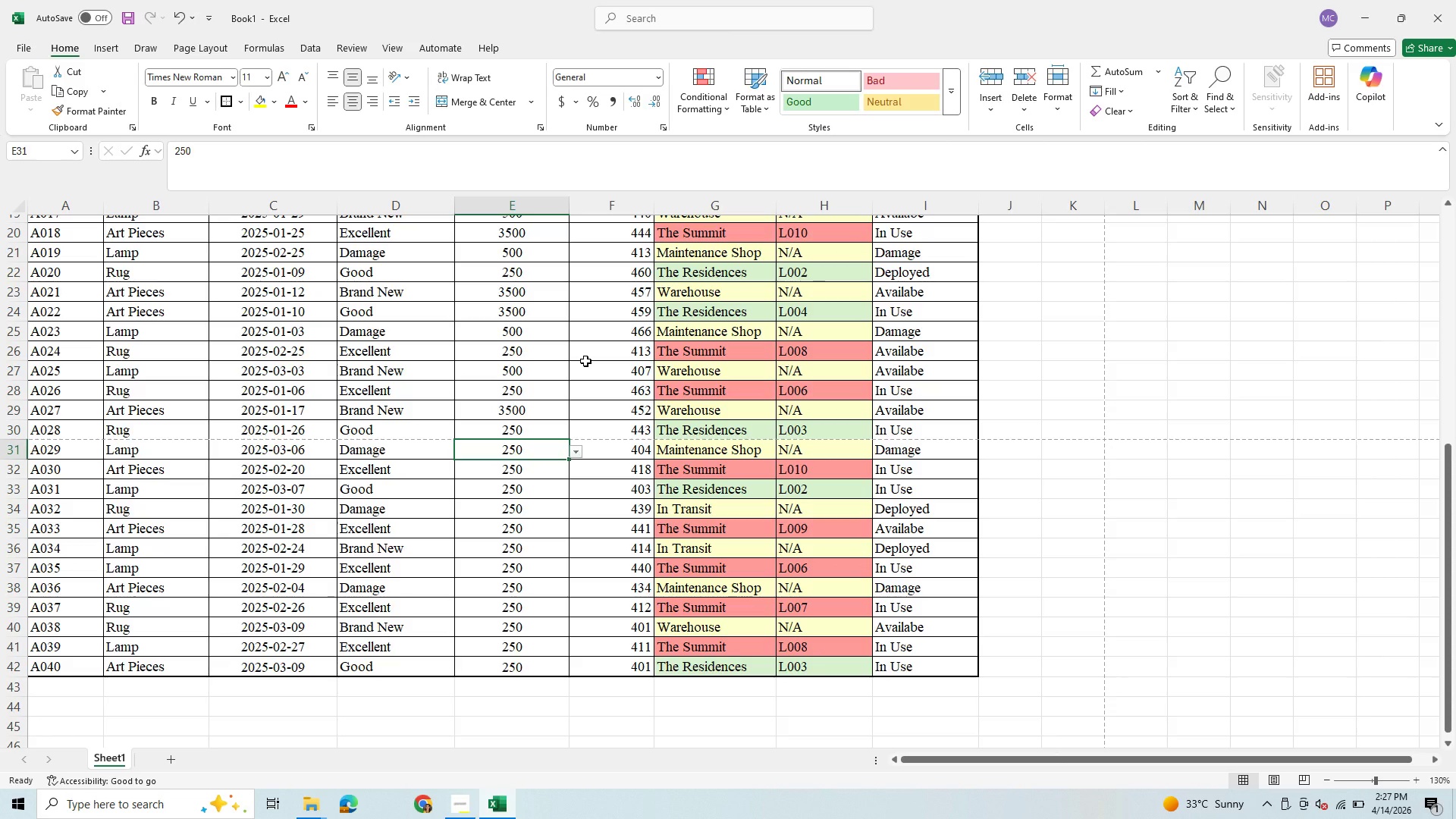 
key(5)
 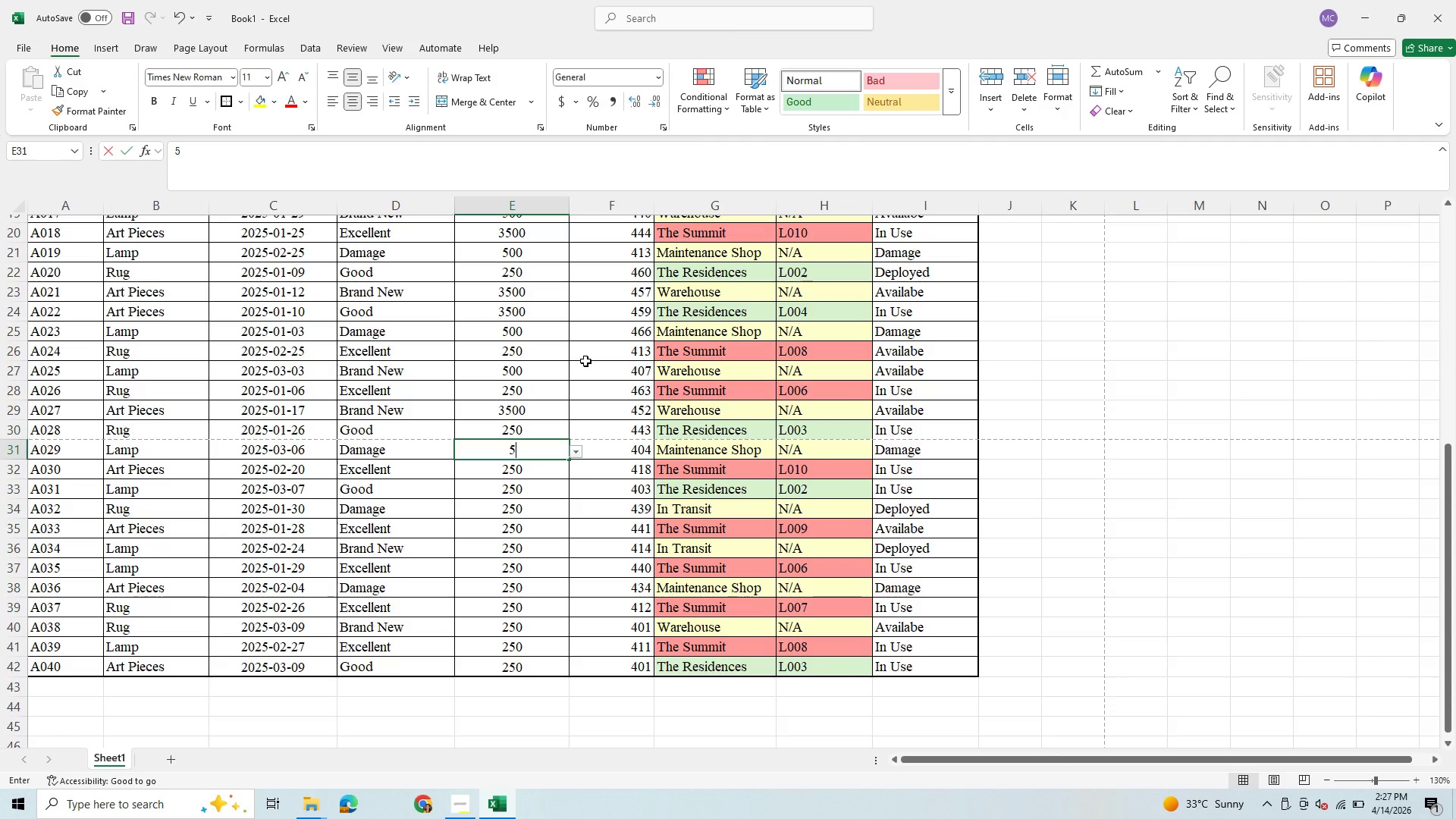 
key(Enter)
 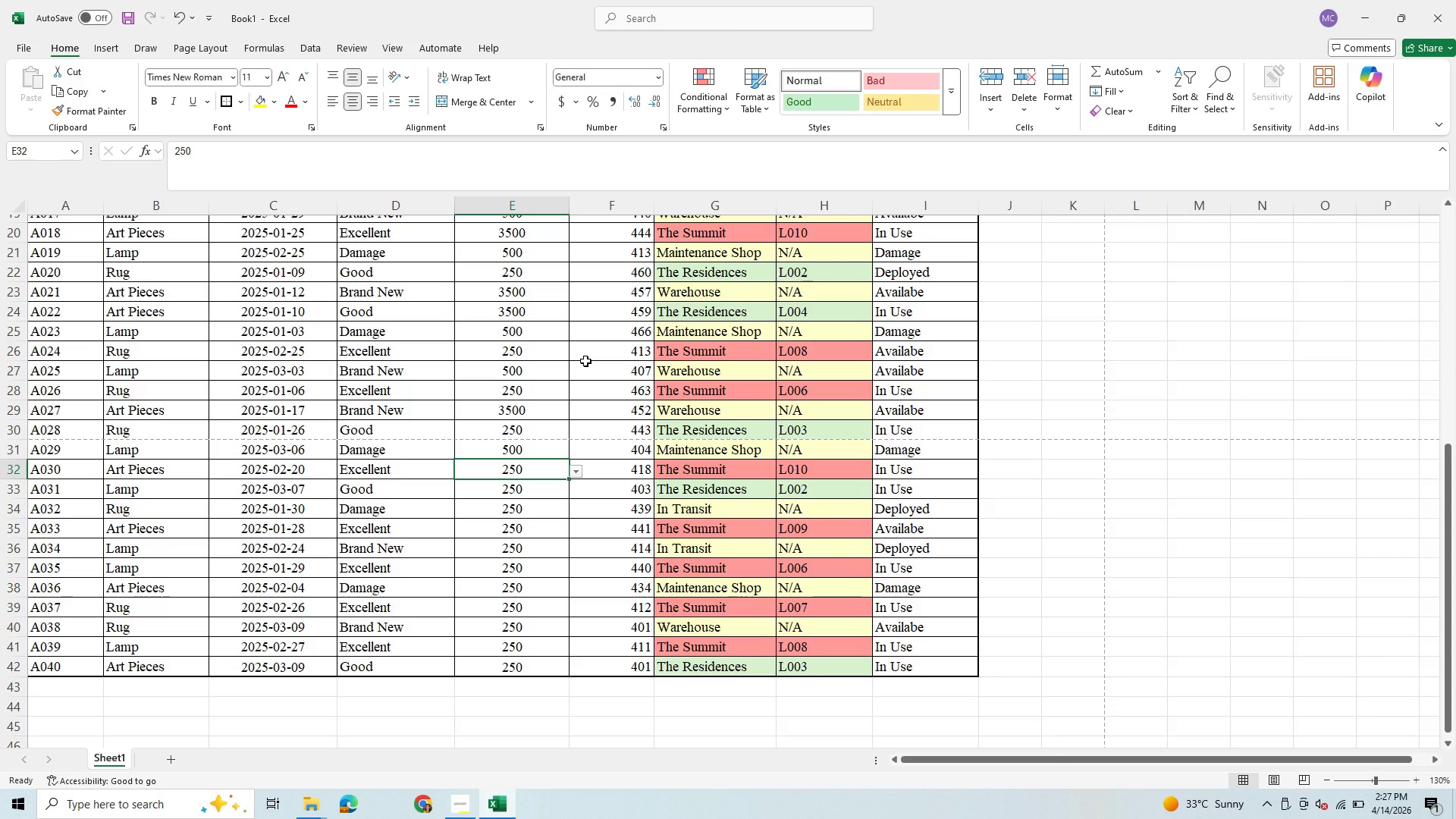 
key(3)
 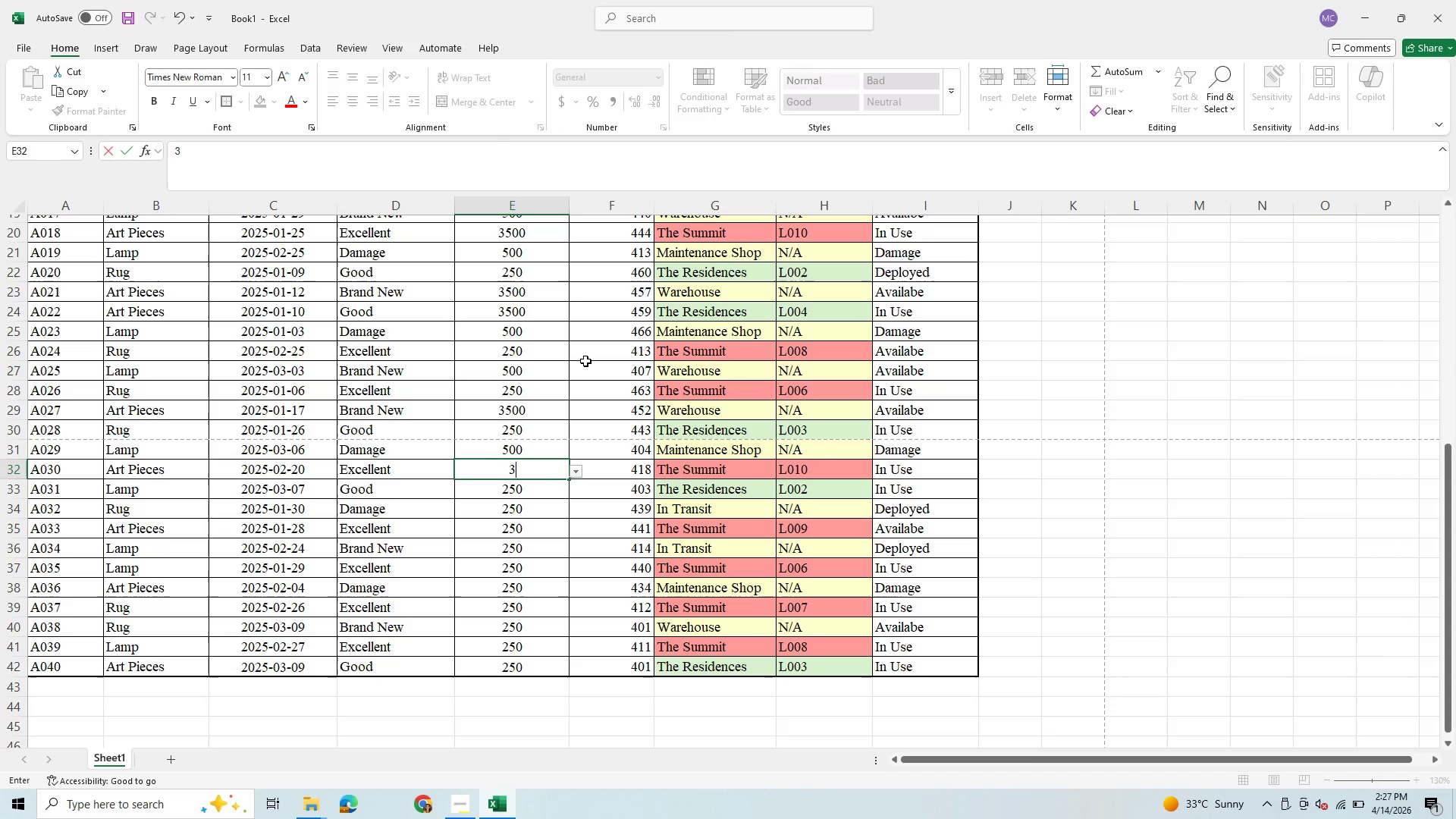 
key(Enter)
 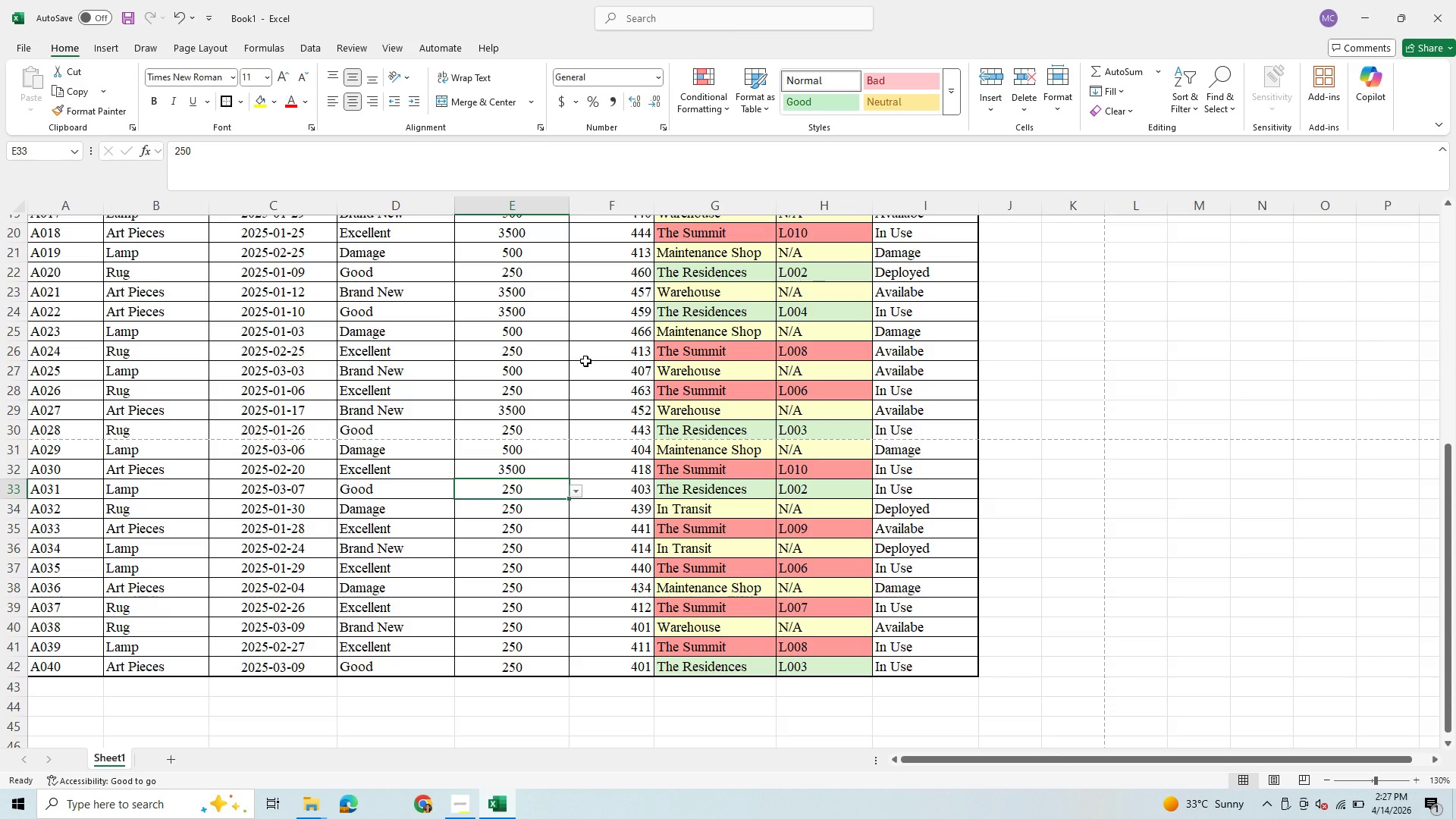 
key(5)
 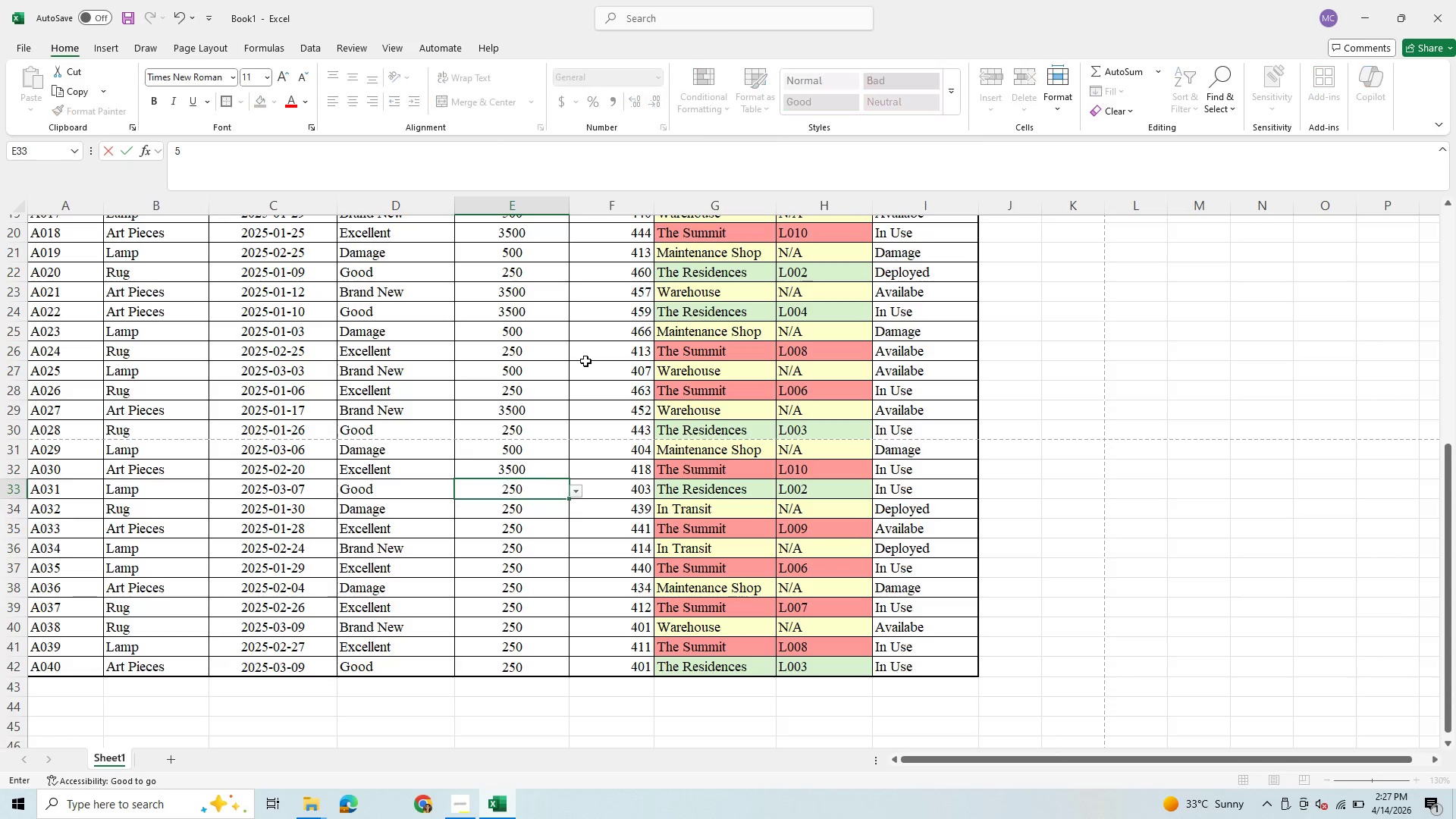 
key(Enter)
 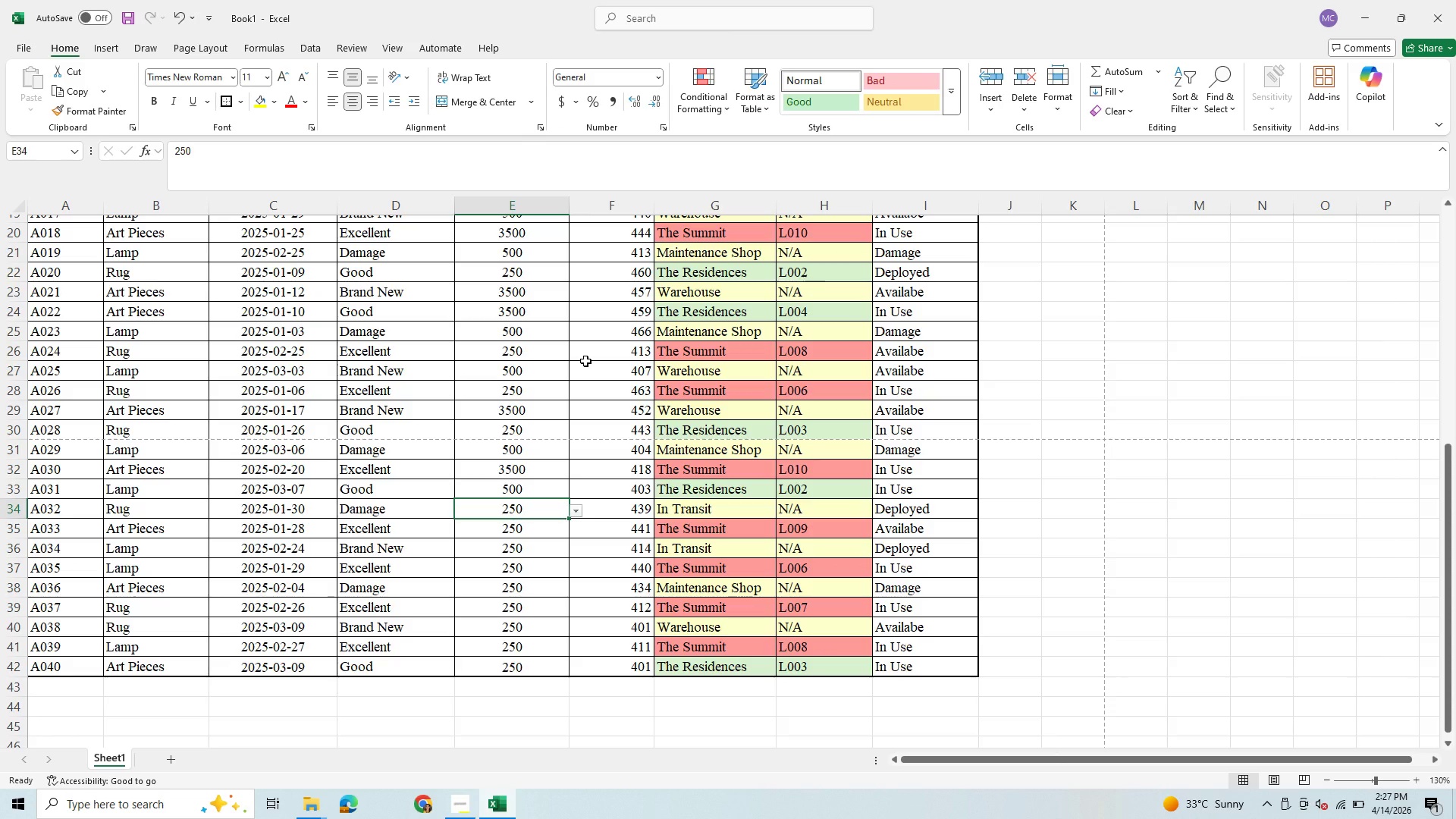 
key(2)
 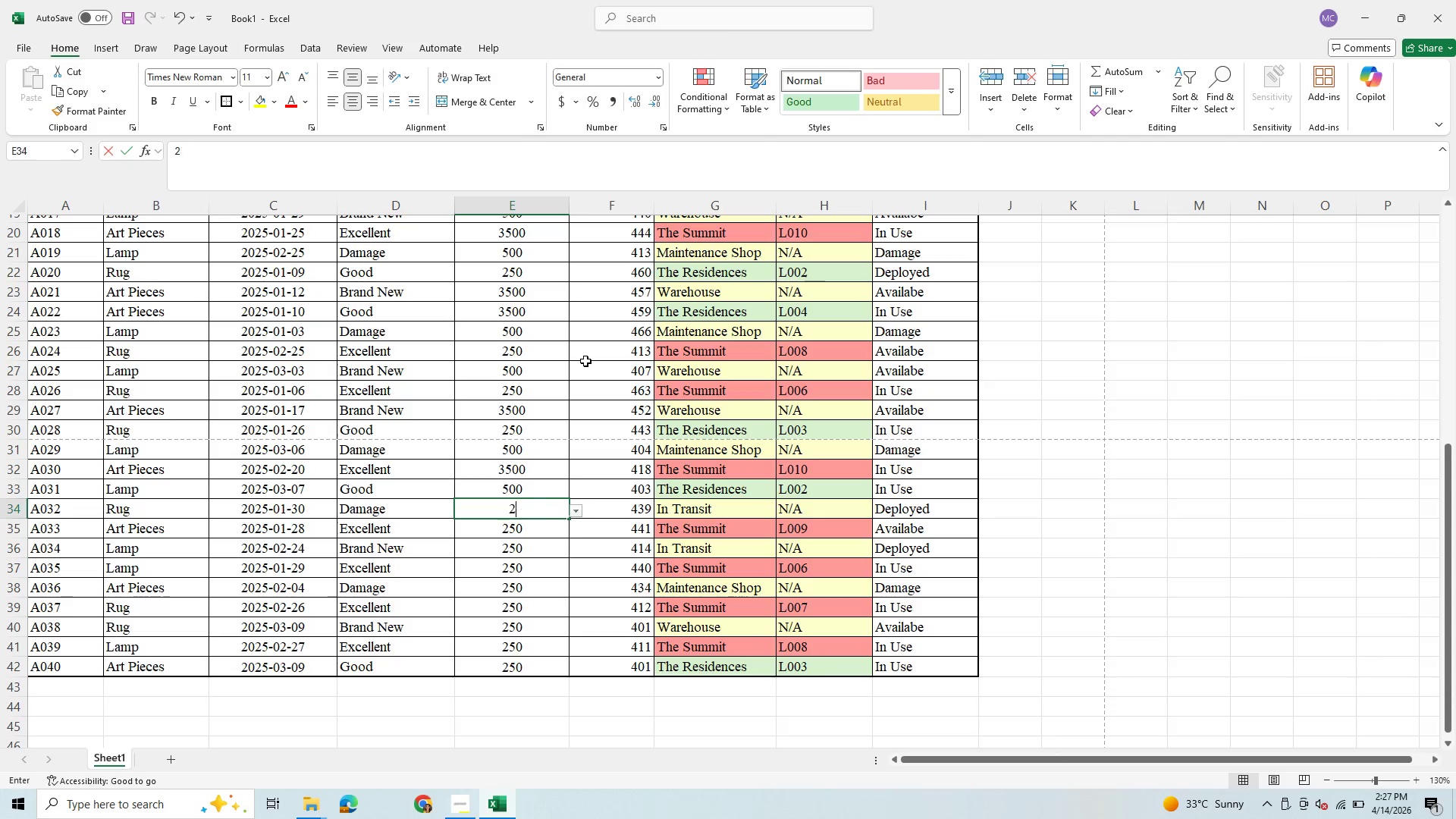 
key(Enter)
 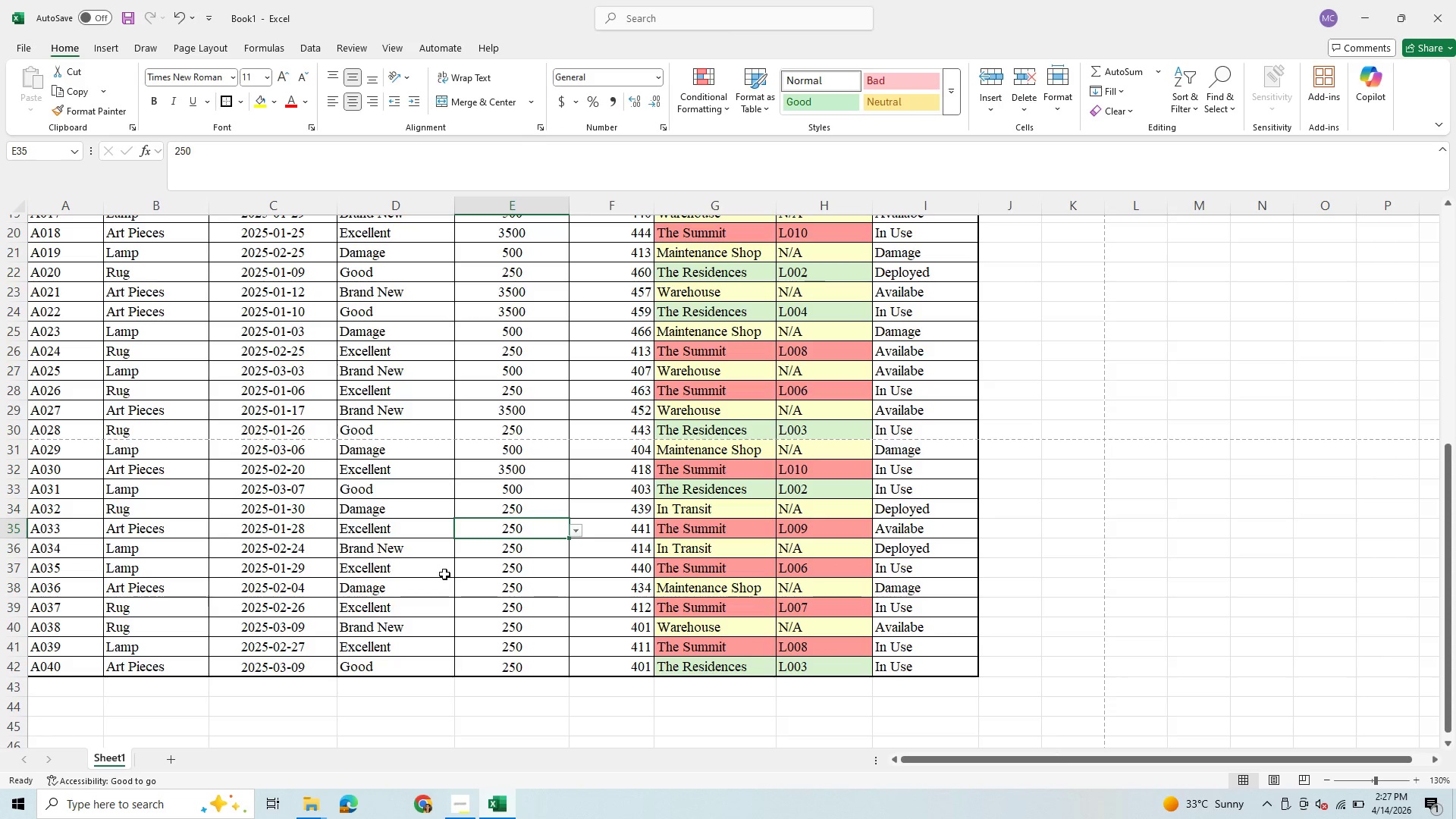 
wait(5.52)
 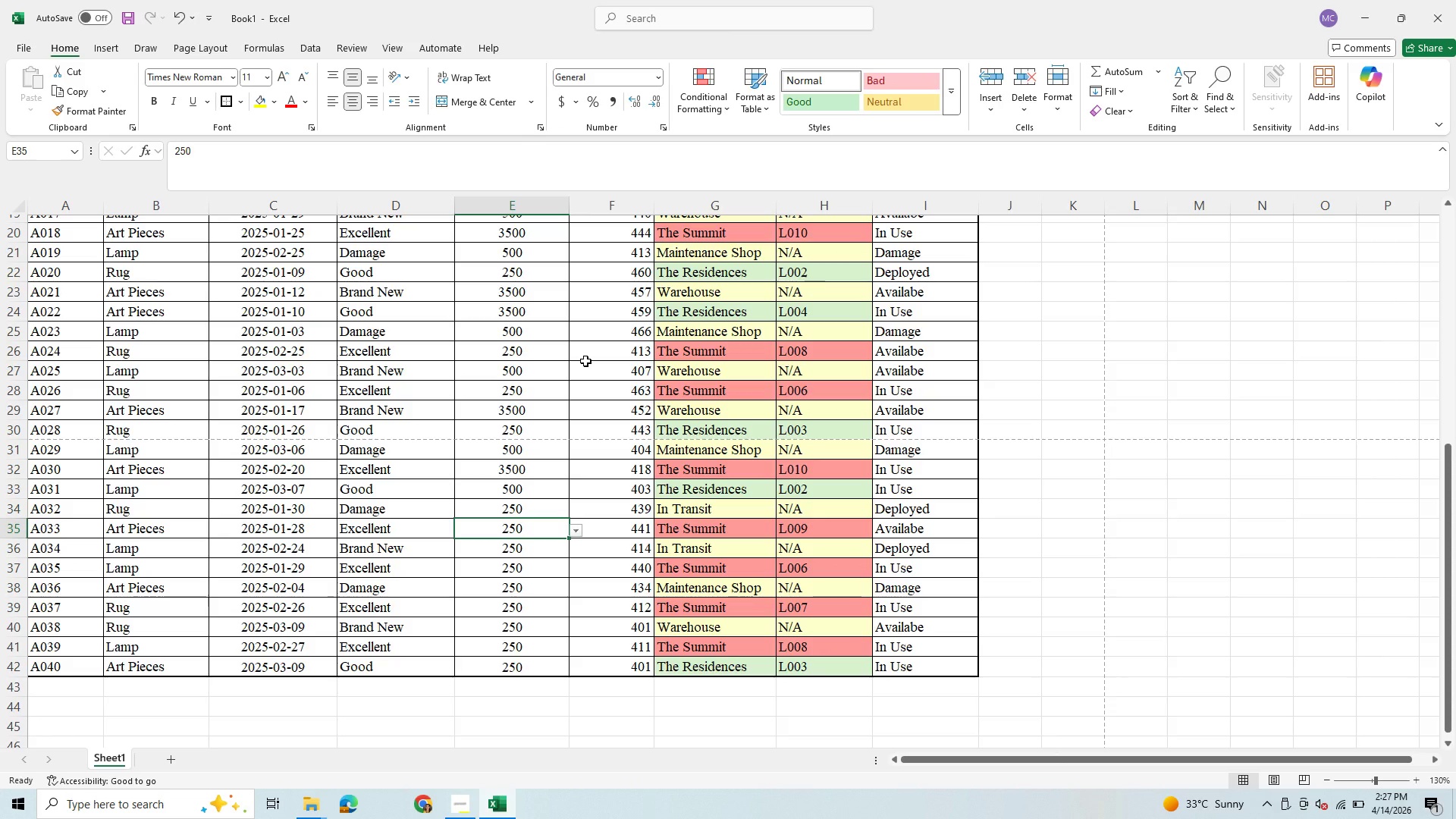 
type(35)
 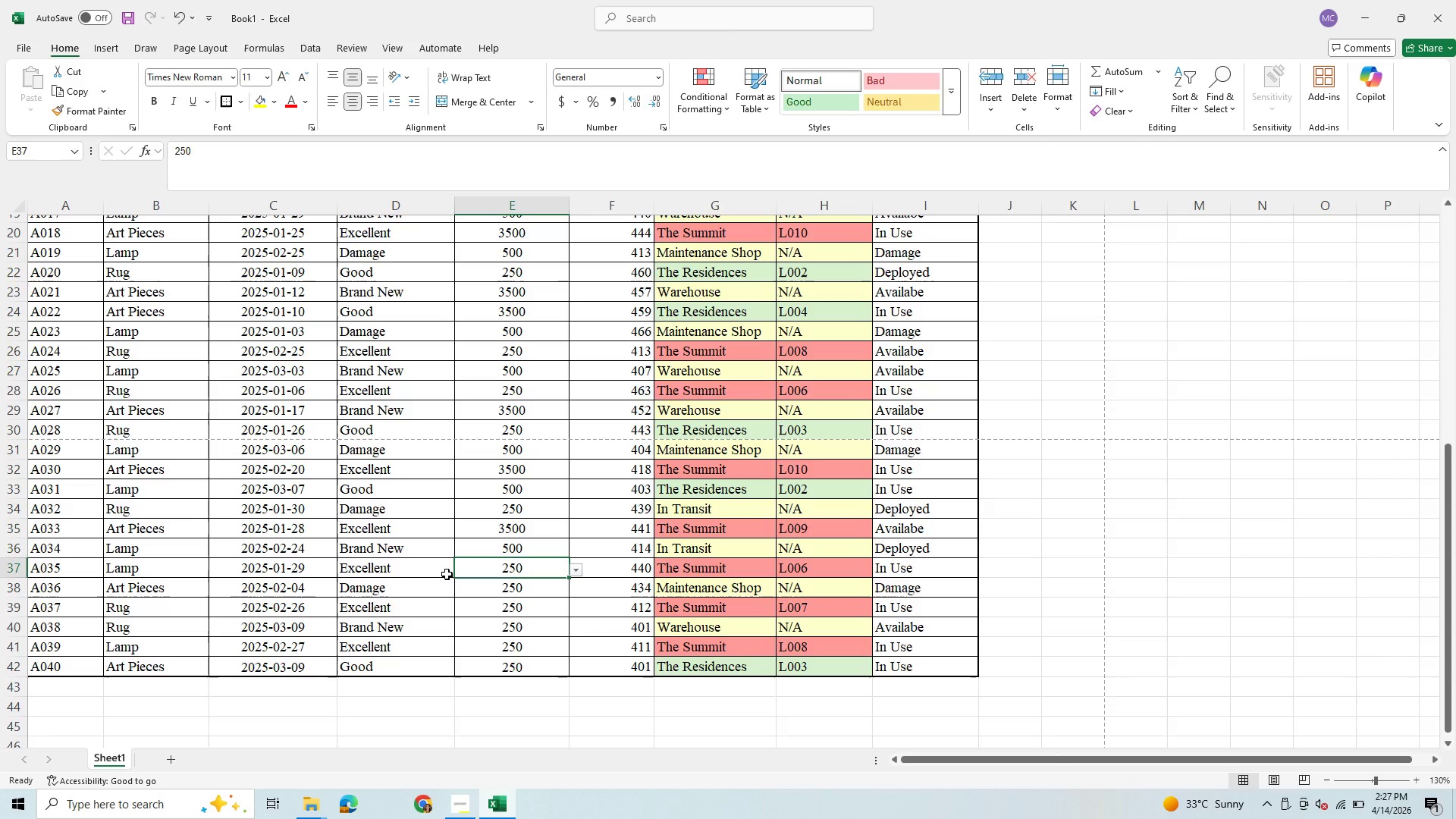 
hold_key(key=Enter, duration=0.33)
 